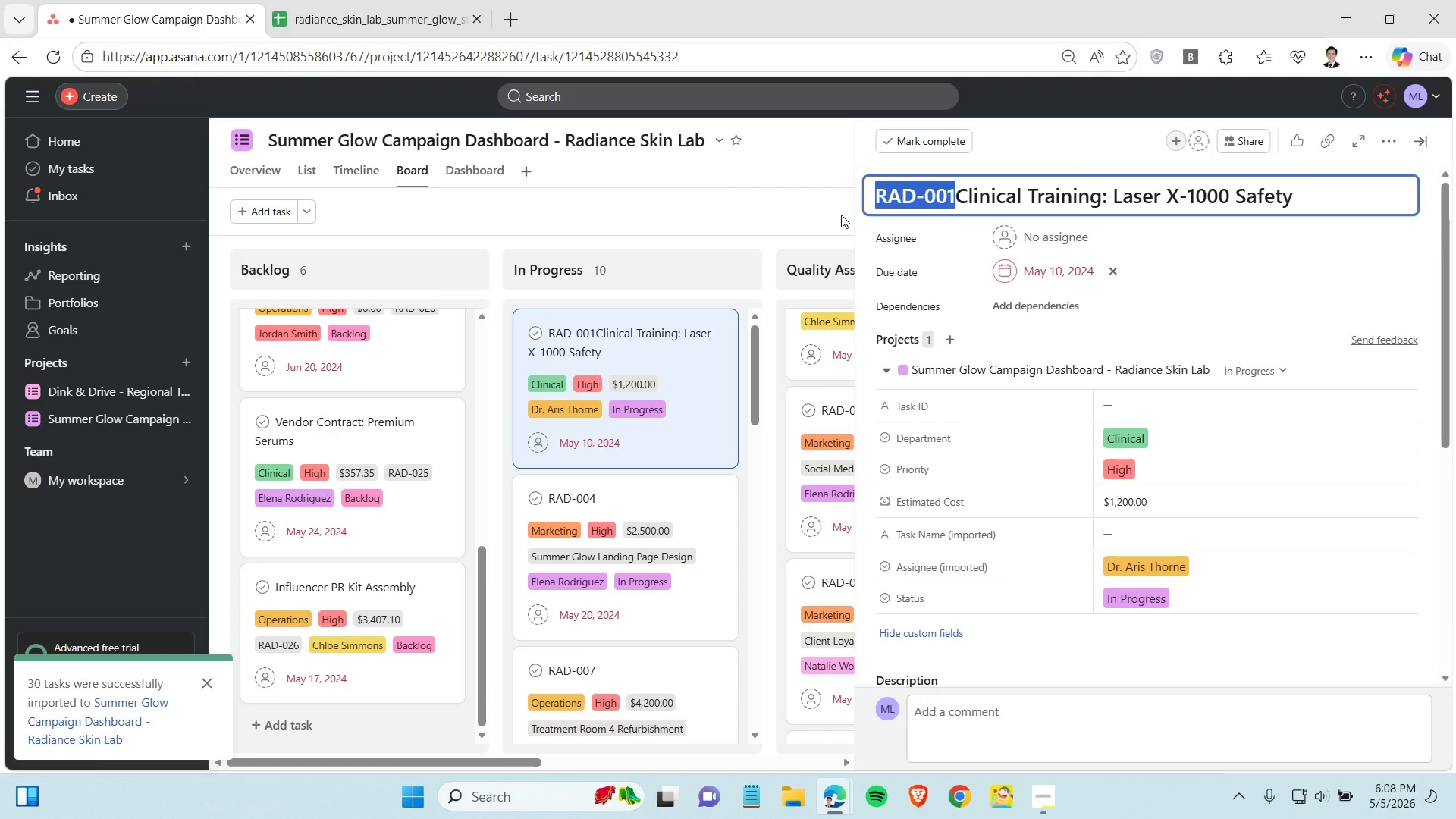 
key(Control+ControlLeft)
 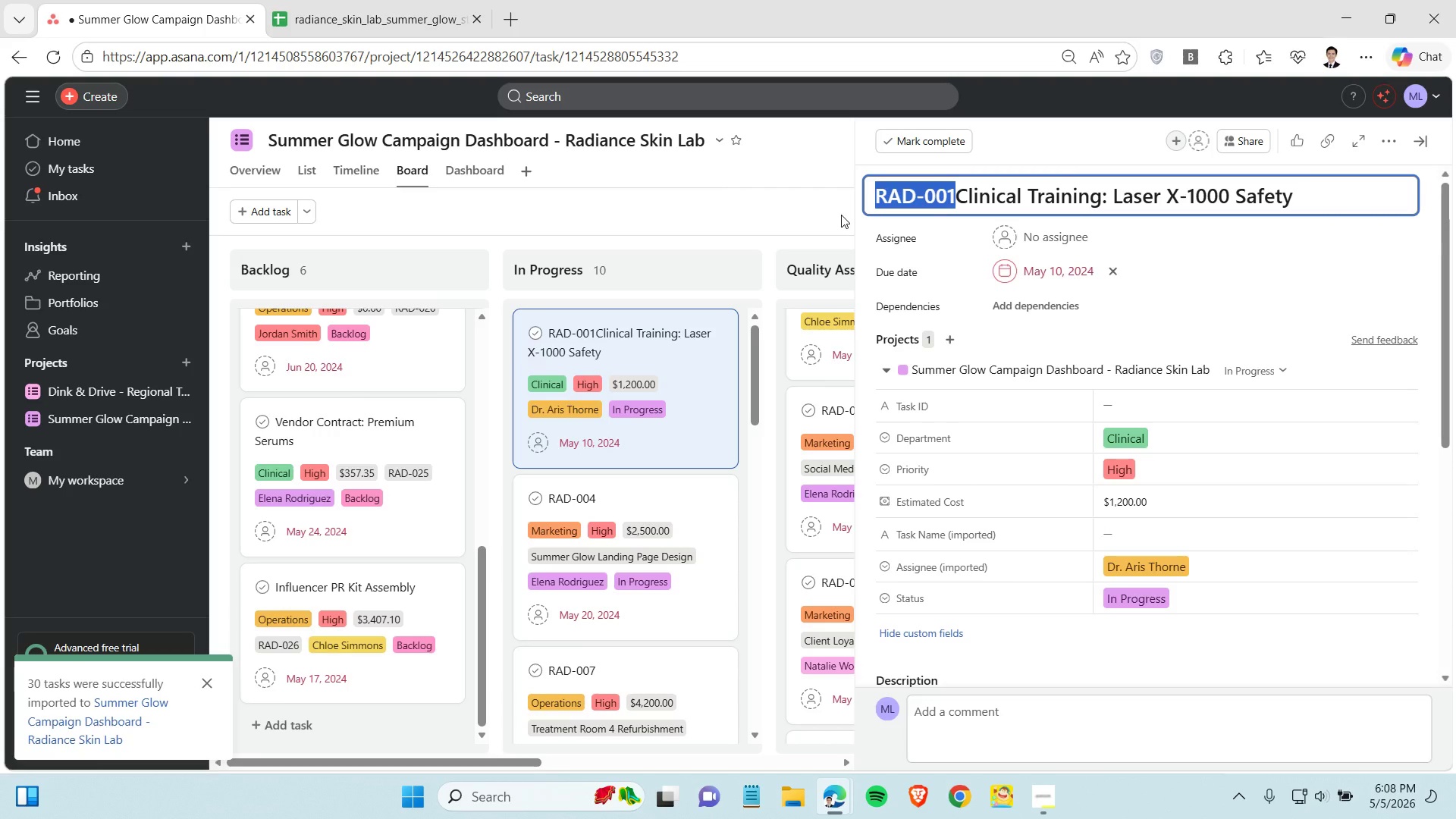 
key(Control+ControlLeft)
 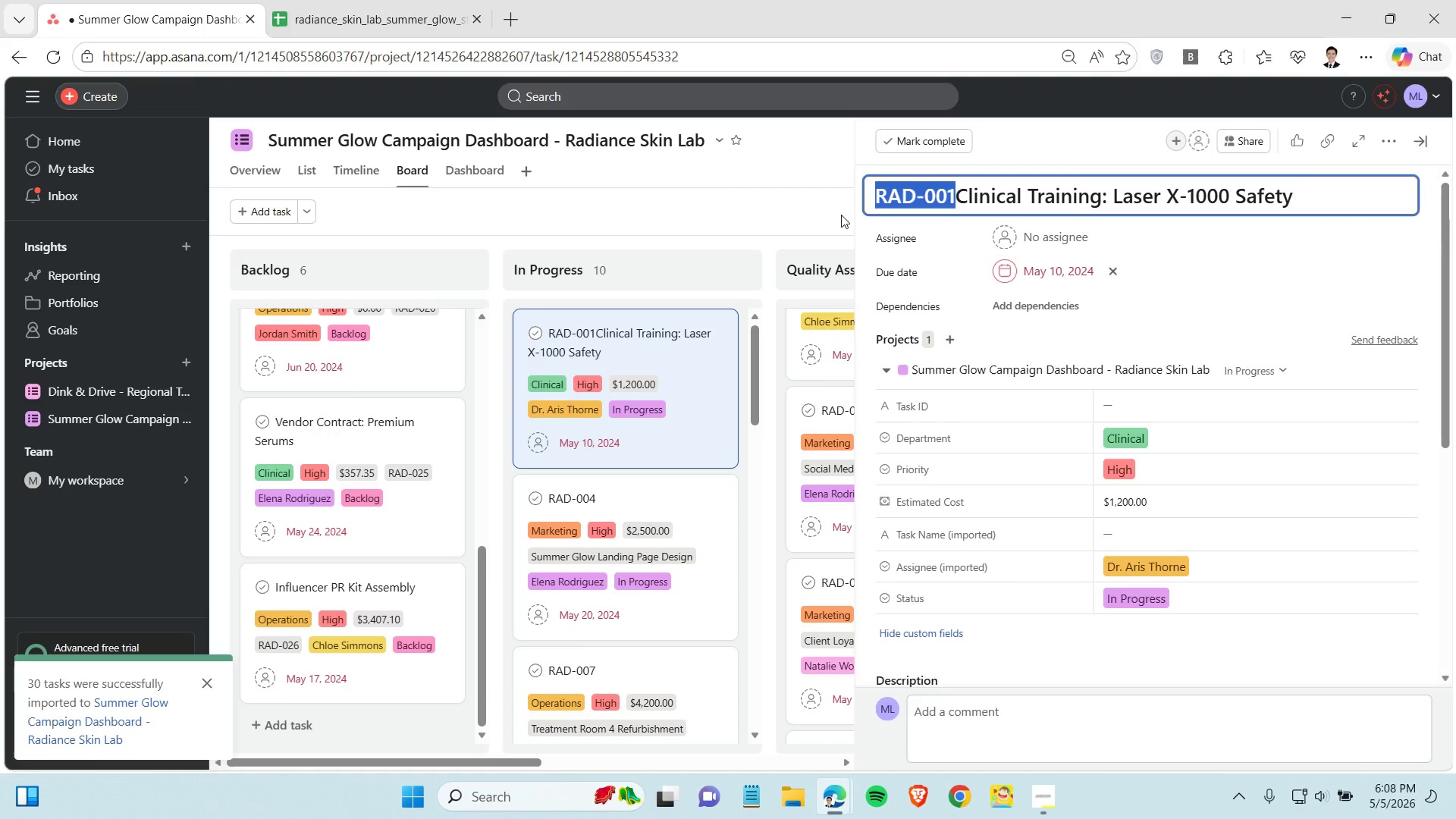 
key(Control+ControlLeft)
 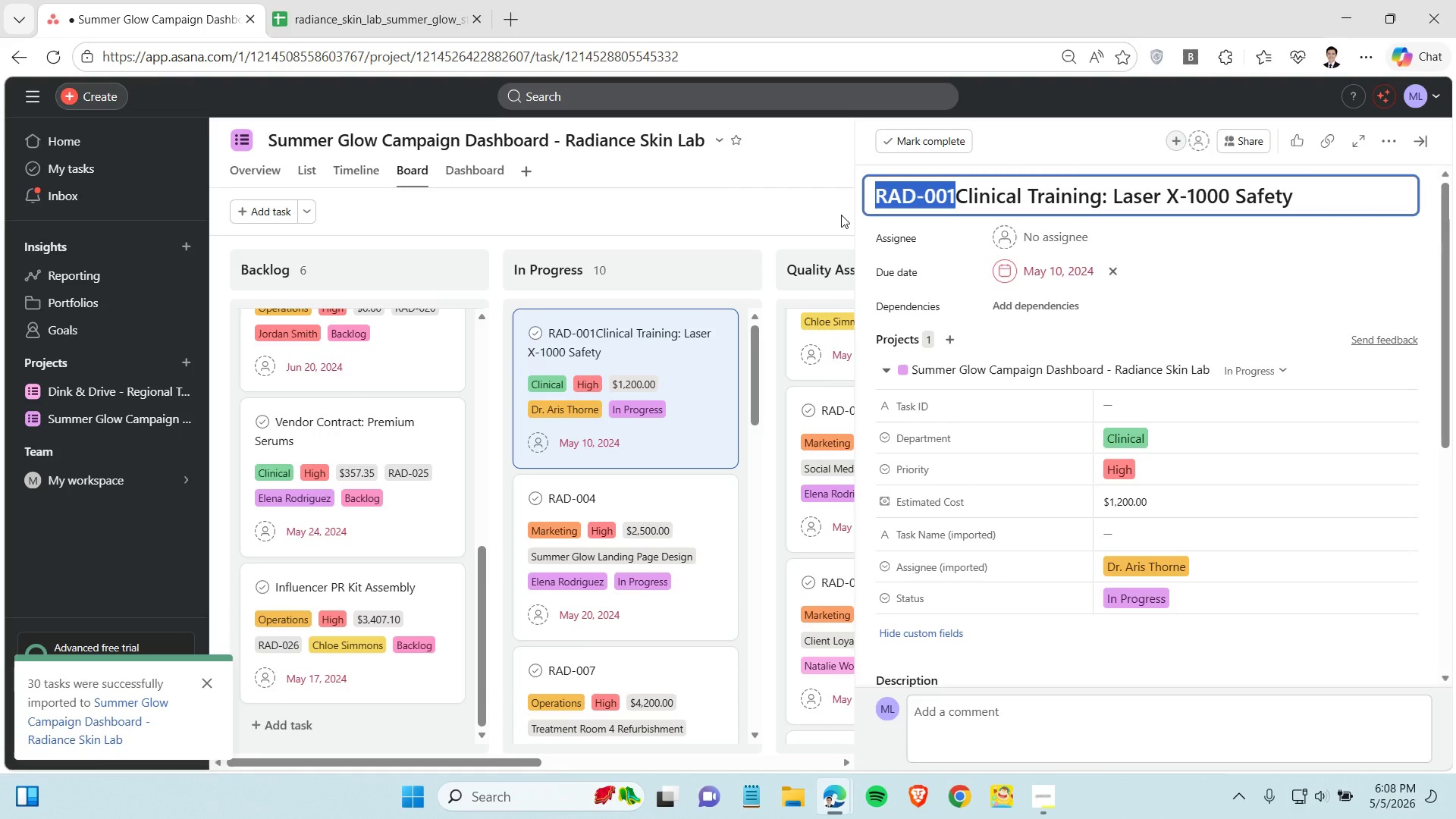 
key(Control+ControlLeft)
 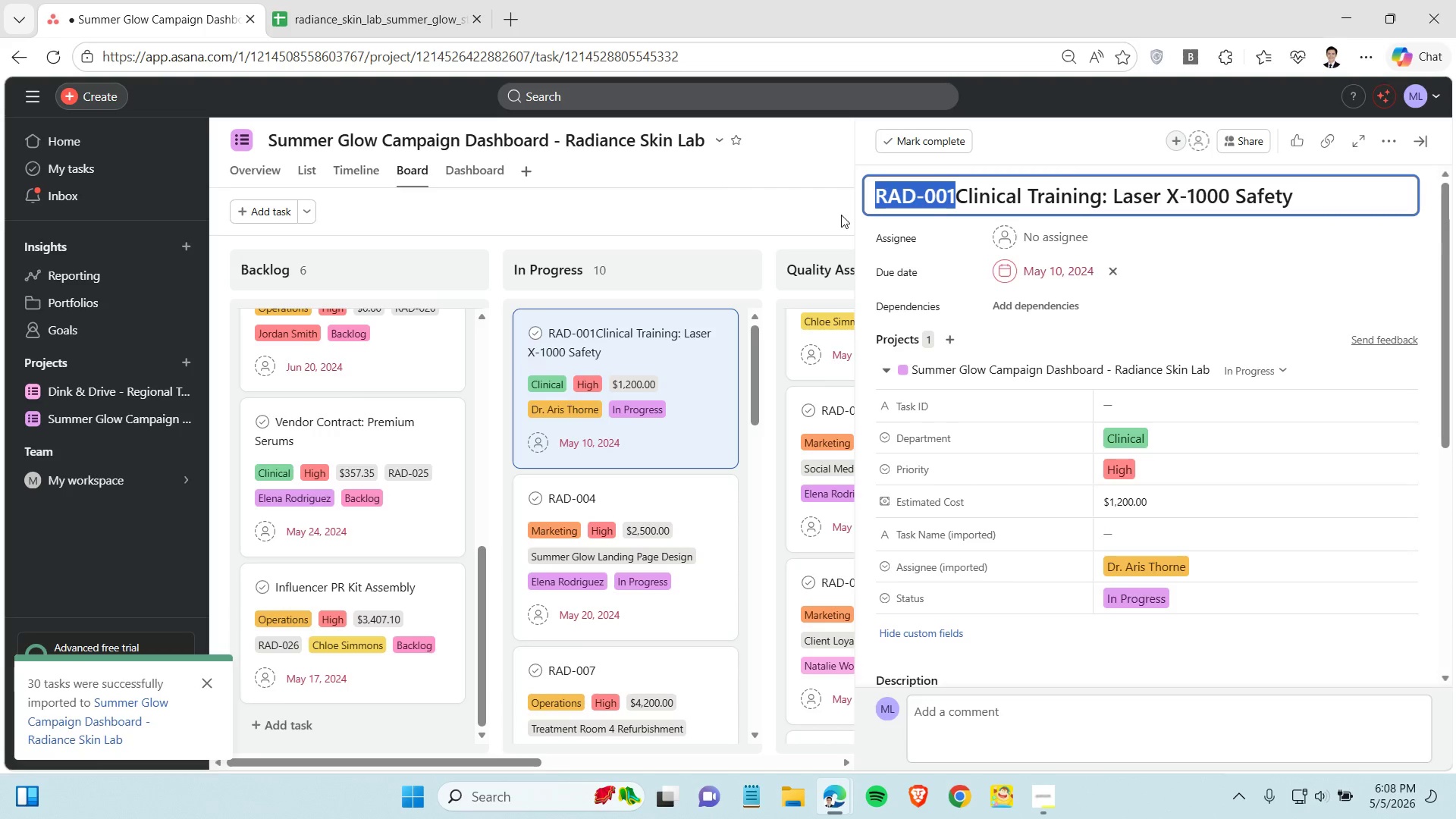 
key(Control+ControlLeft)
 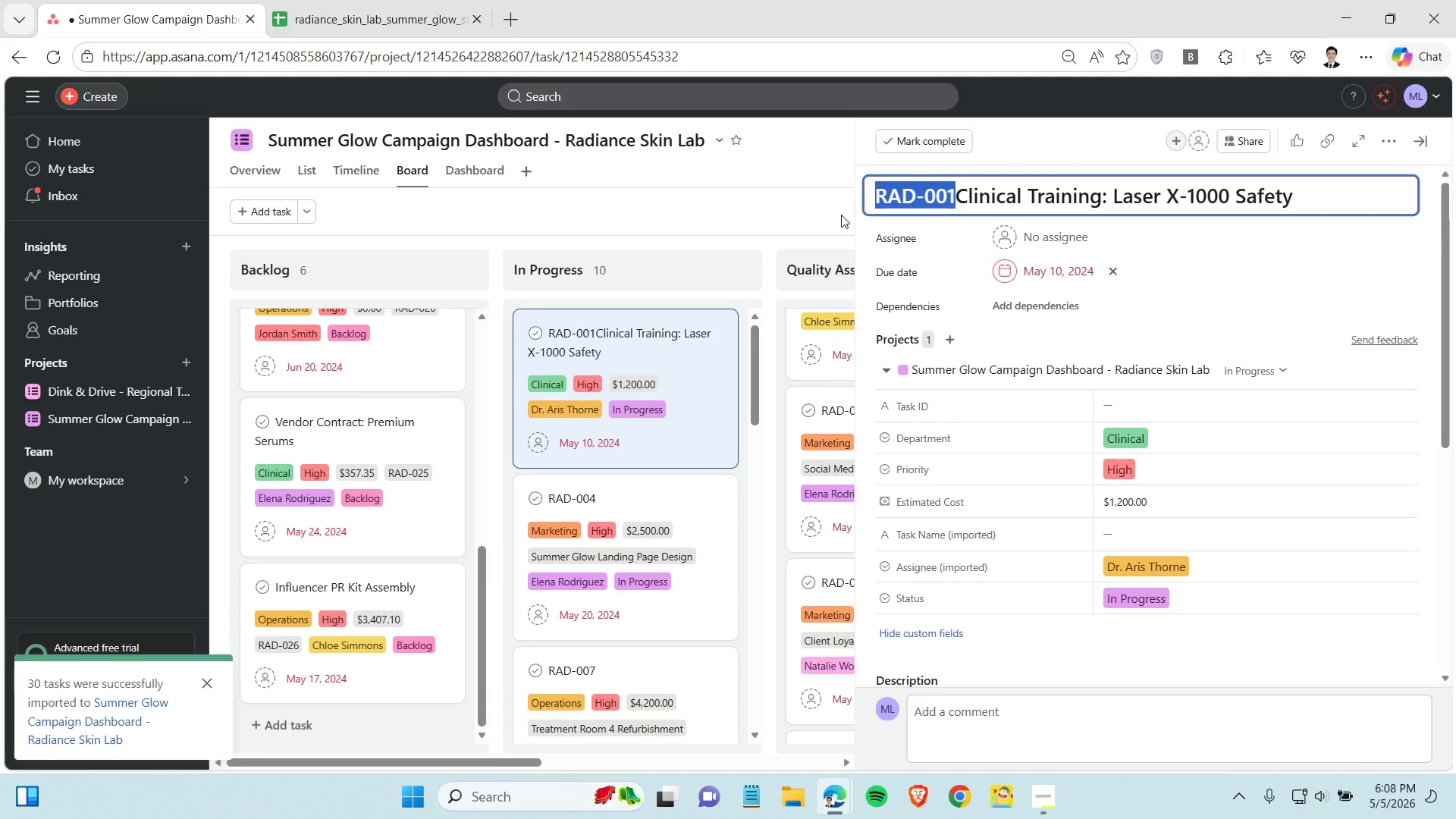 
key(Control+ControlLeft)
 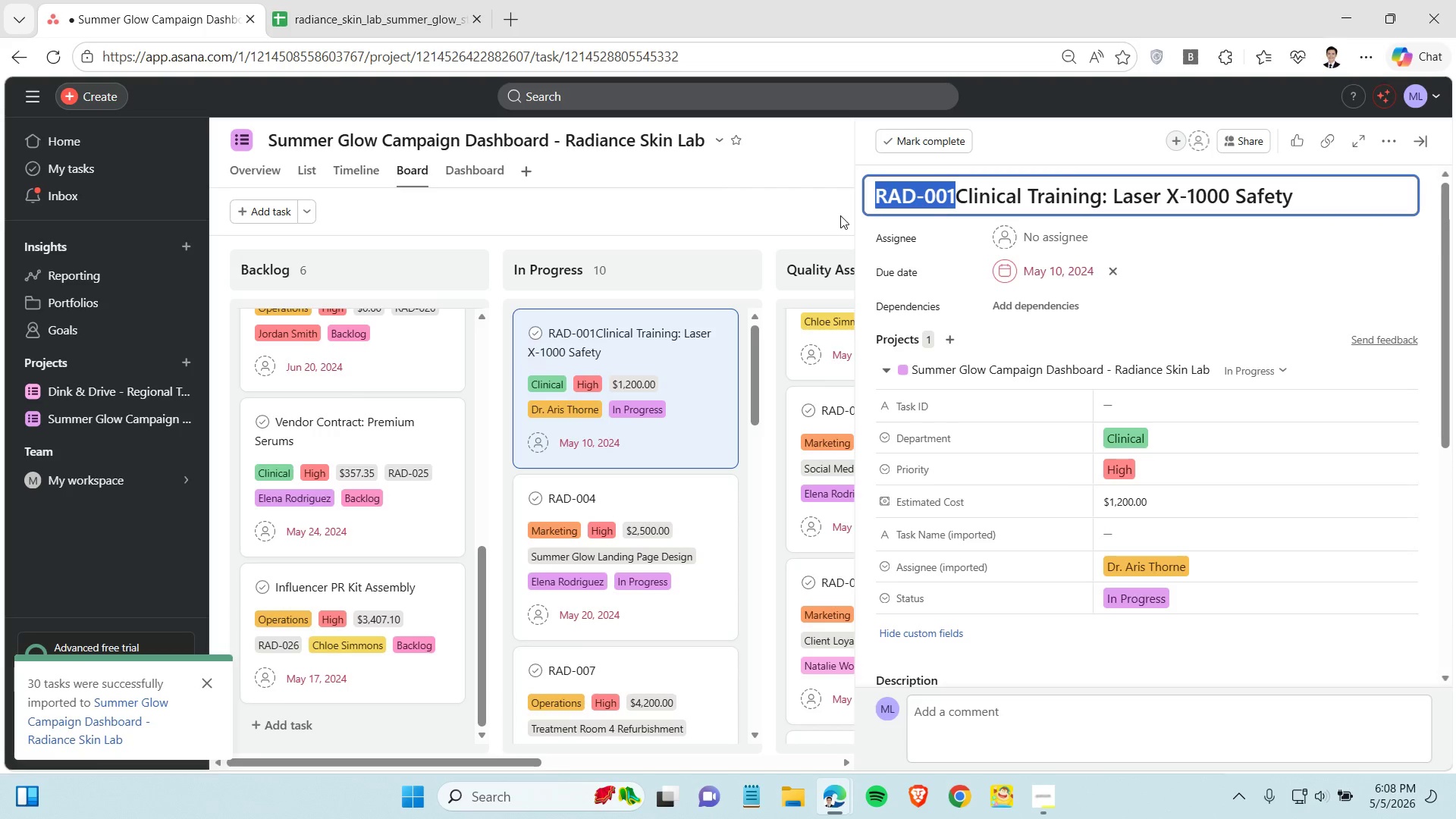 
key(Control+ControlLeft)
 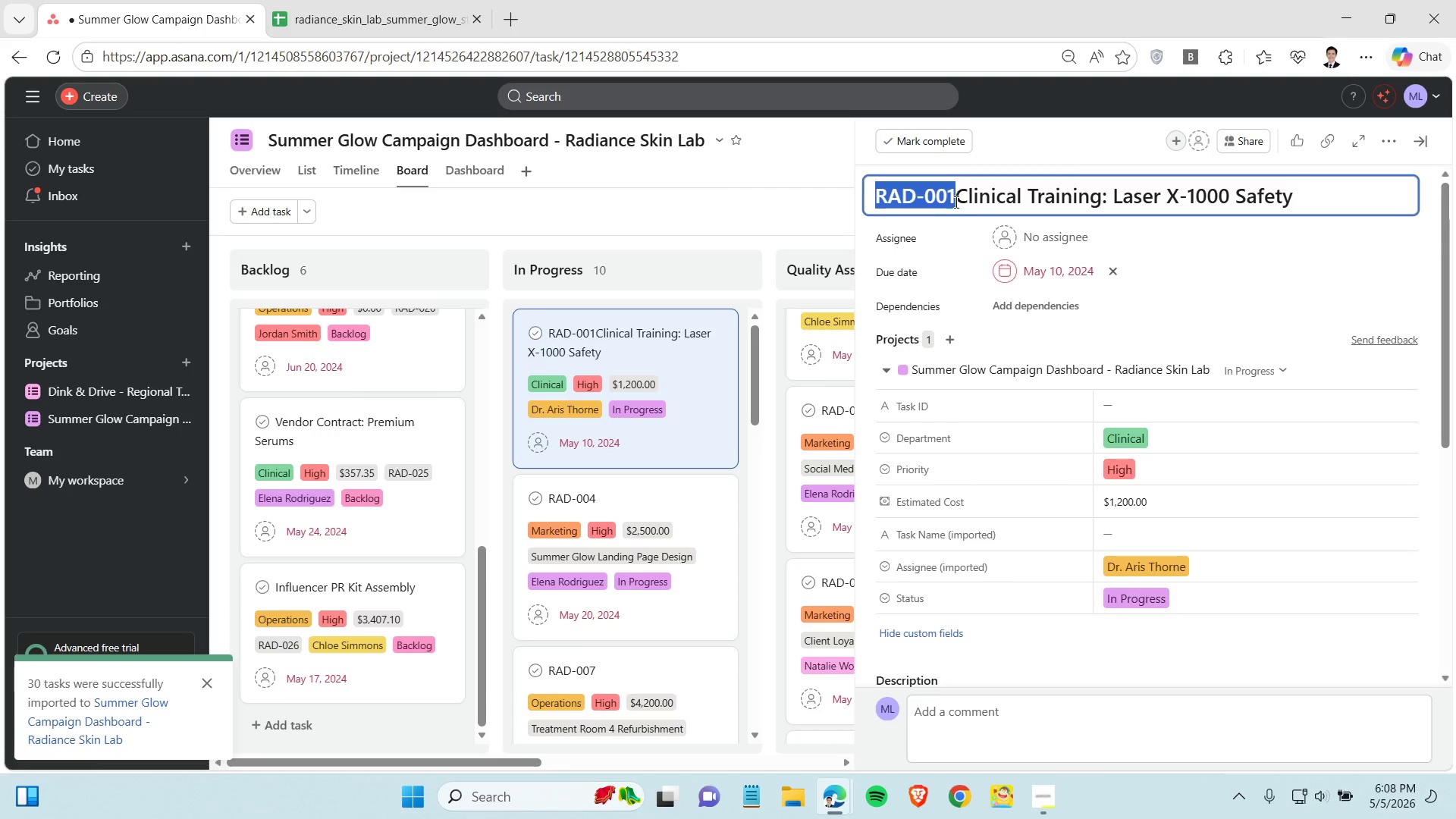 
left_click([956, 200])
 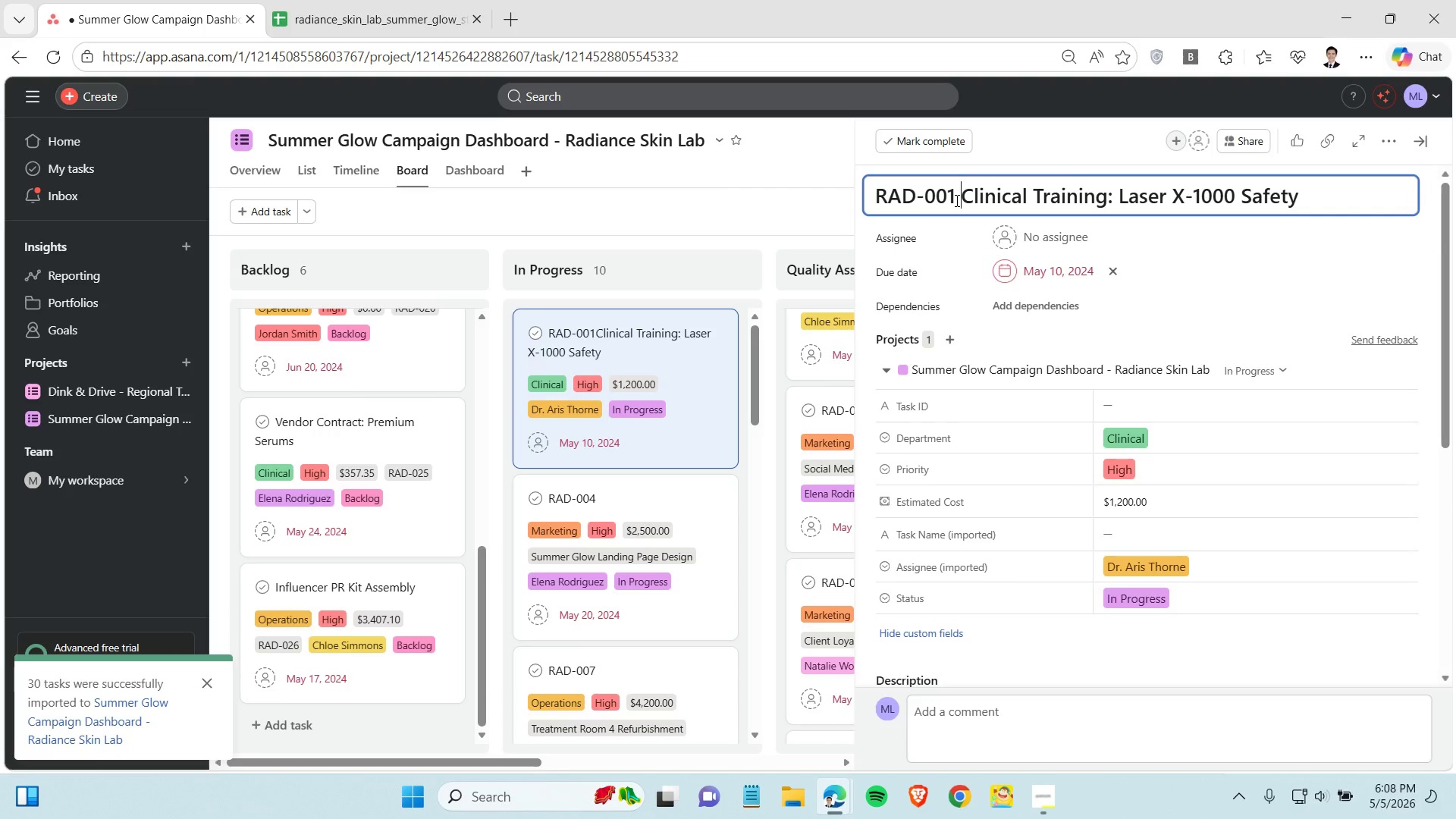 
key(Space)
 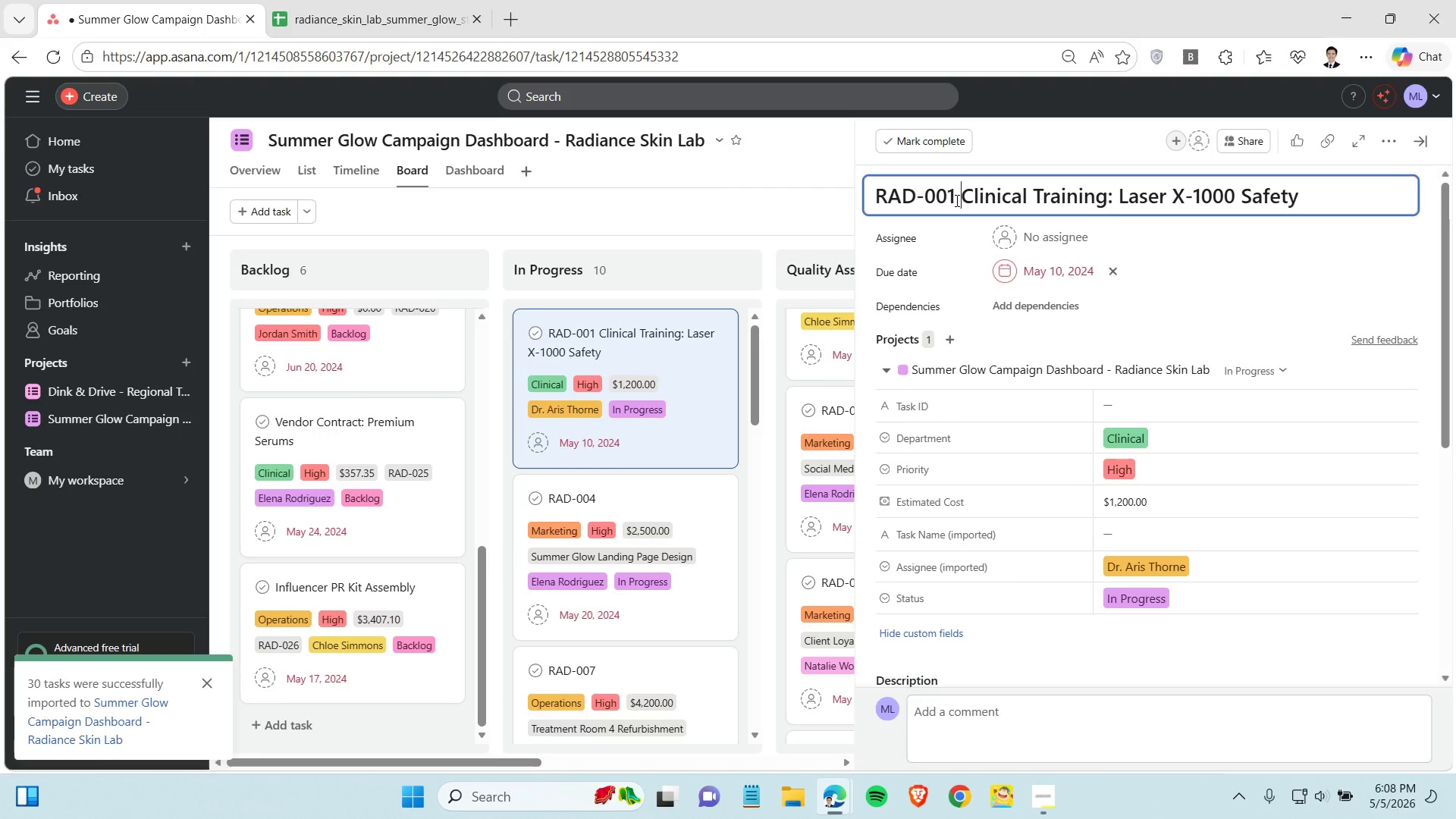 
wait(5.27)
 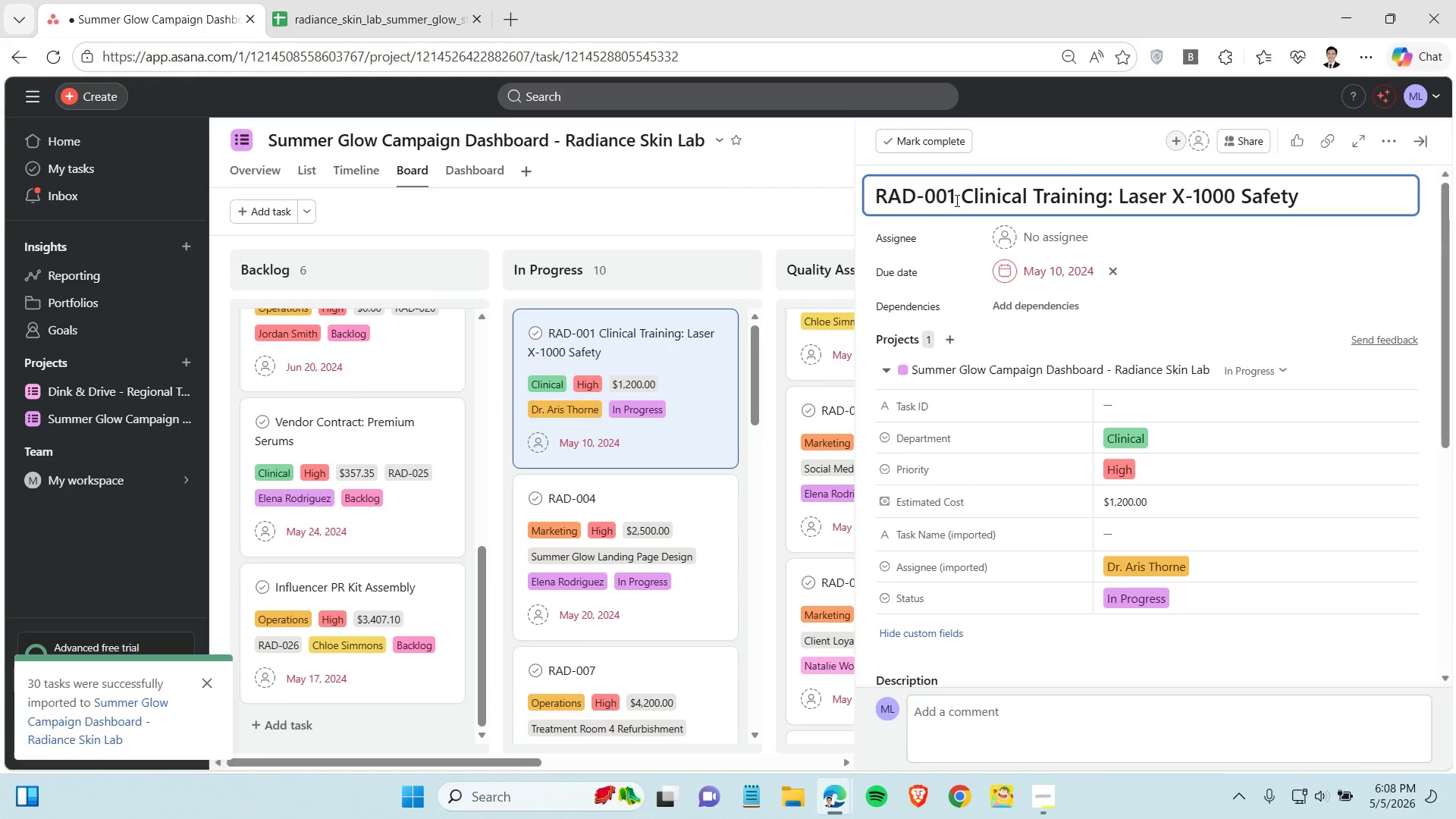 
key(Backspace)
 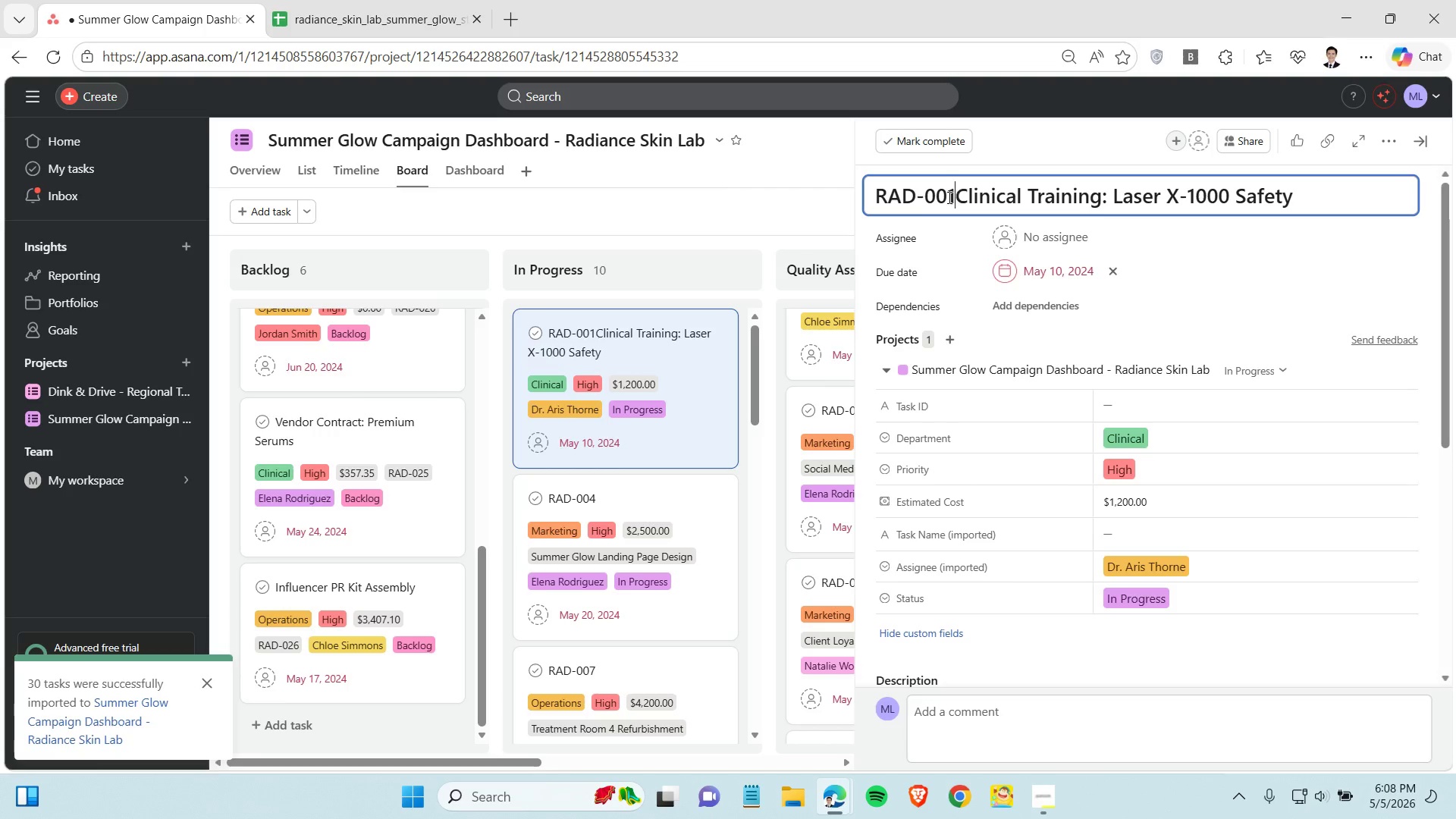 
left_click_drag(start_coordinate=[955, 197], to_coordinate=[878, 197])
 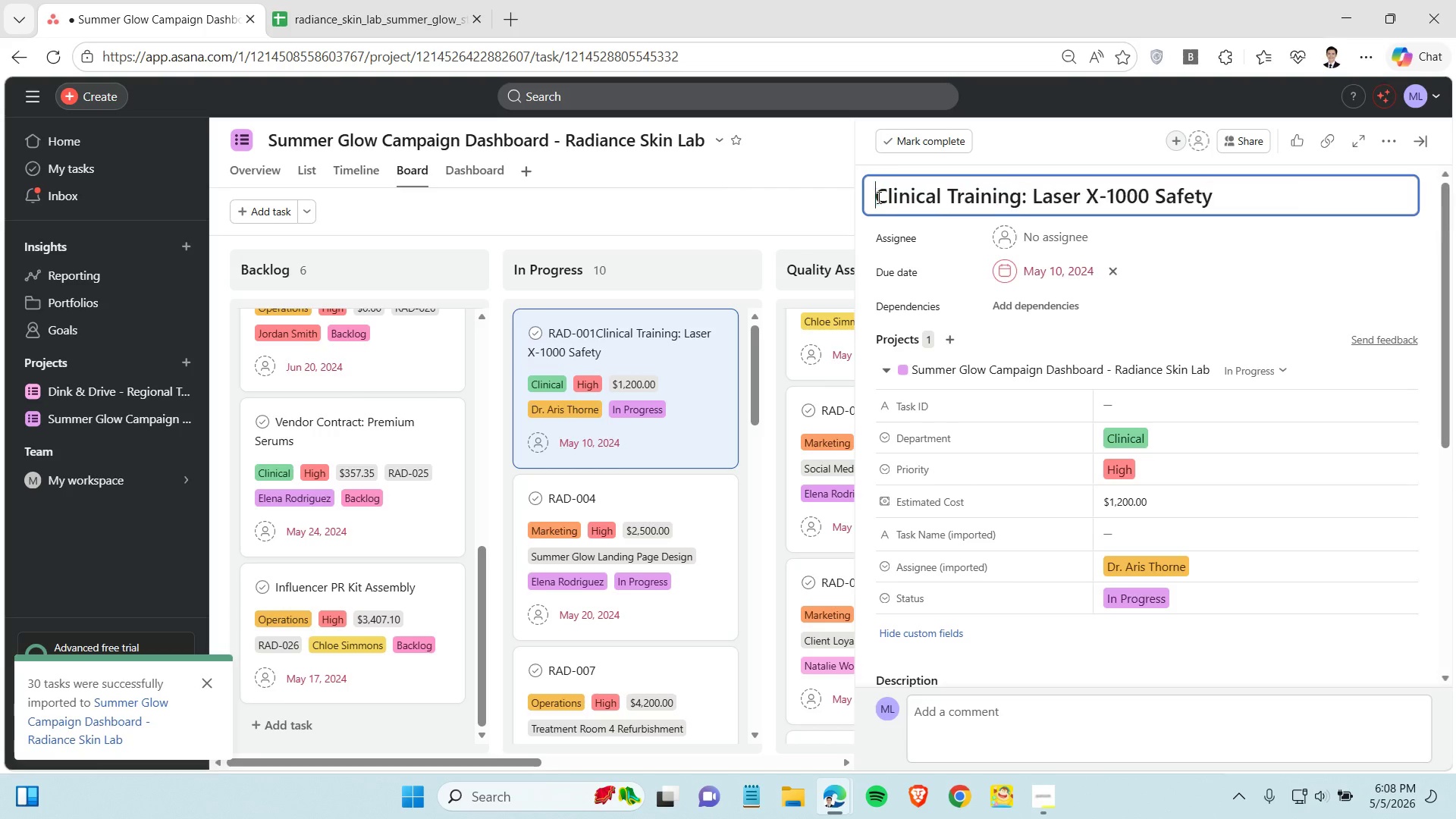 
key(Control+X)
 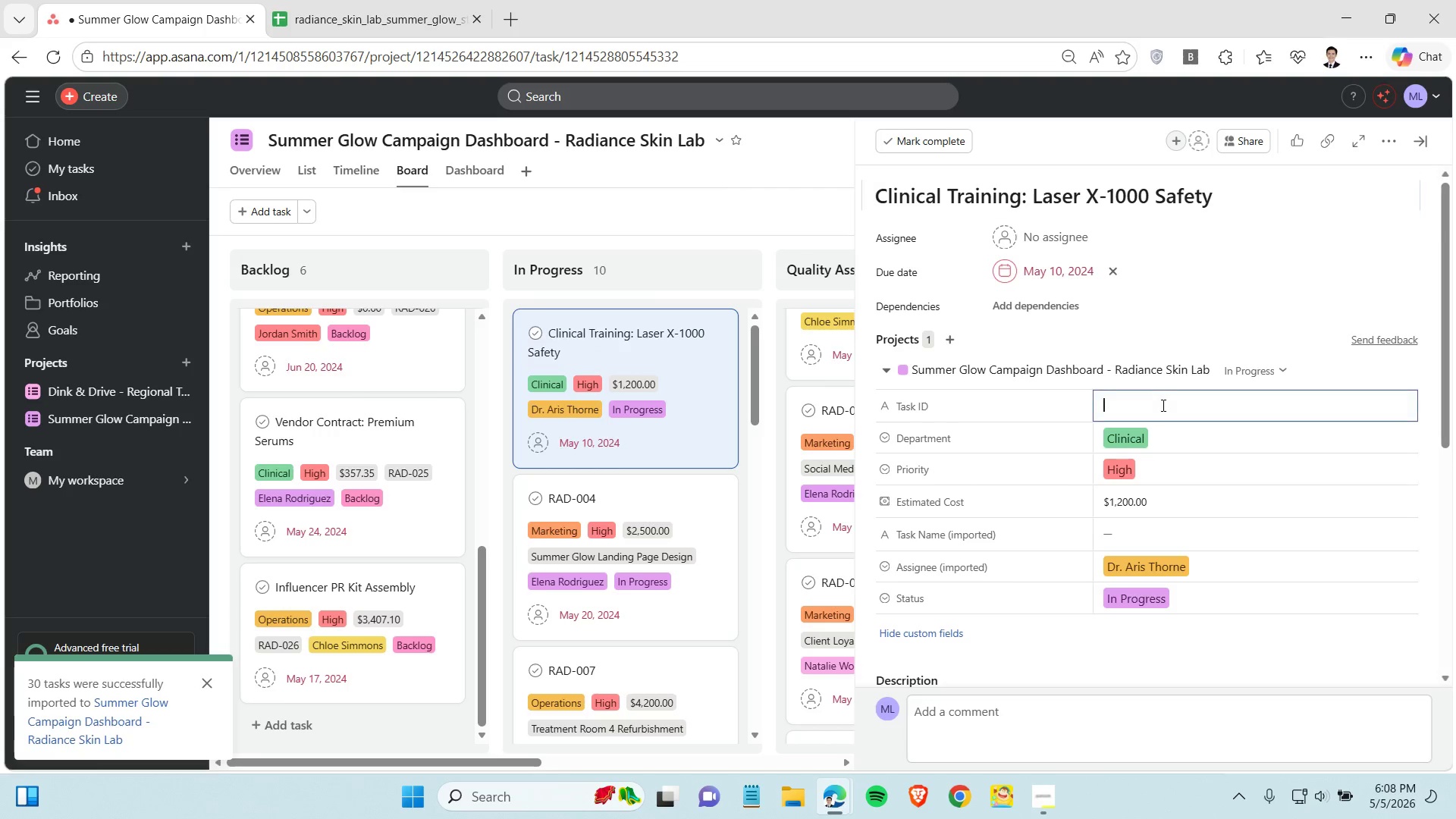 
left_click([1162, 405])
 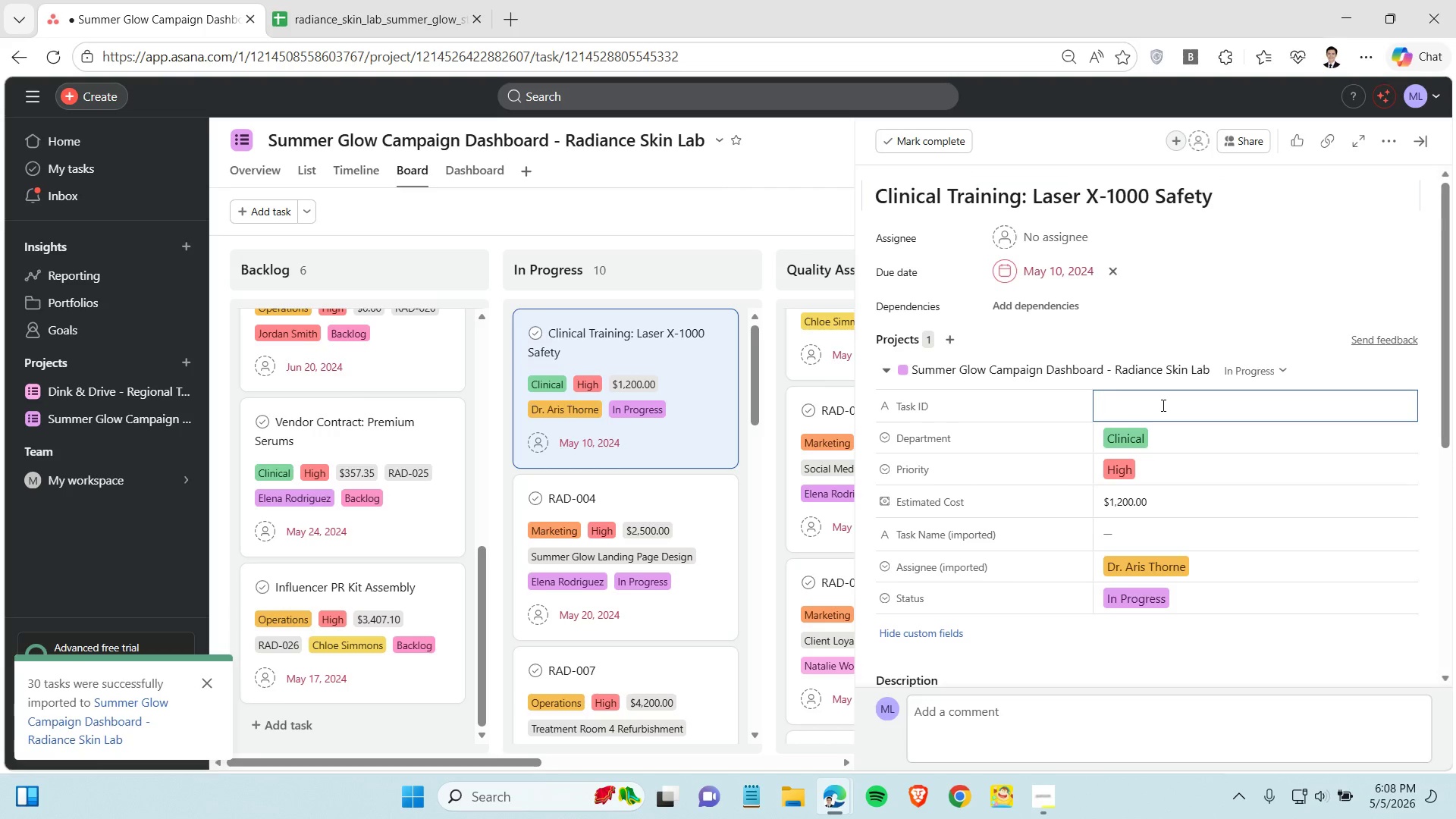 
key(Control+V)
 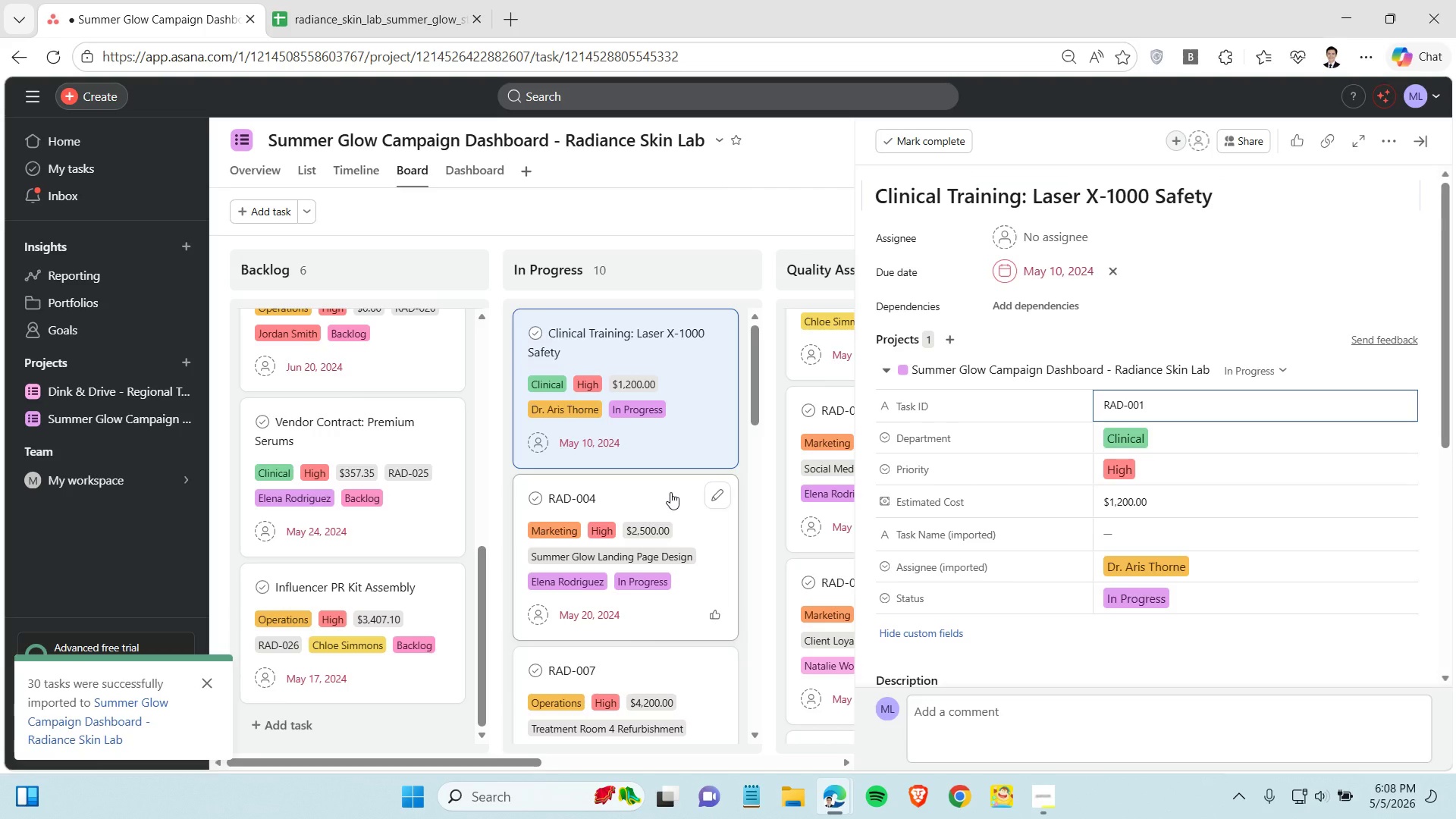 
left_click([670, 492])
 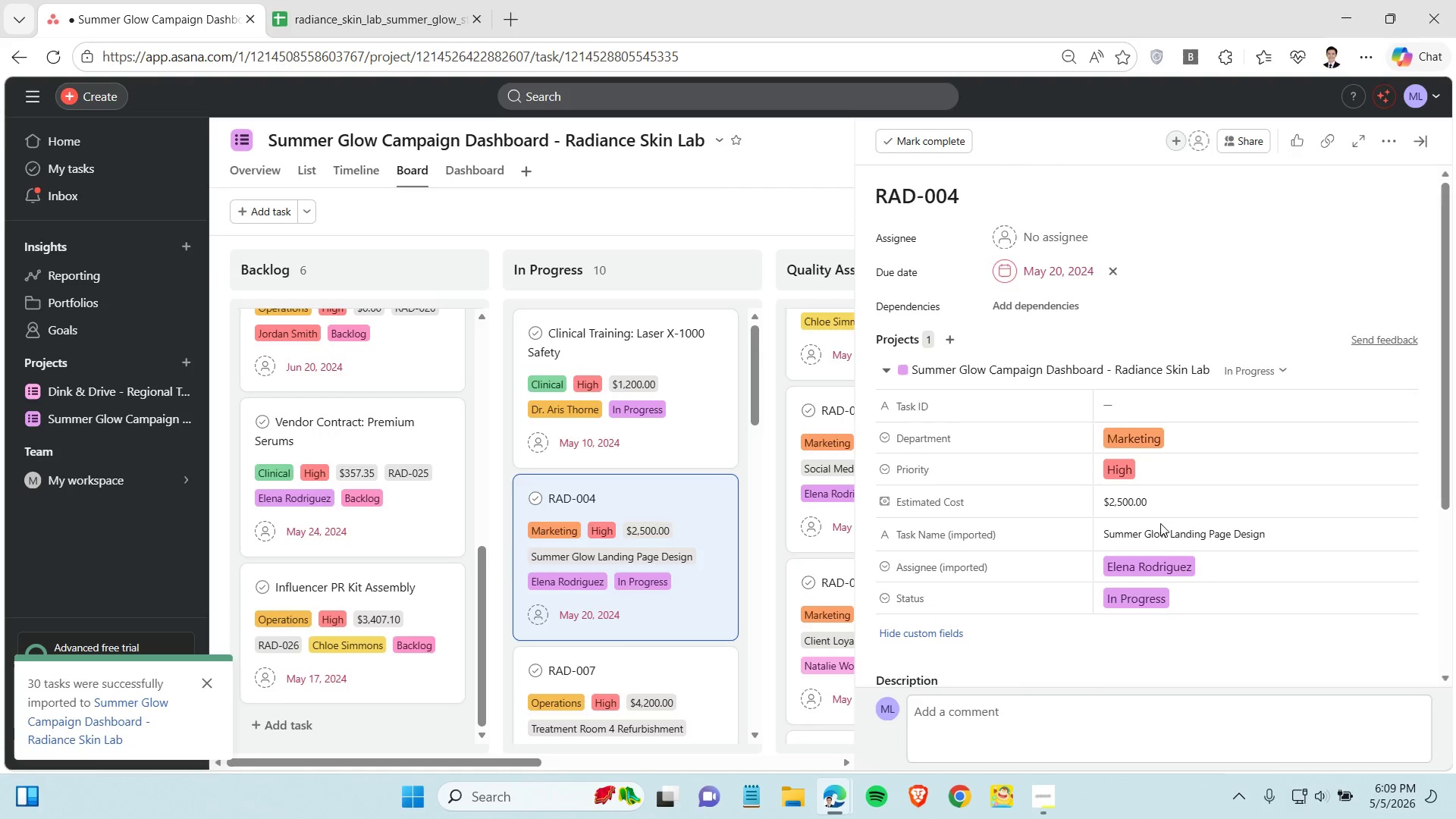 
left_click([1158, 532])
 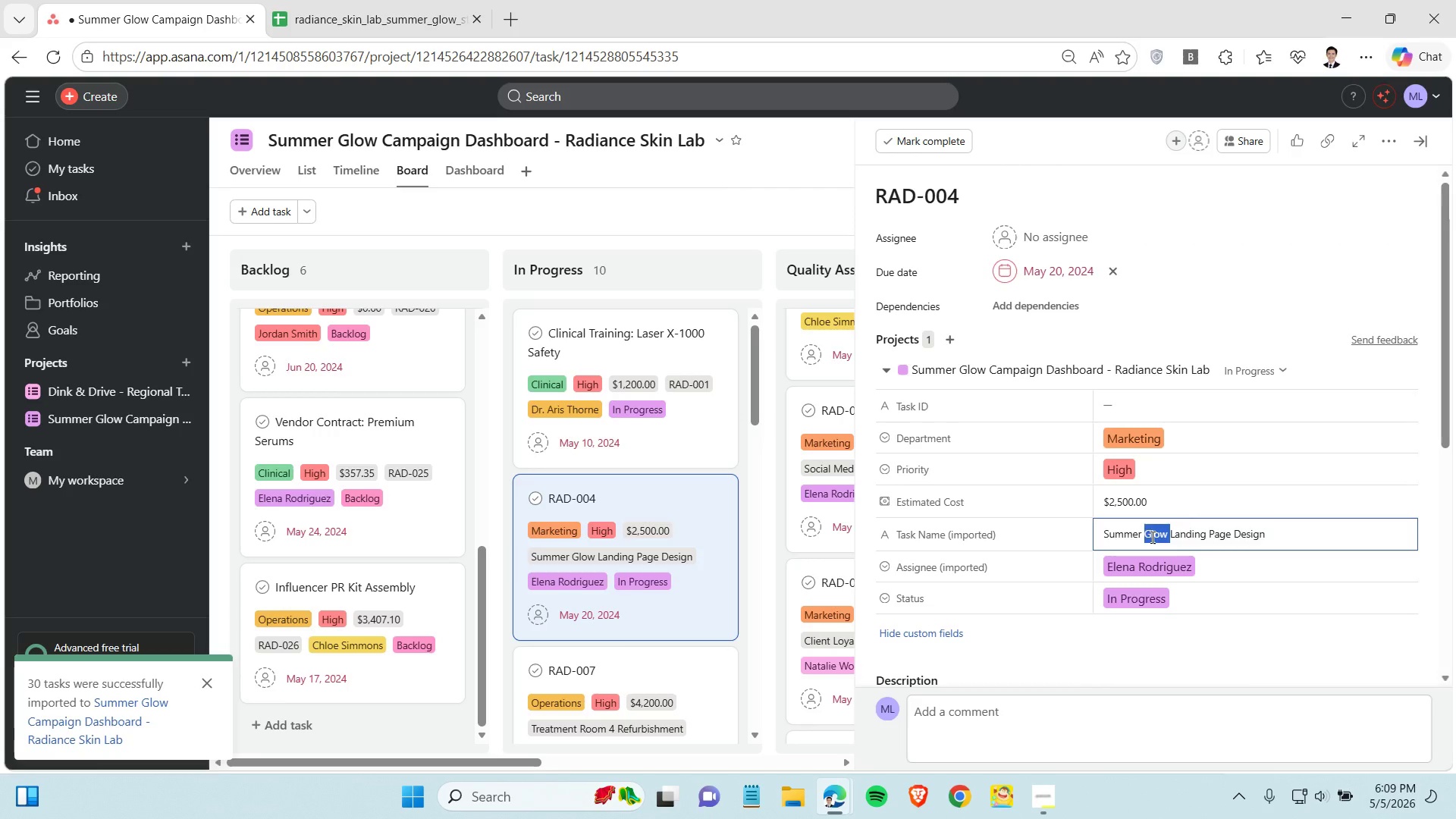 
double_click([1151, 537])
 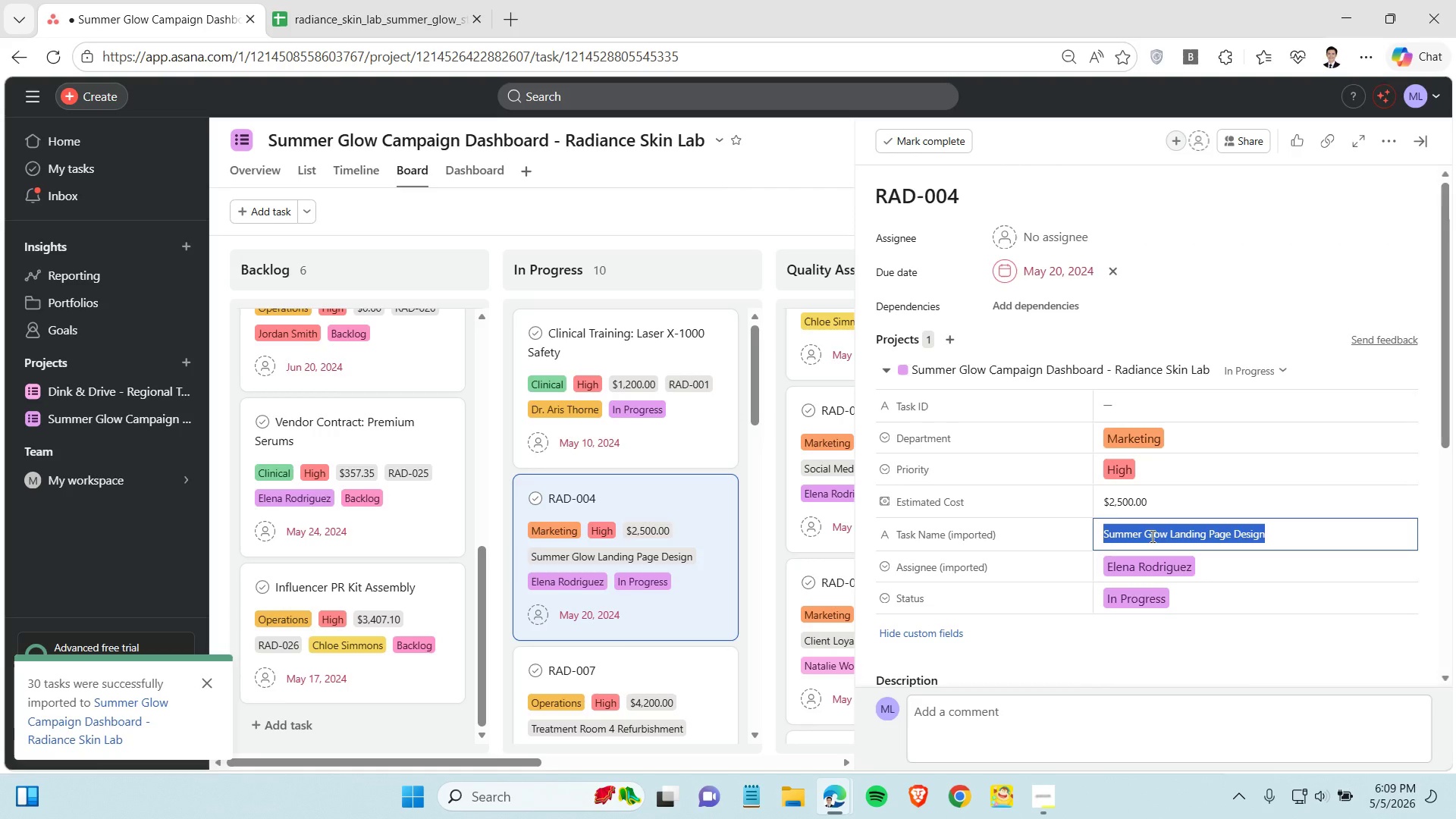 
triple_click([1151, 536])
 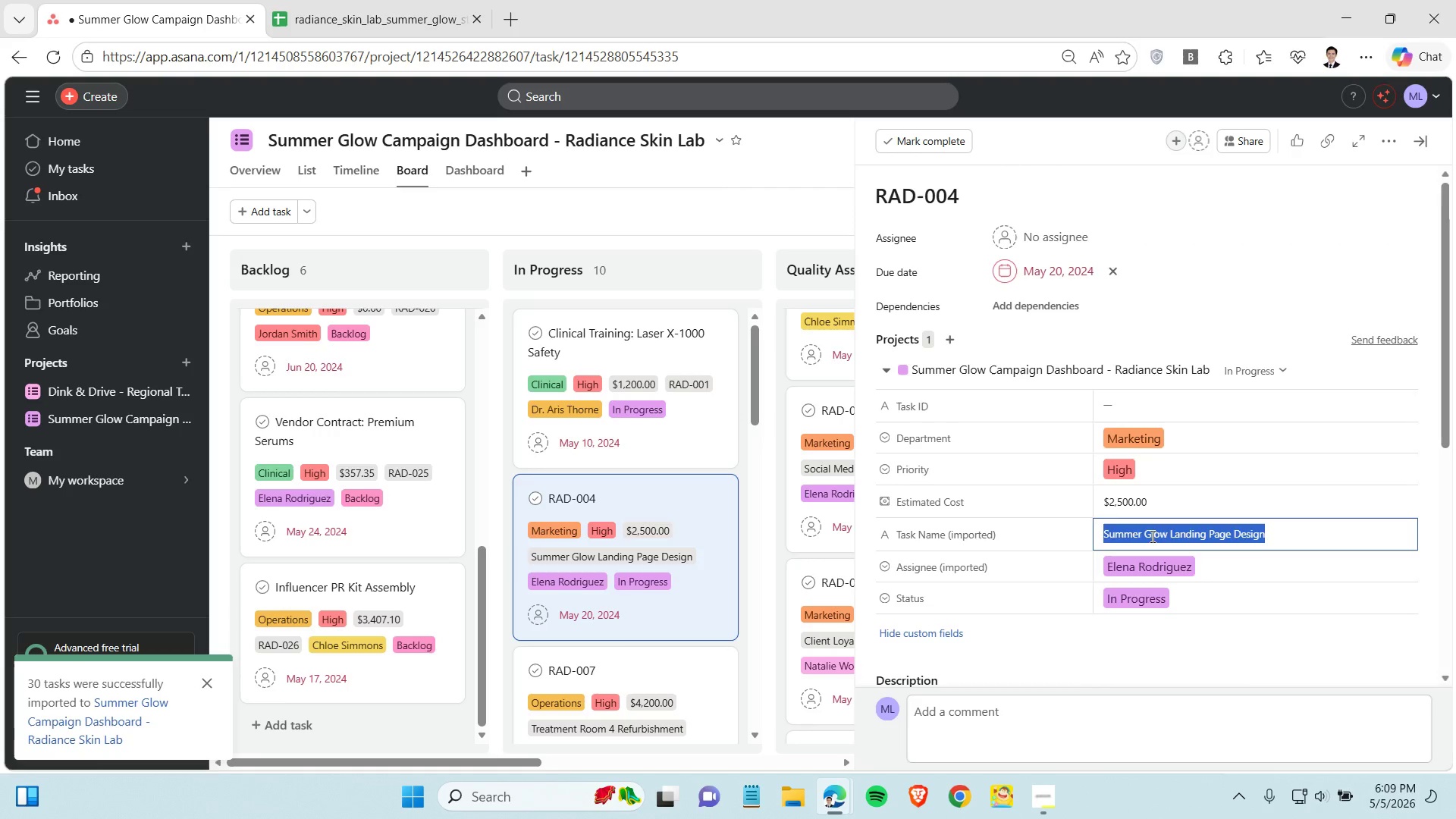 
key(Control+X)
 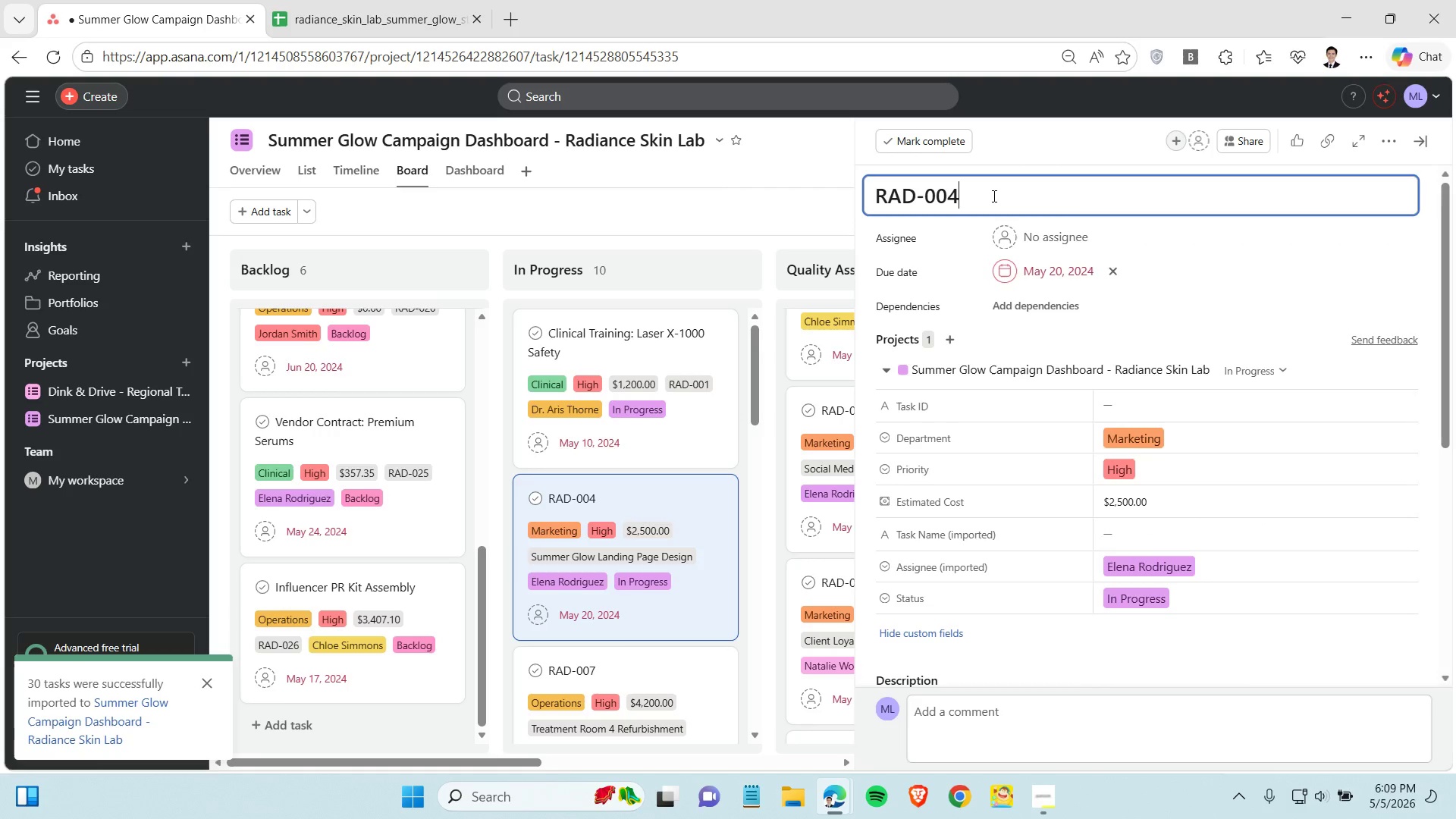 
key(Control+V)
 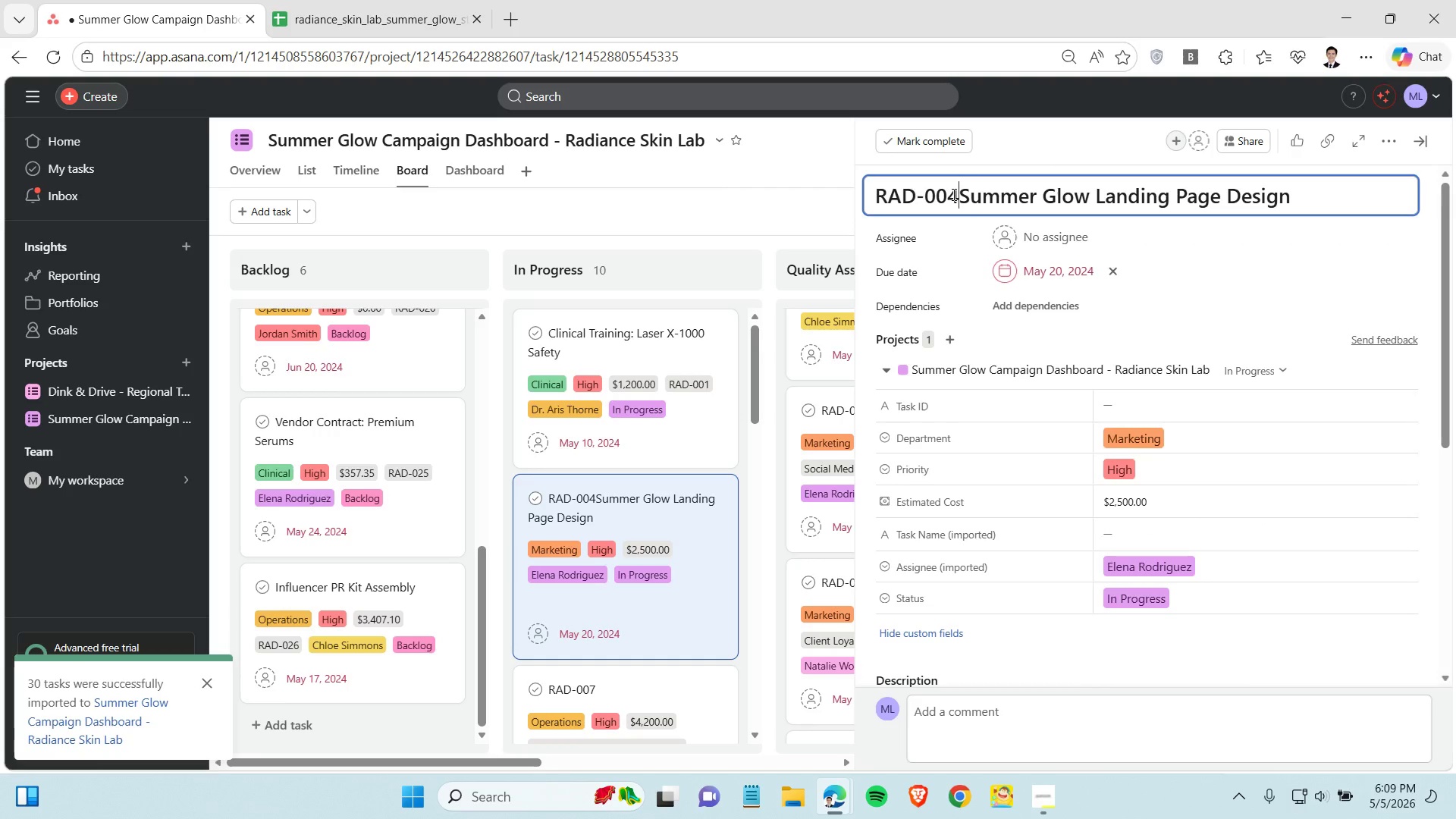 
left_click_drag(start_coordinate=[955, 194], to_coordinate=[852, 203])
 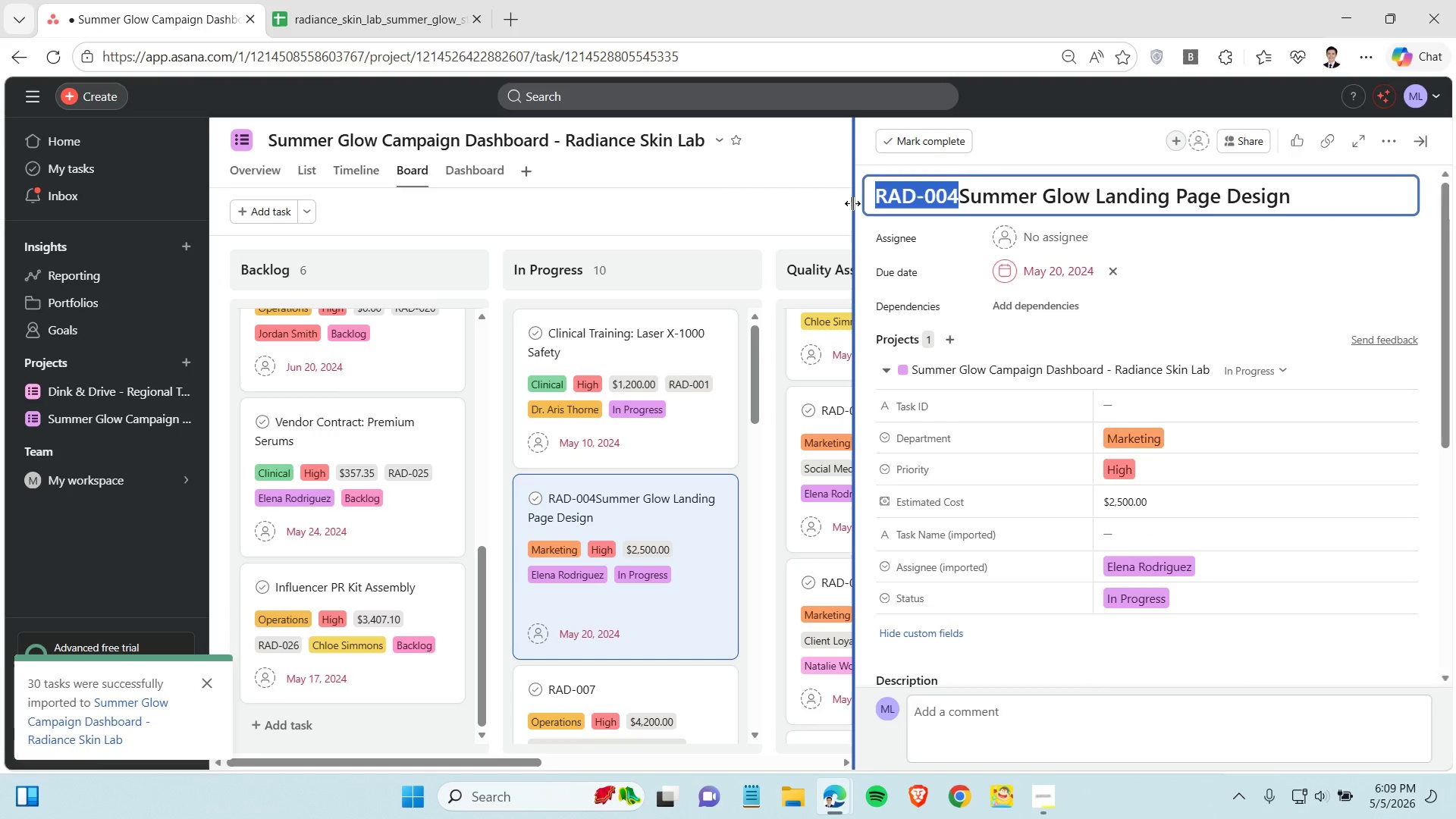 
key(Control+X)
 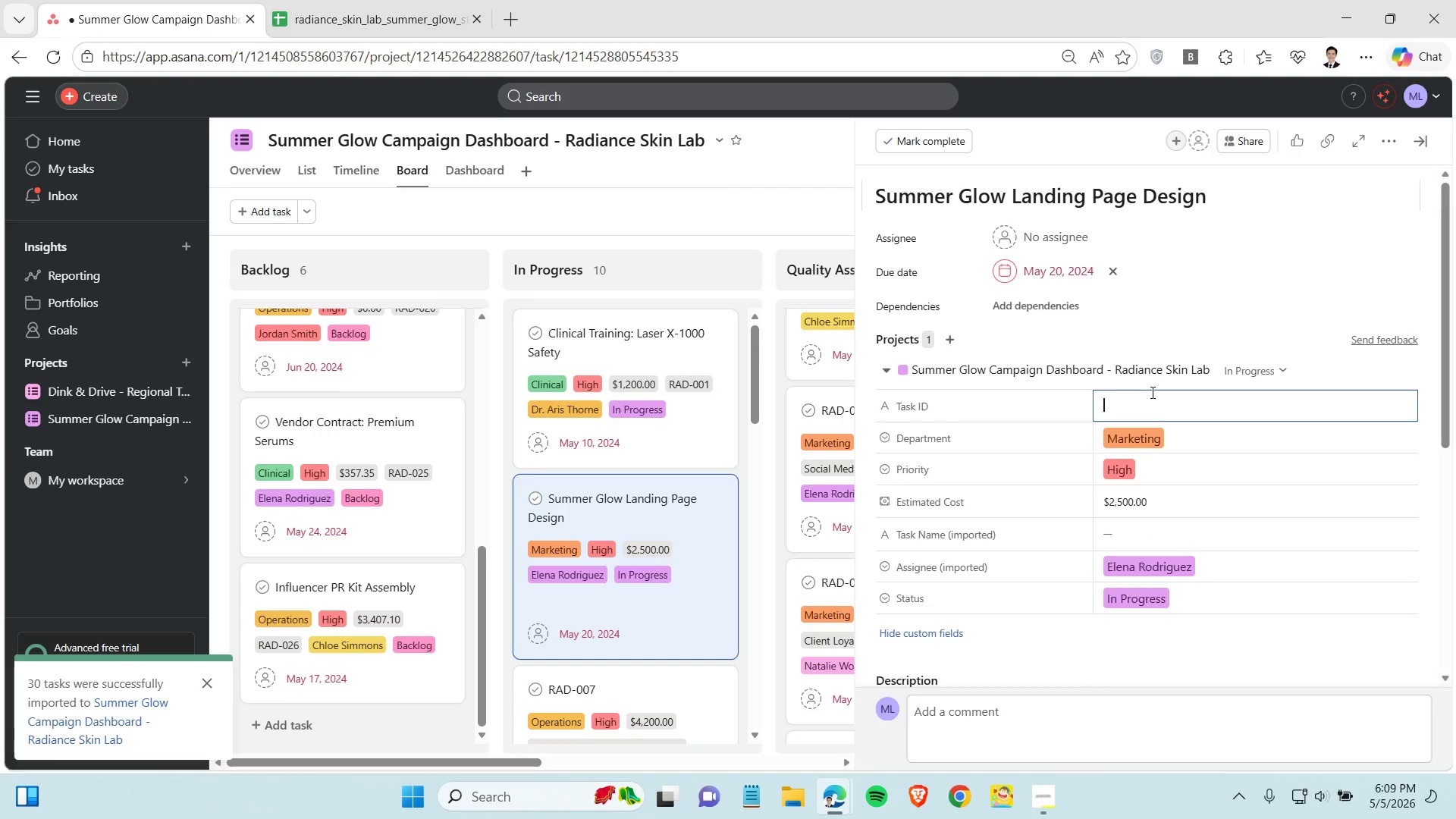 
left_click([1151, 392])
 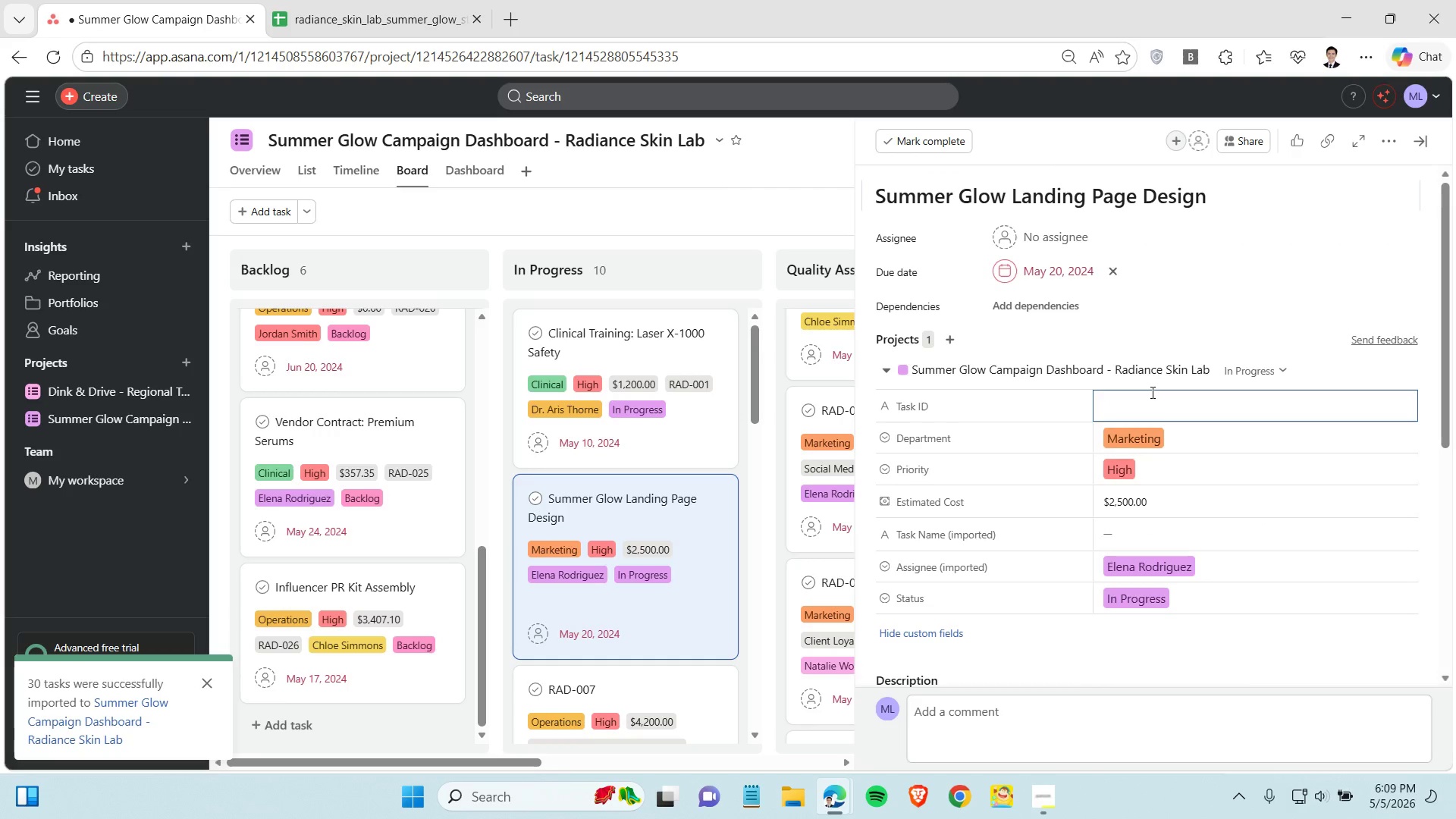 
key(Control+V)
 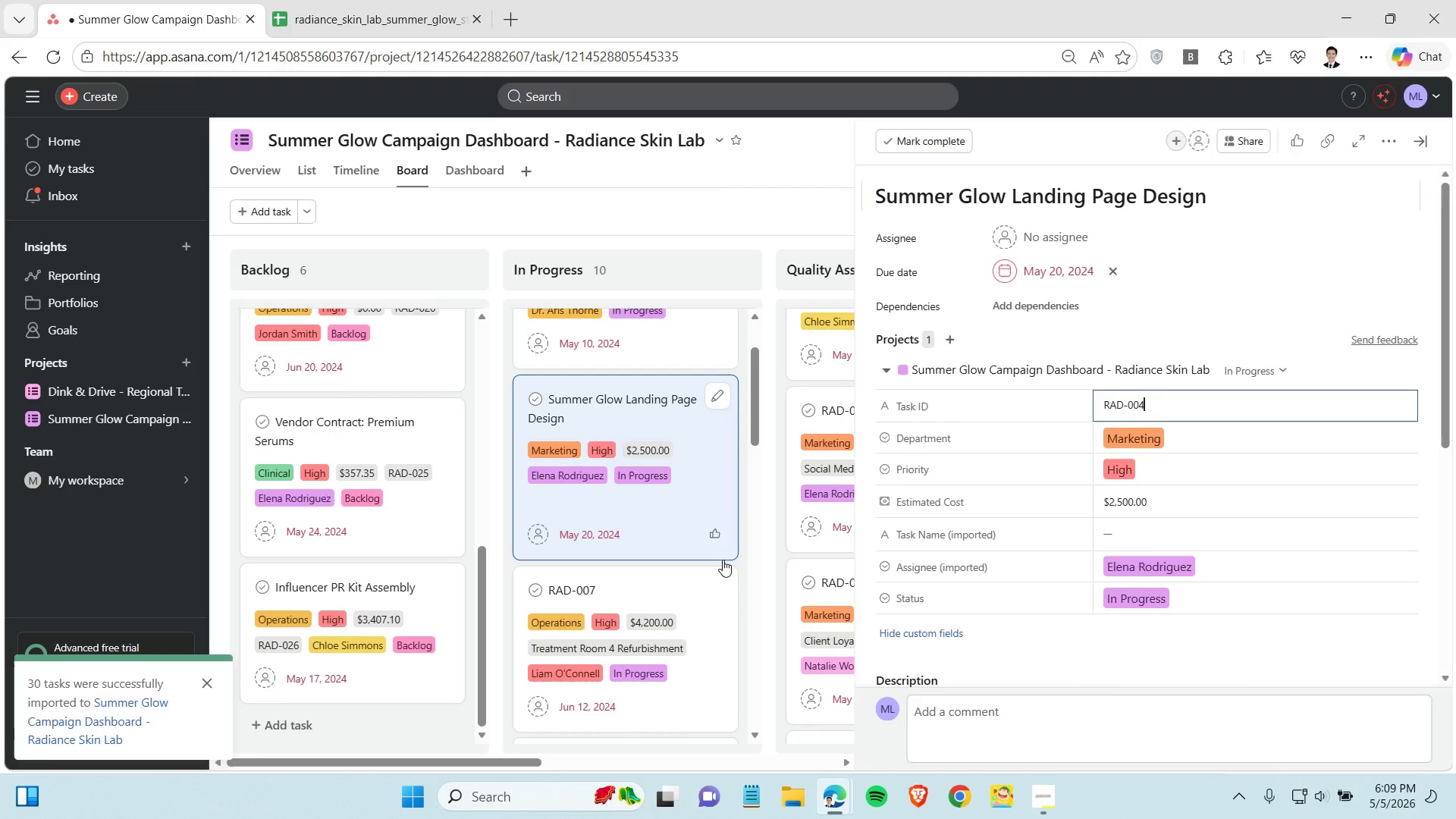 
scroll: coordinate [723, 560], scroll_direction: down, amount: 3.0
 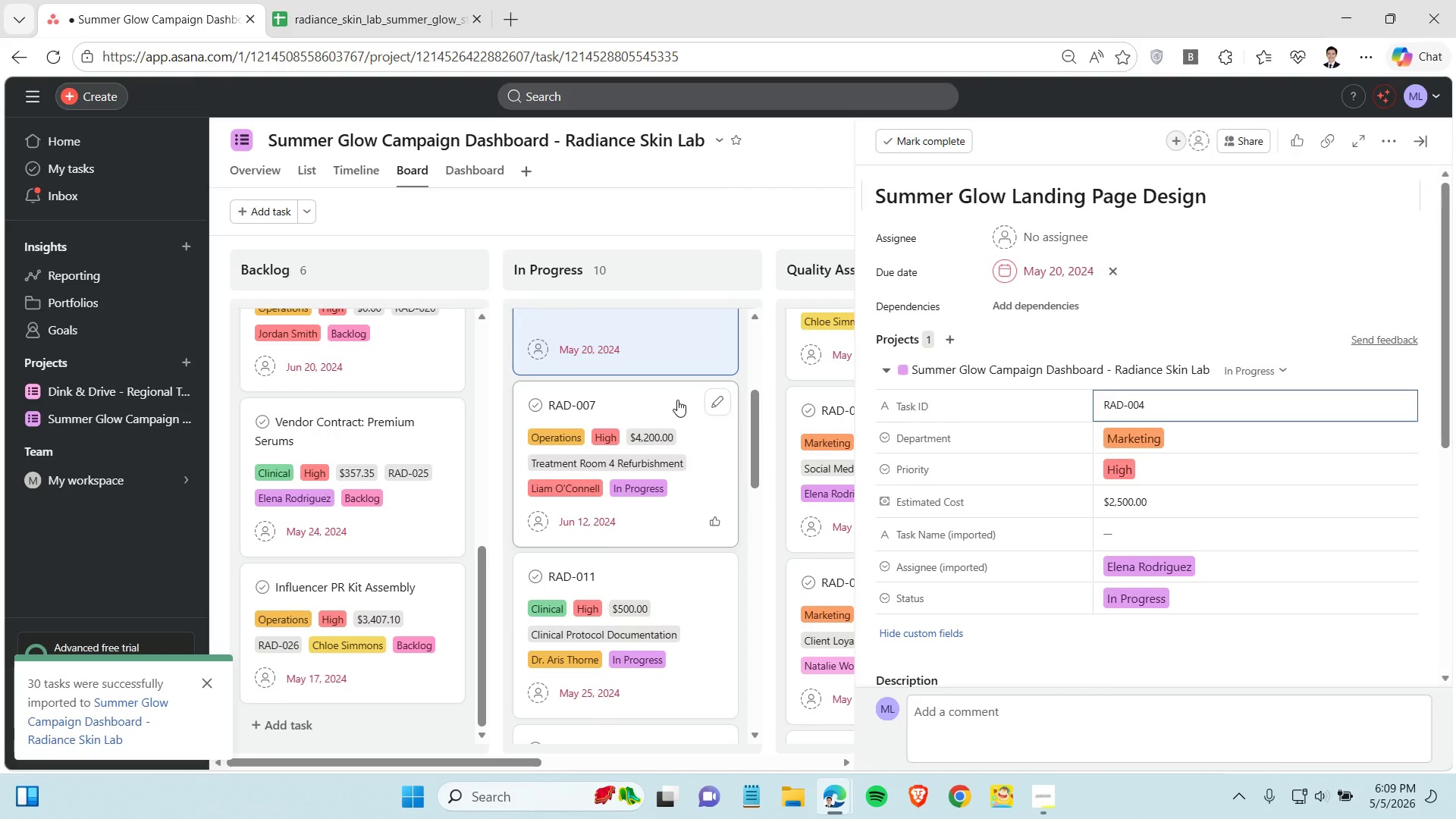 
left_click([677, 400])
 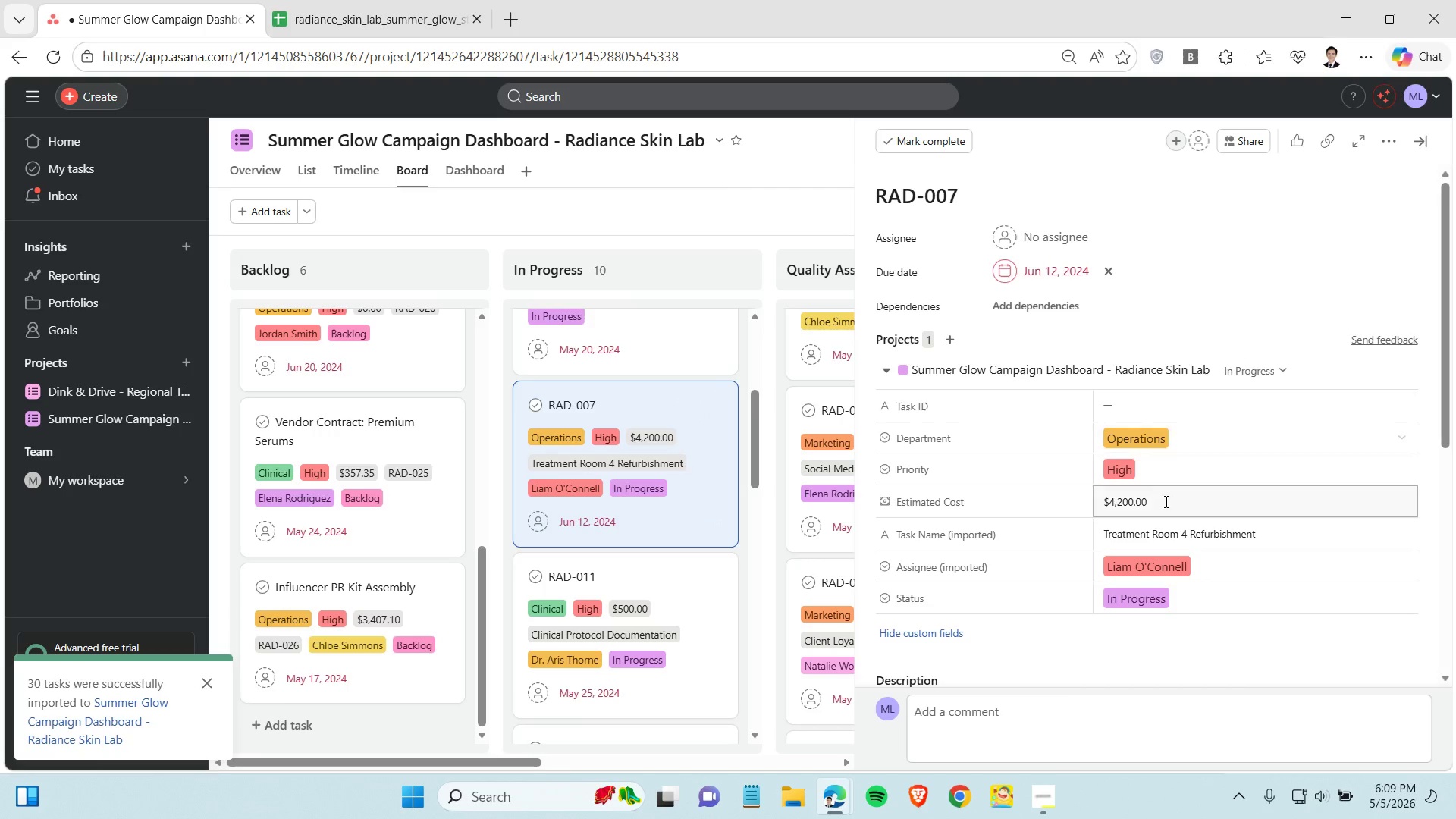 
wait(5.73)
 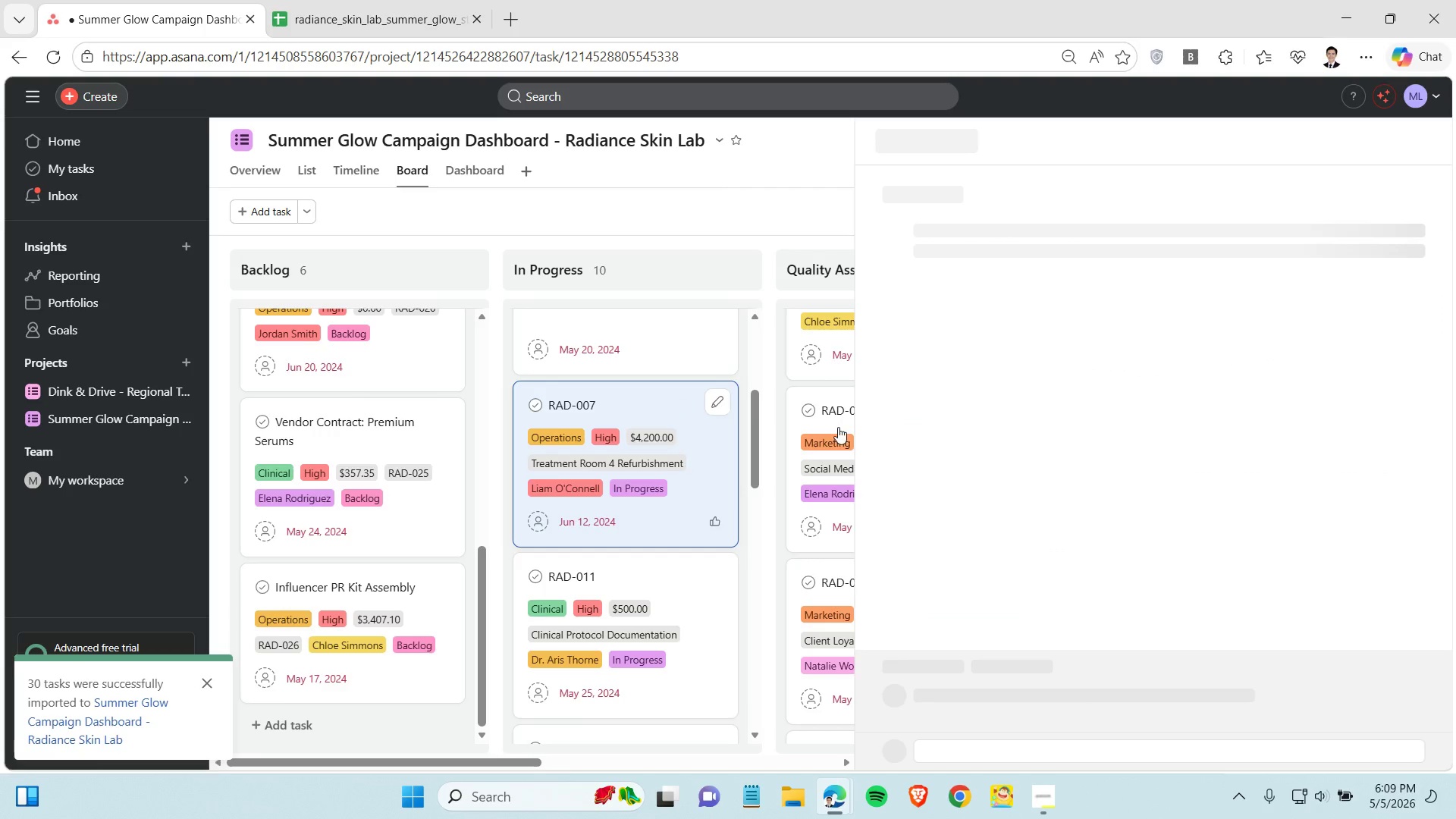 
double_click([1182, 533])
 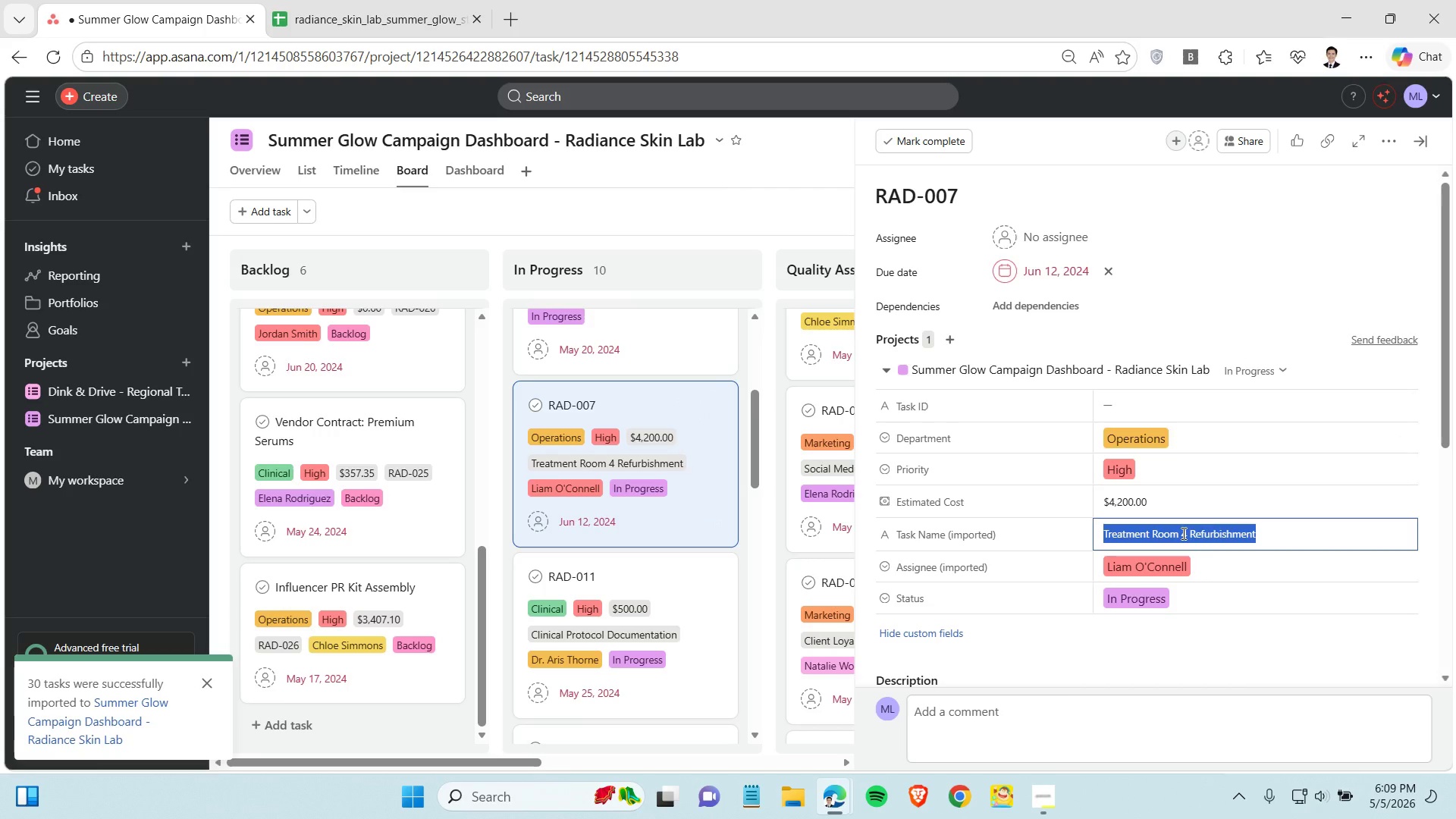 
triple_click([1182, 533])
 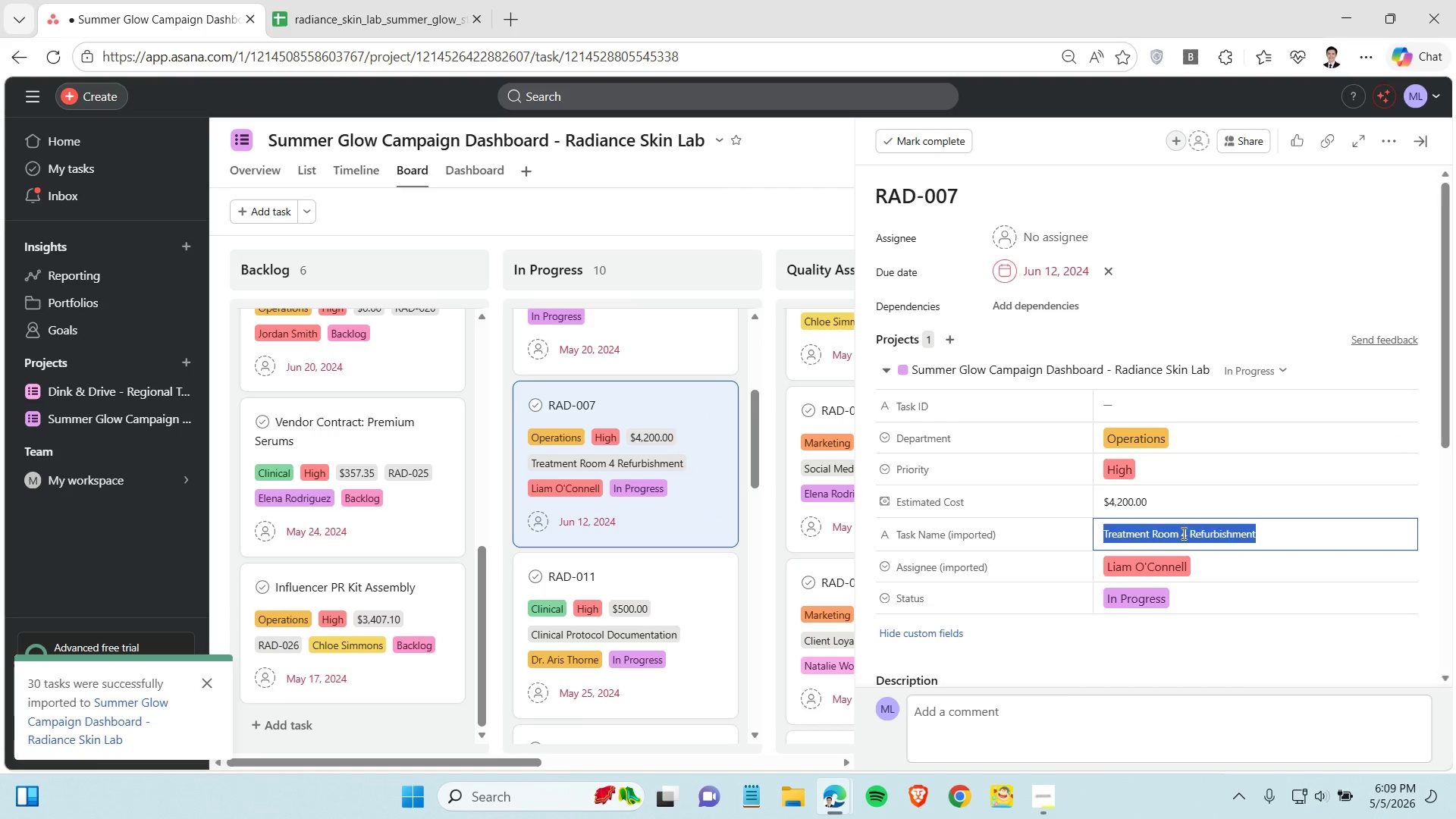 
key(Control+X)
 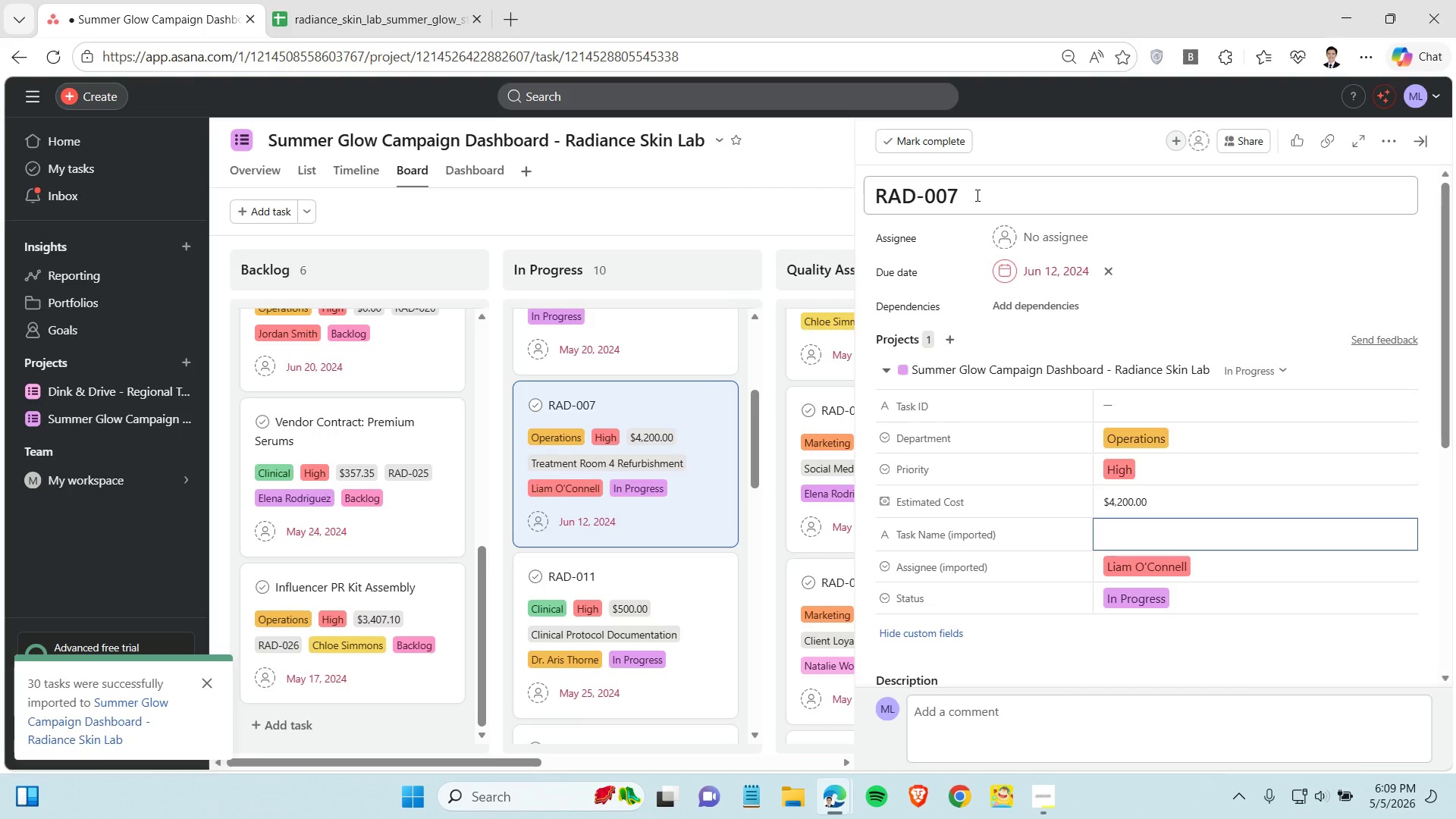 
left_click([976, 195])
 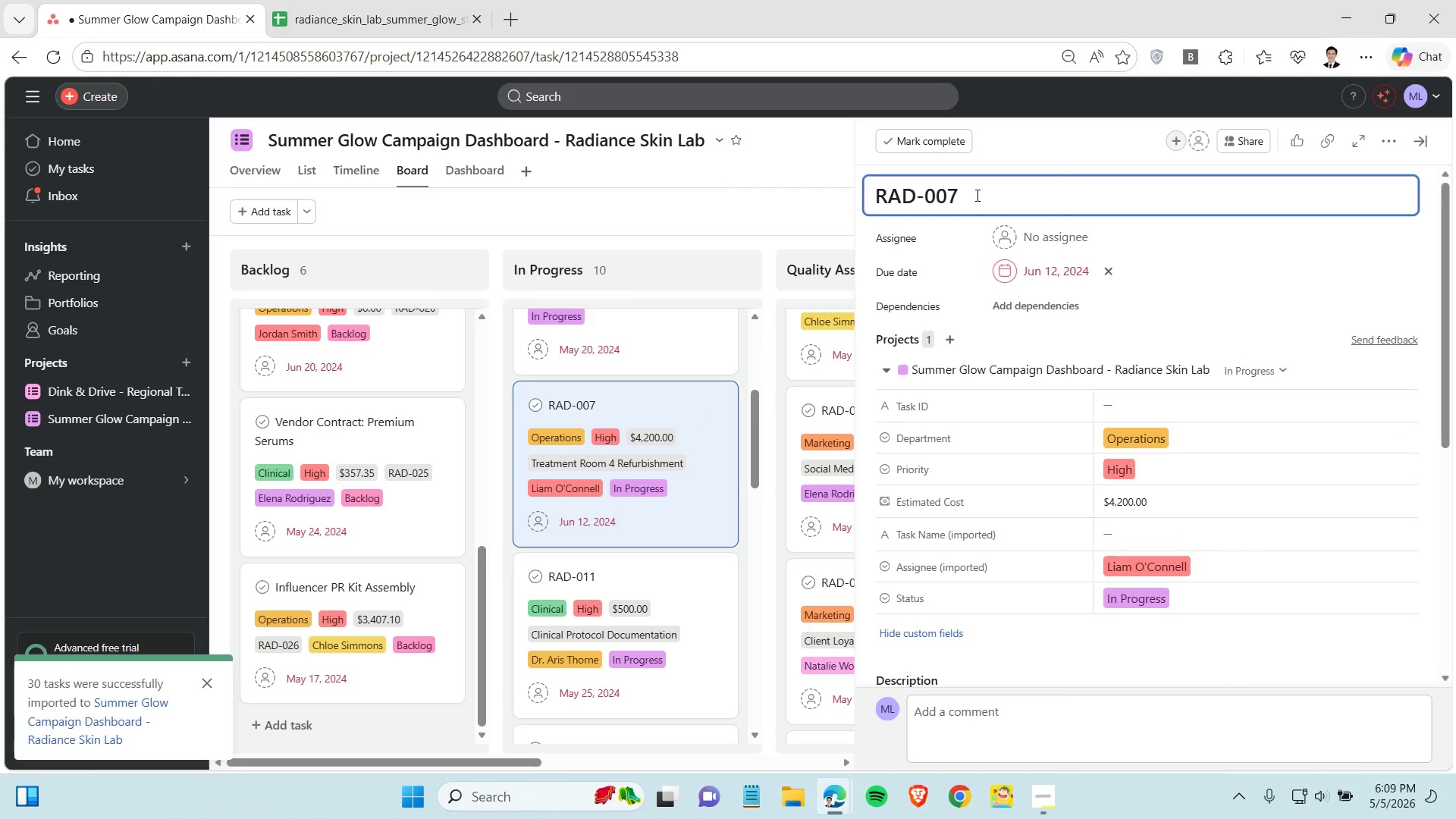 
key(Control+V)
 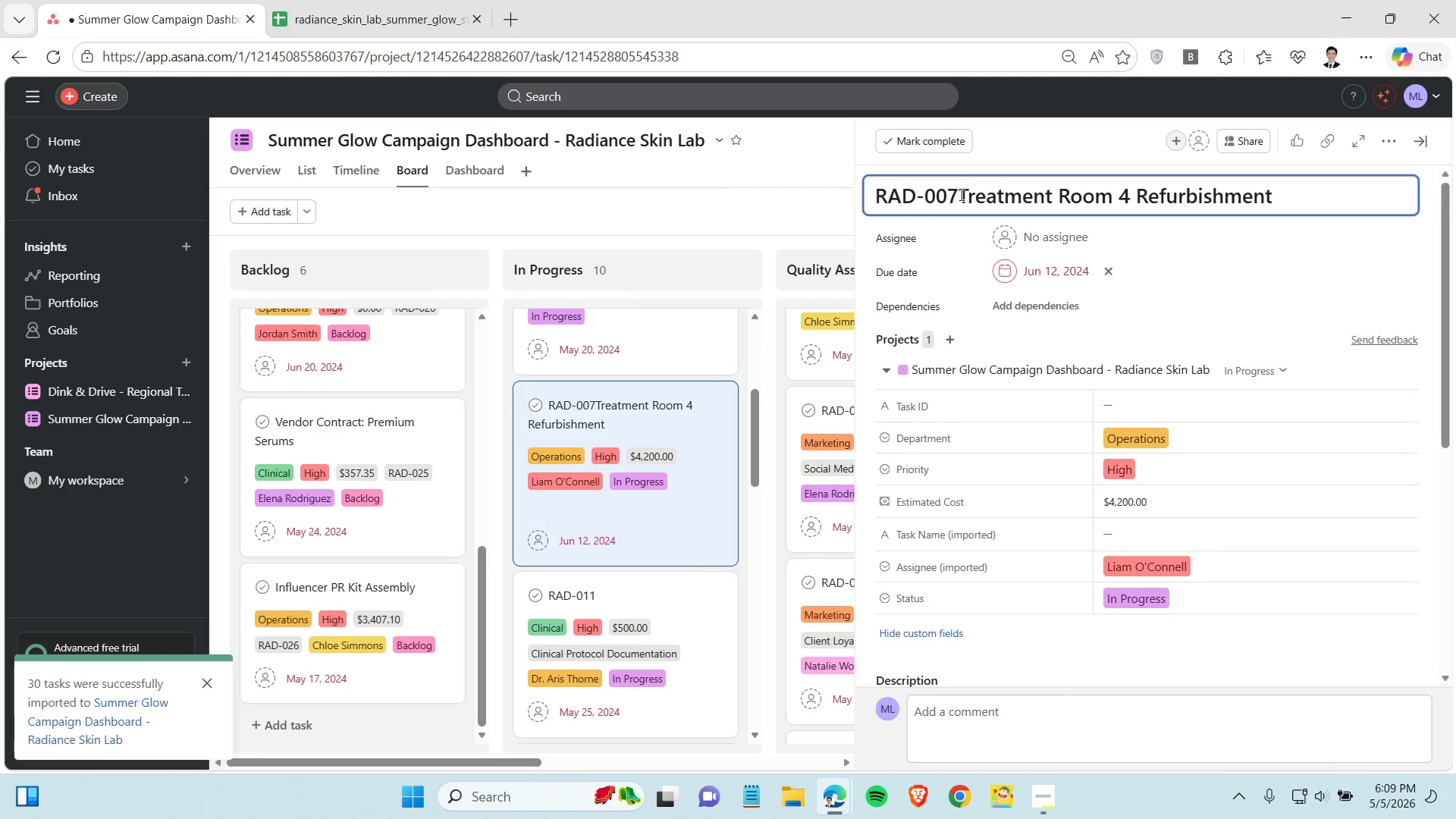 
left_click_drag(start_coordinate=[960, 194], to_coordinate=[867, 198])
 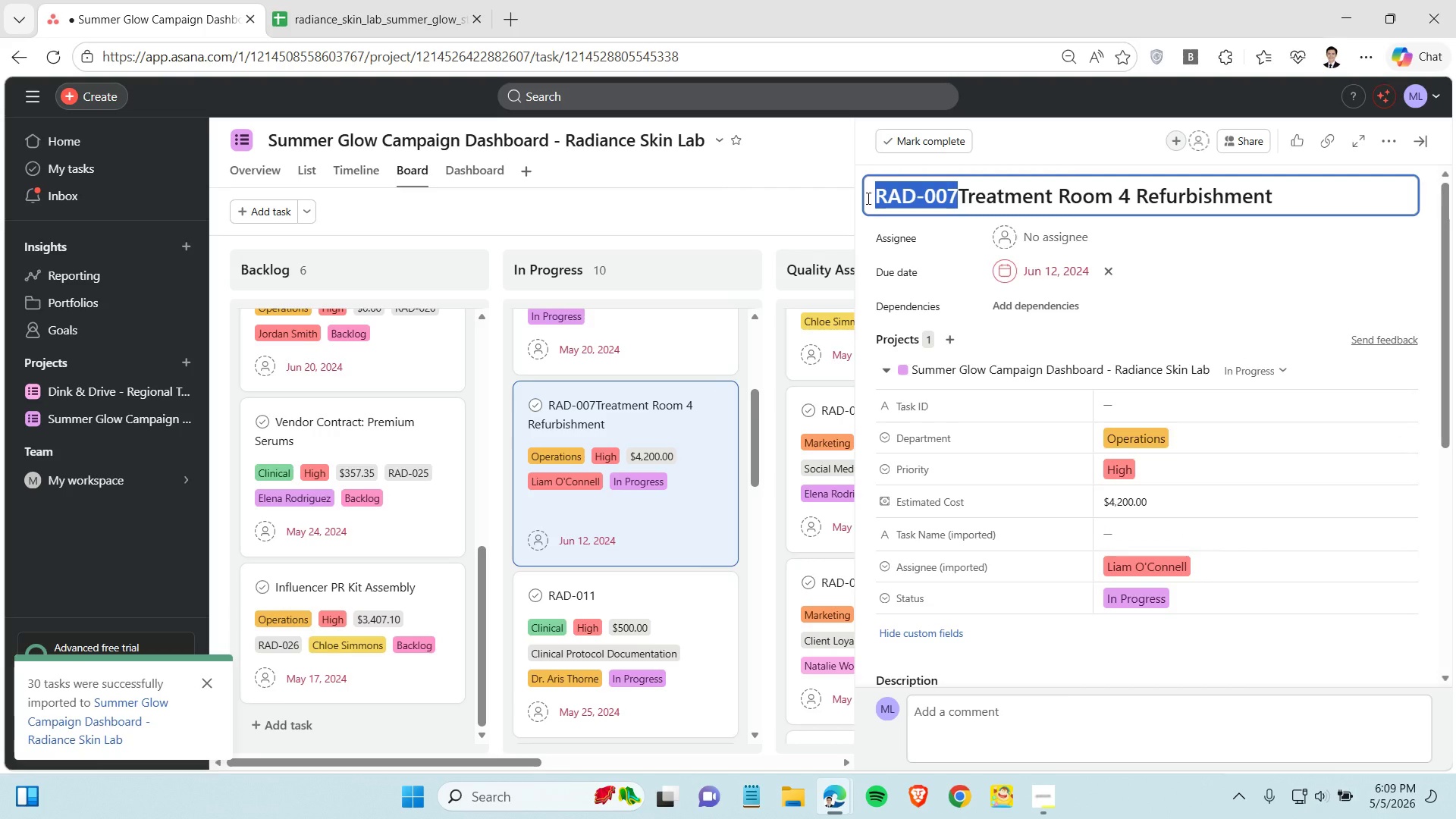 
key(Control+X)
 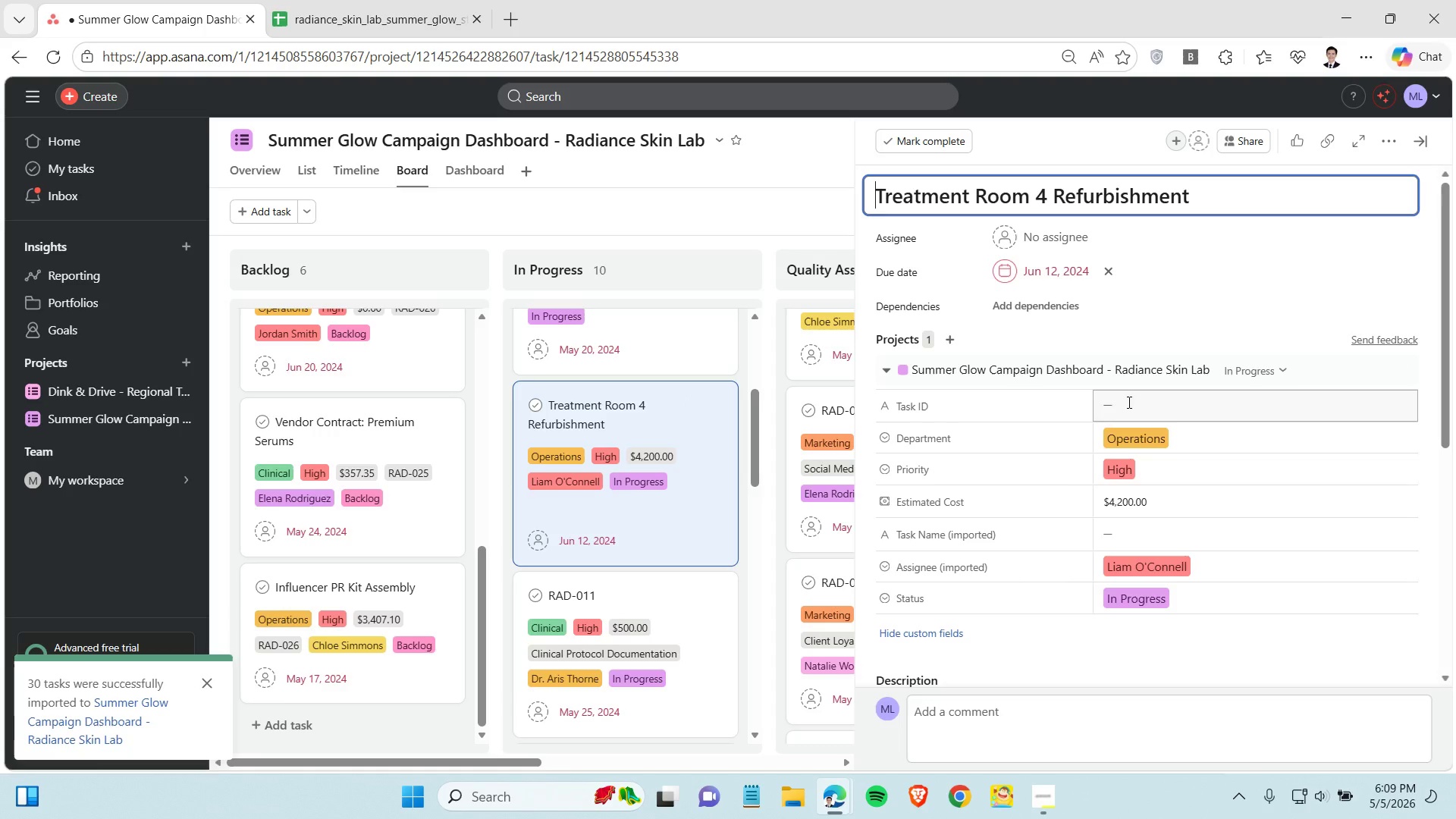 
left_click([1128, 402])
 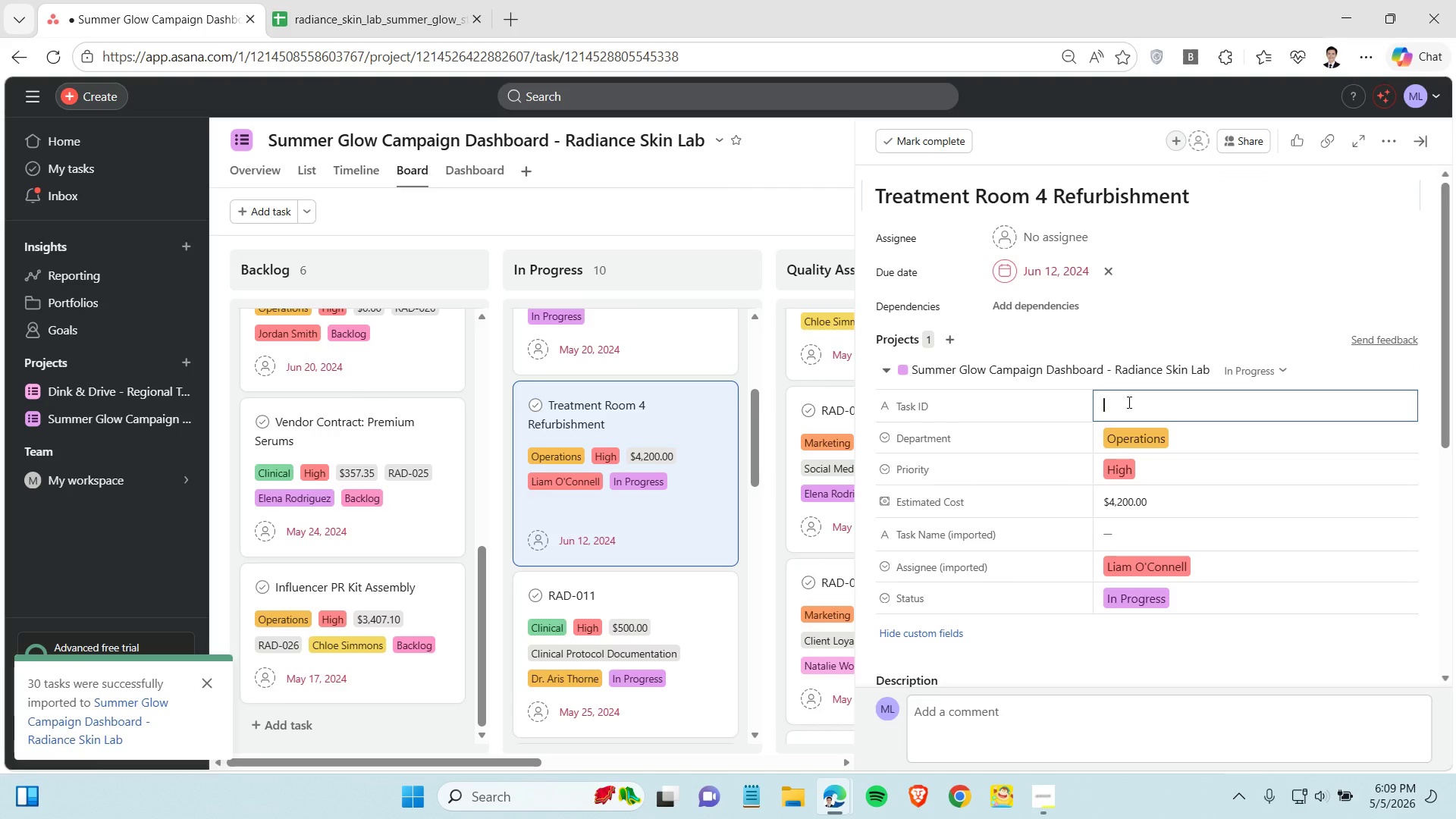 
key(Control+V)
 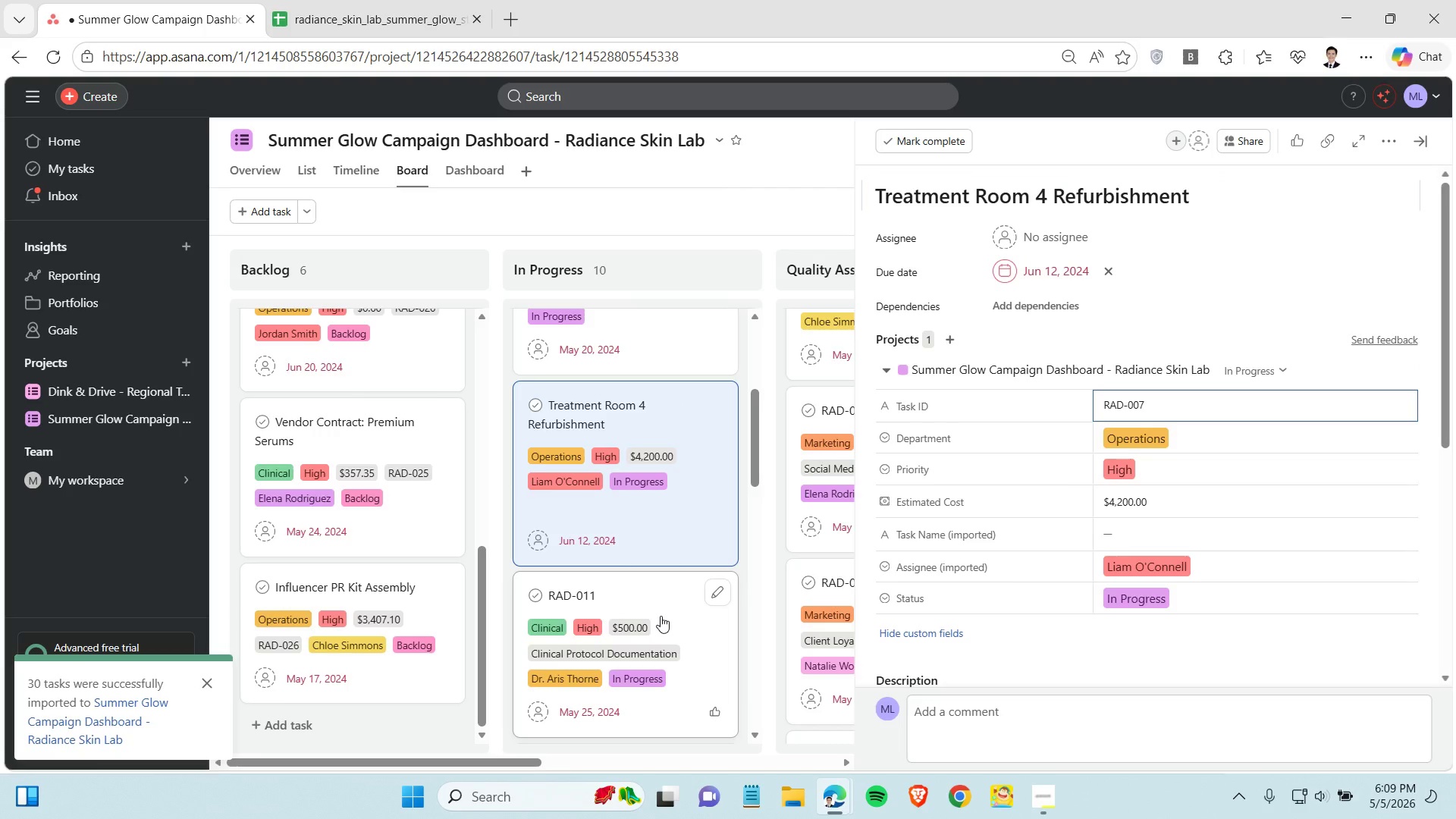 
scroll: coordinate [663, 615], scroll_direction: down, amount: 2.0
 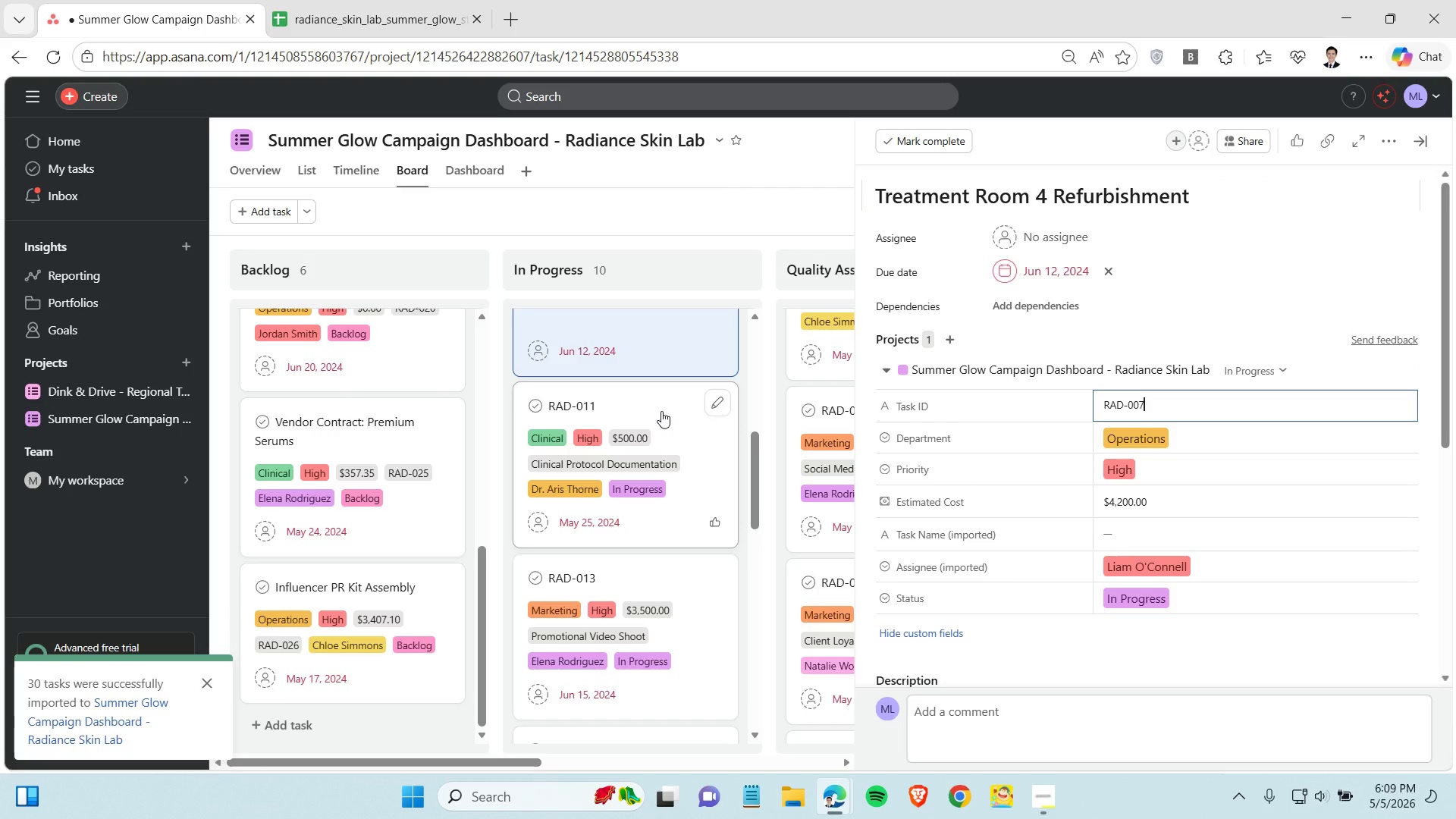 
left_click([661, 411])
 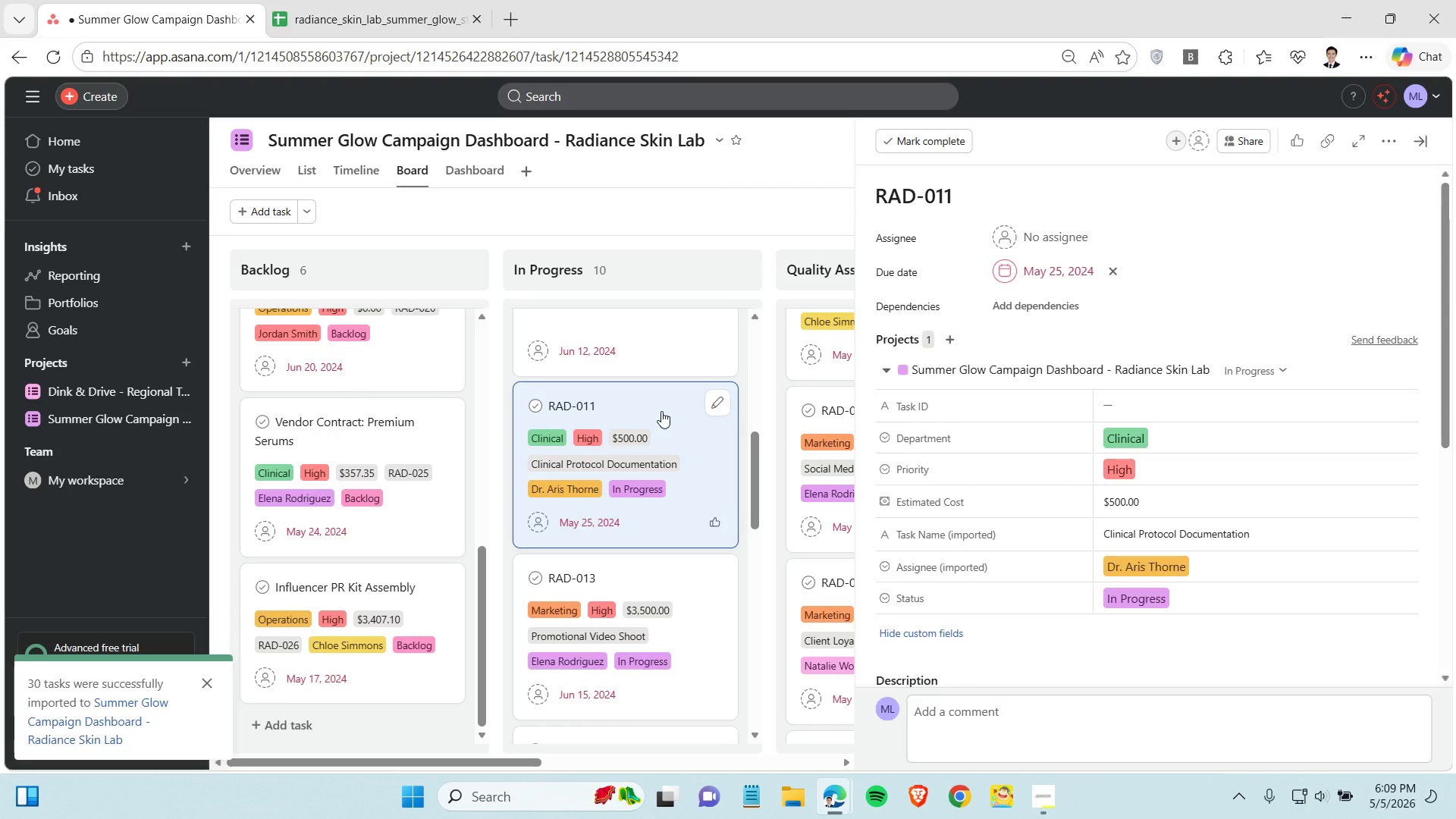 
wait(7.47)
 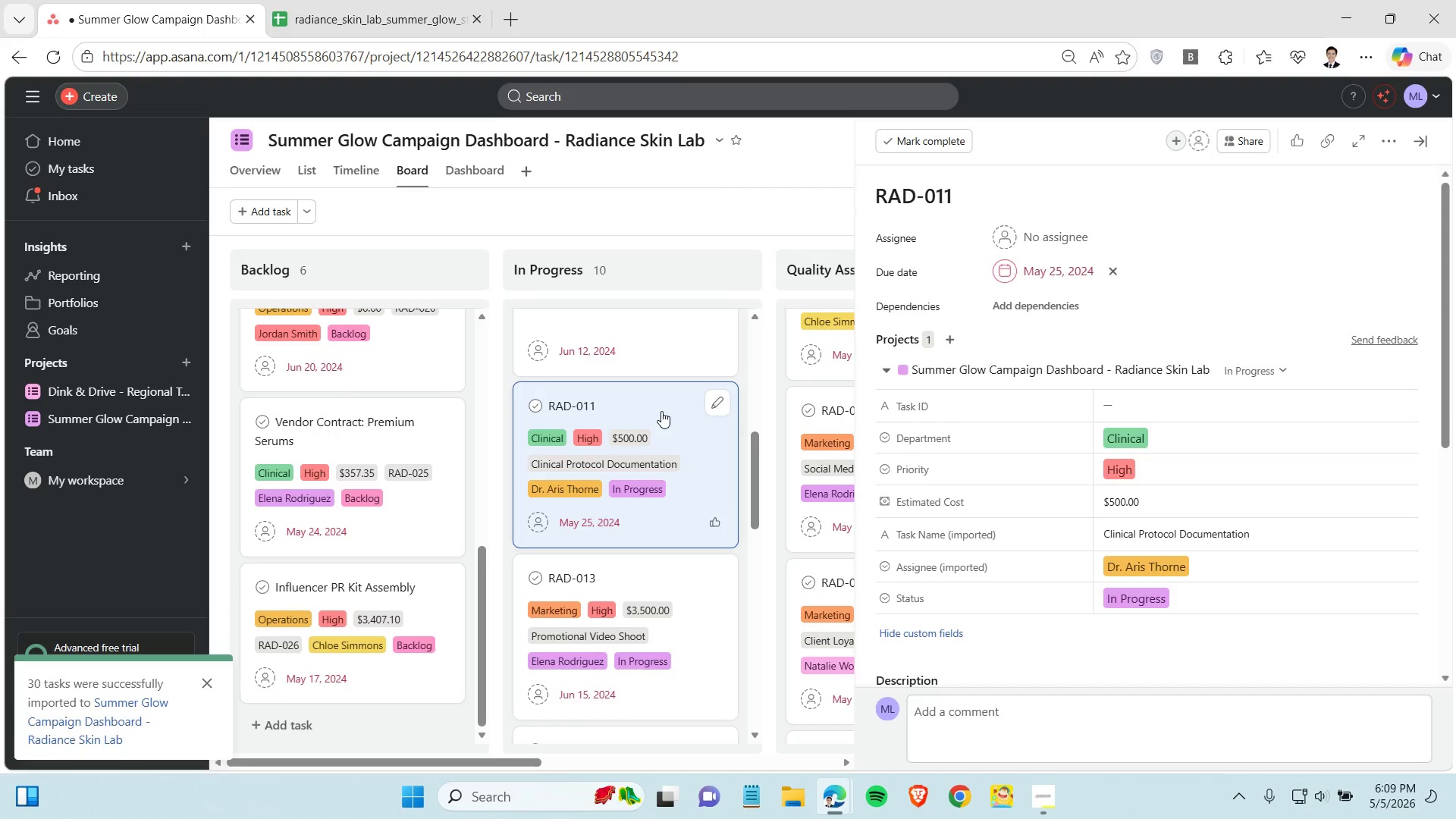 
double_click([1159, 532])
 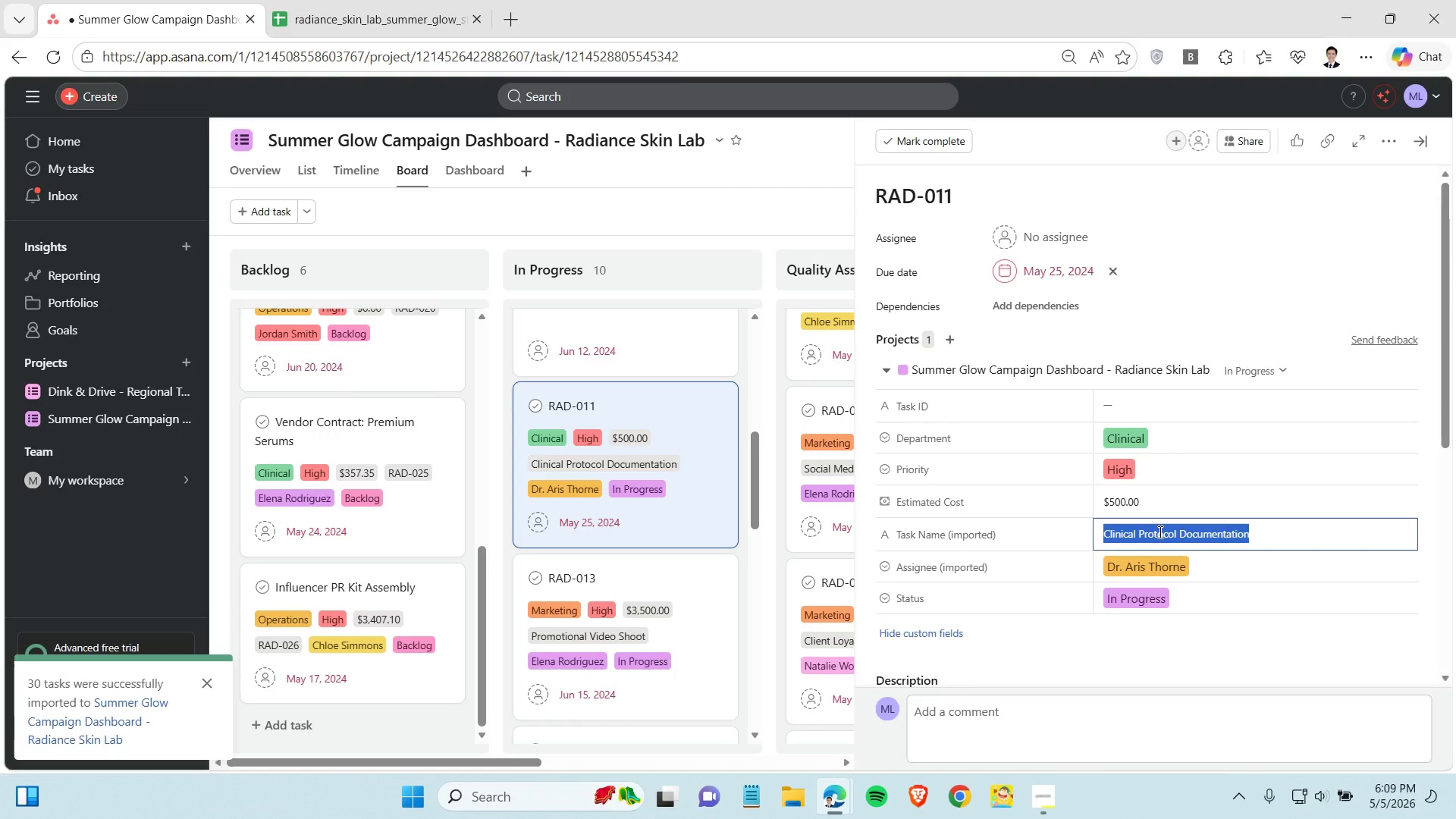 
triple_click([1159, 532])
 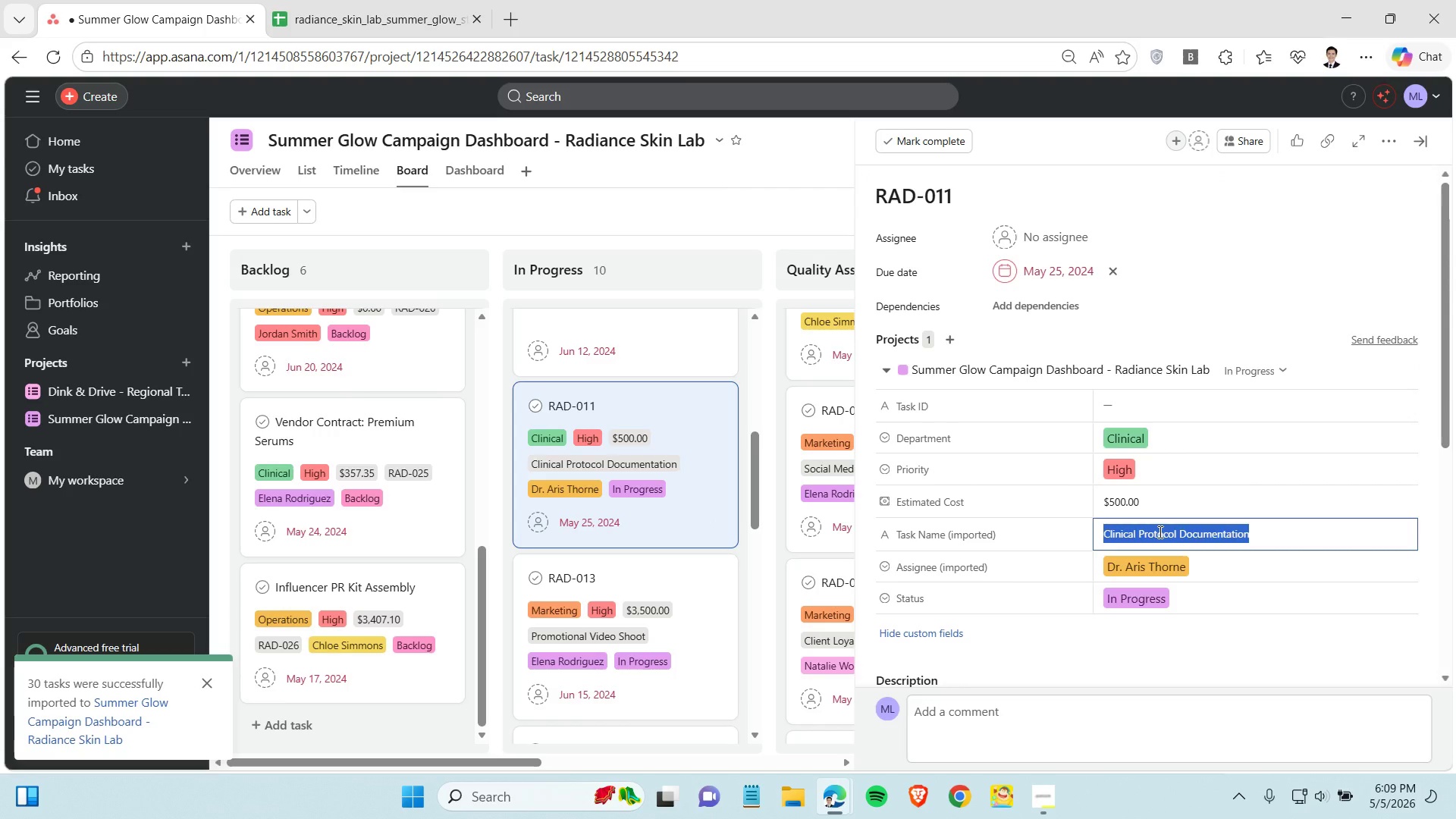 
key(Control+X)
 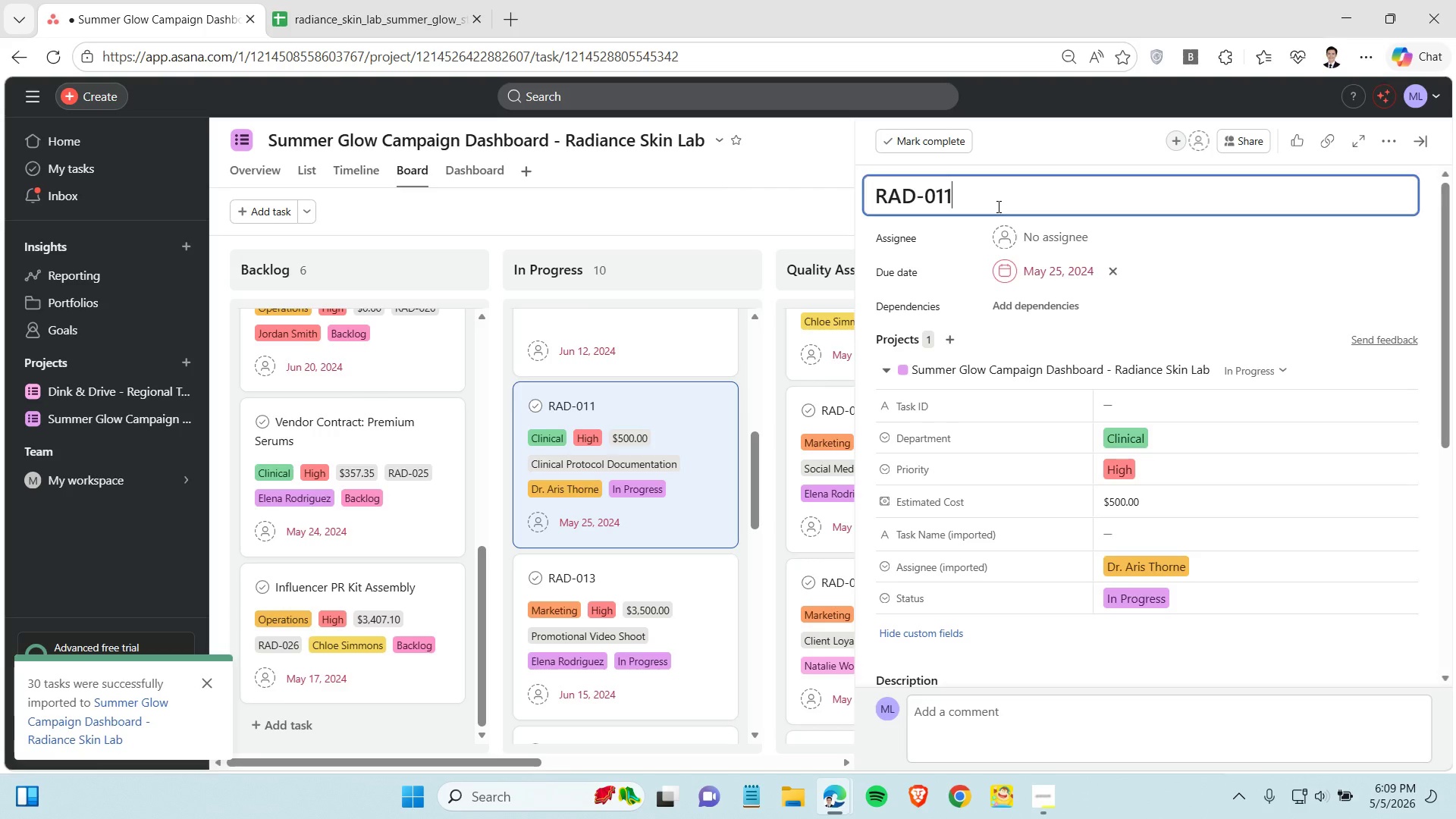 
left_click([997, 206])
 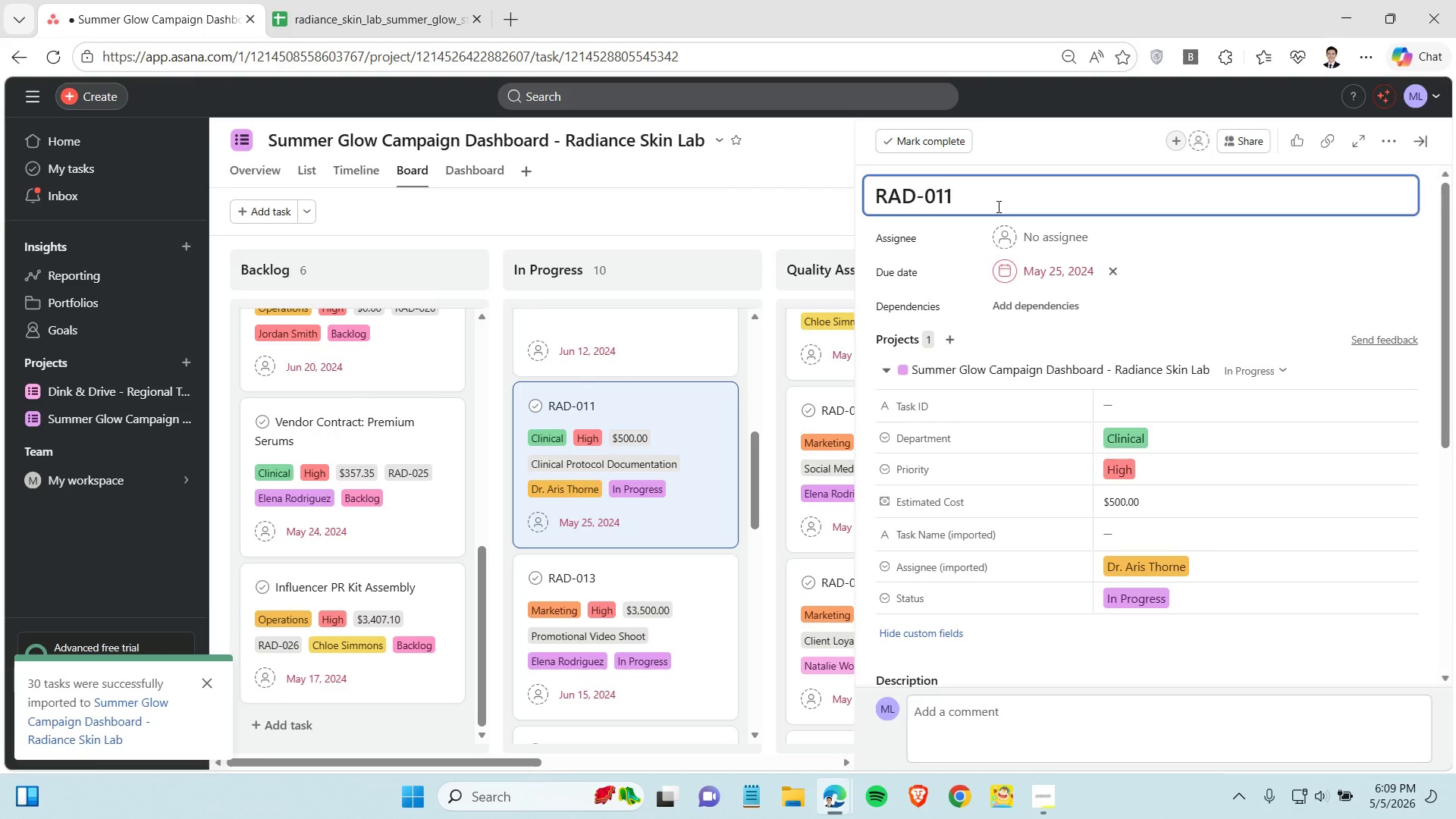 
key(Control+V)
 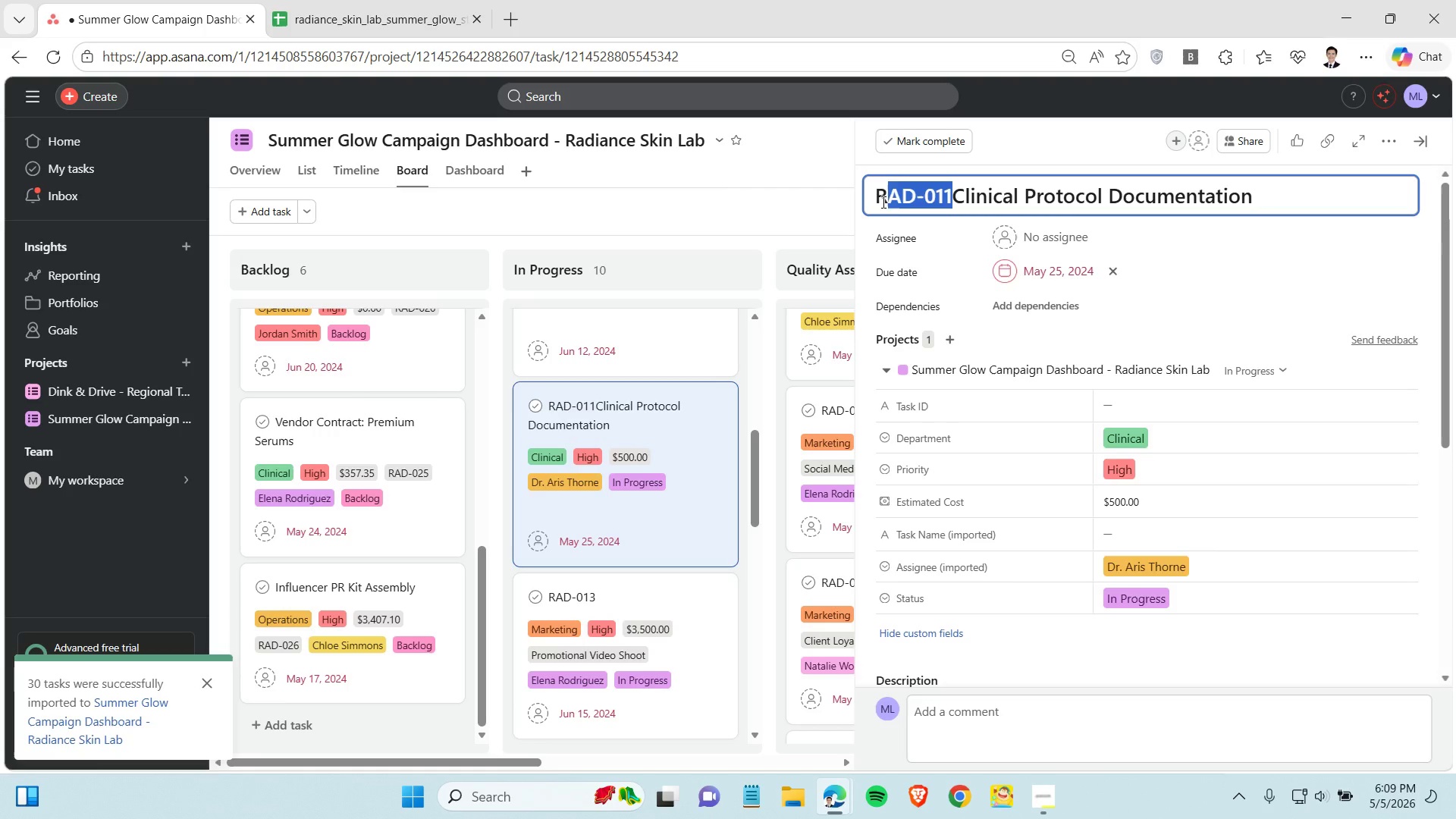 
left_click_drag(start_coordinate=[953, 196], to_coordinate=[873, 203])
 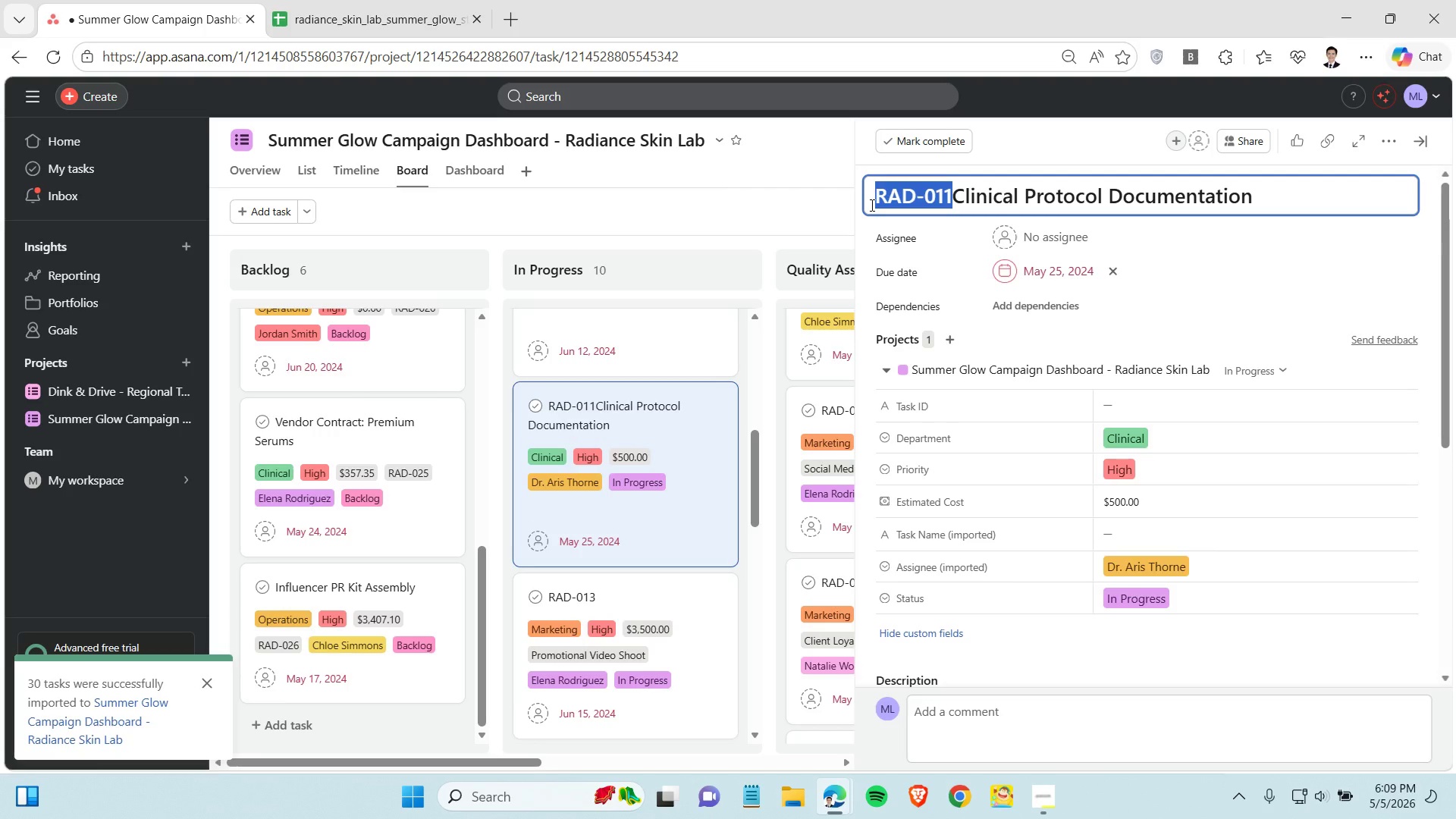 
key(Control+X)
 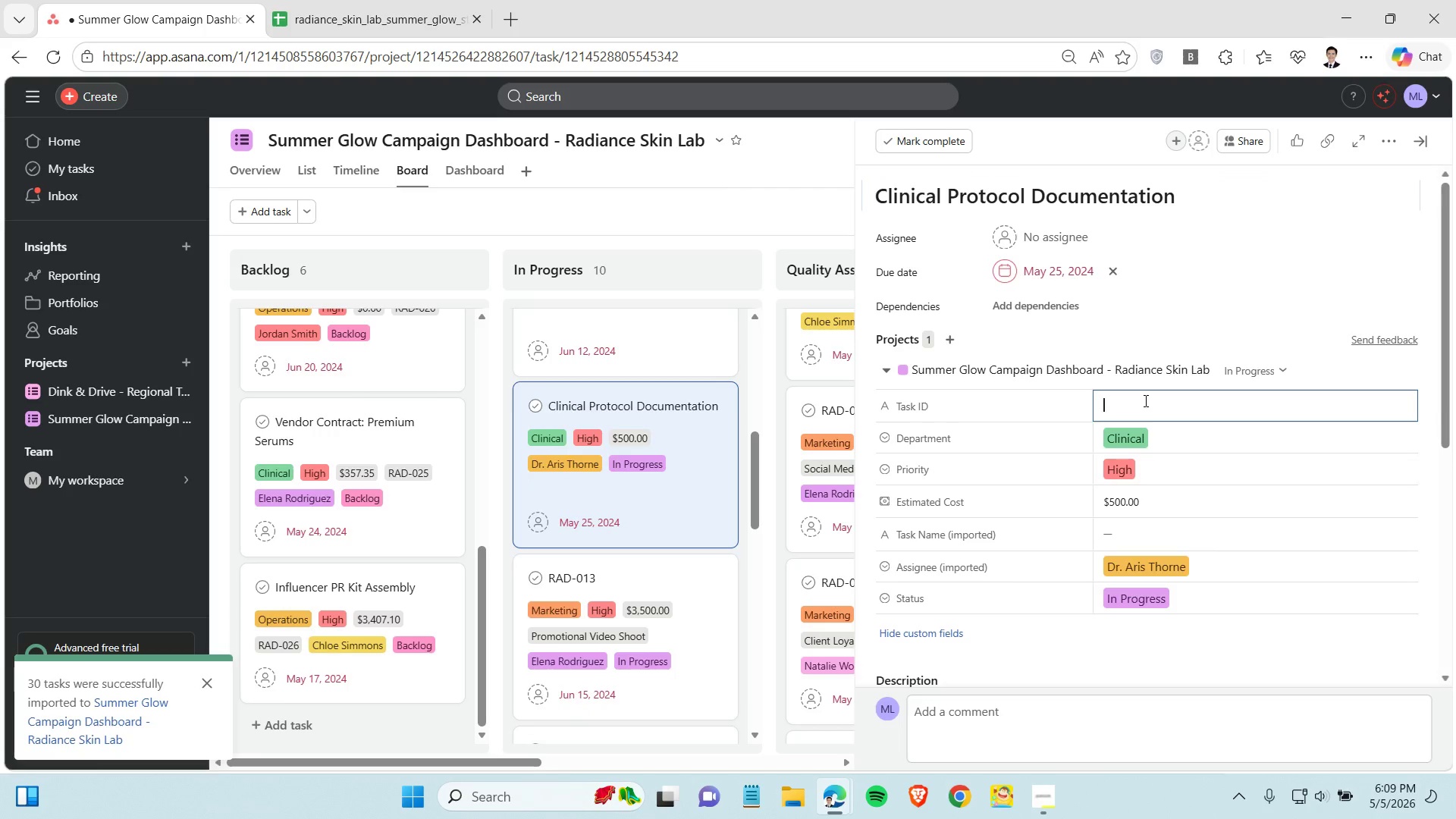 
left_click([1144, 400])
 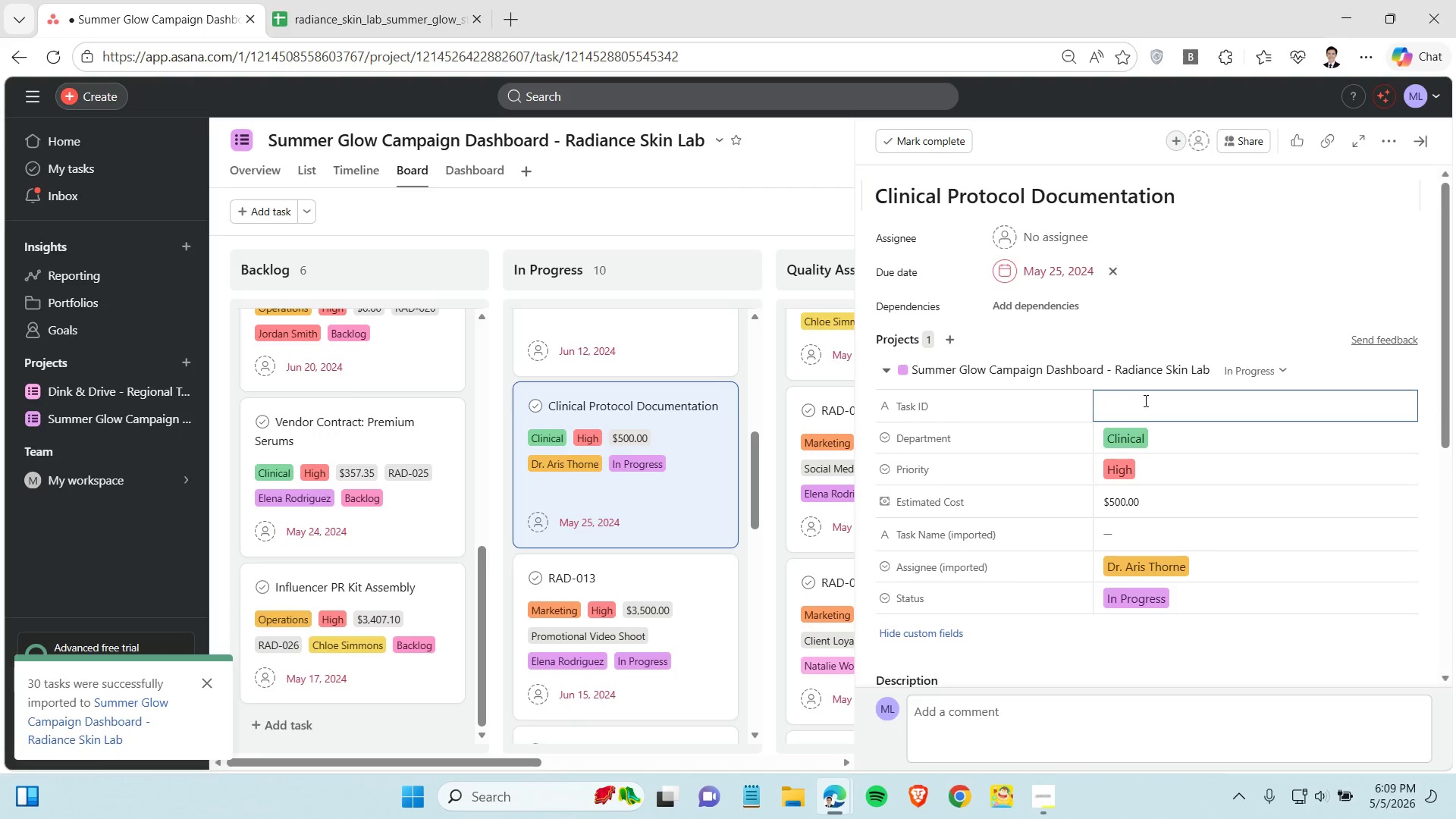 
key(Control+V)
 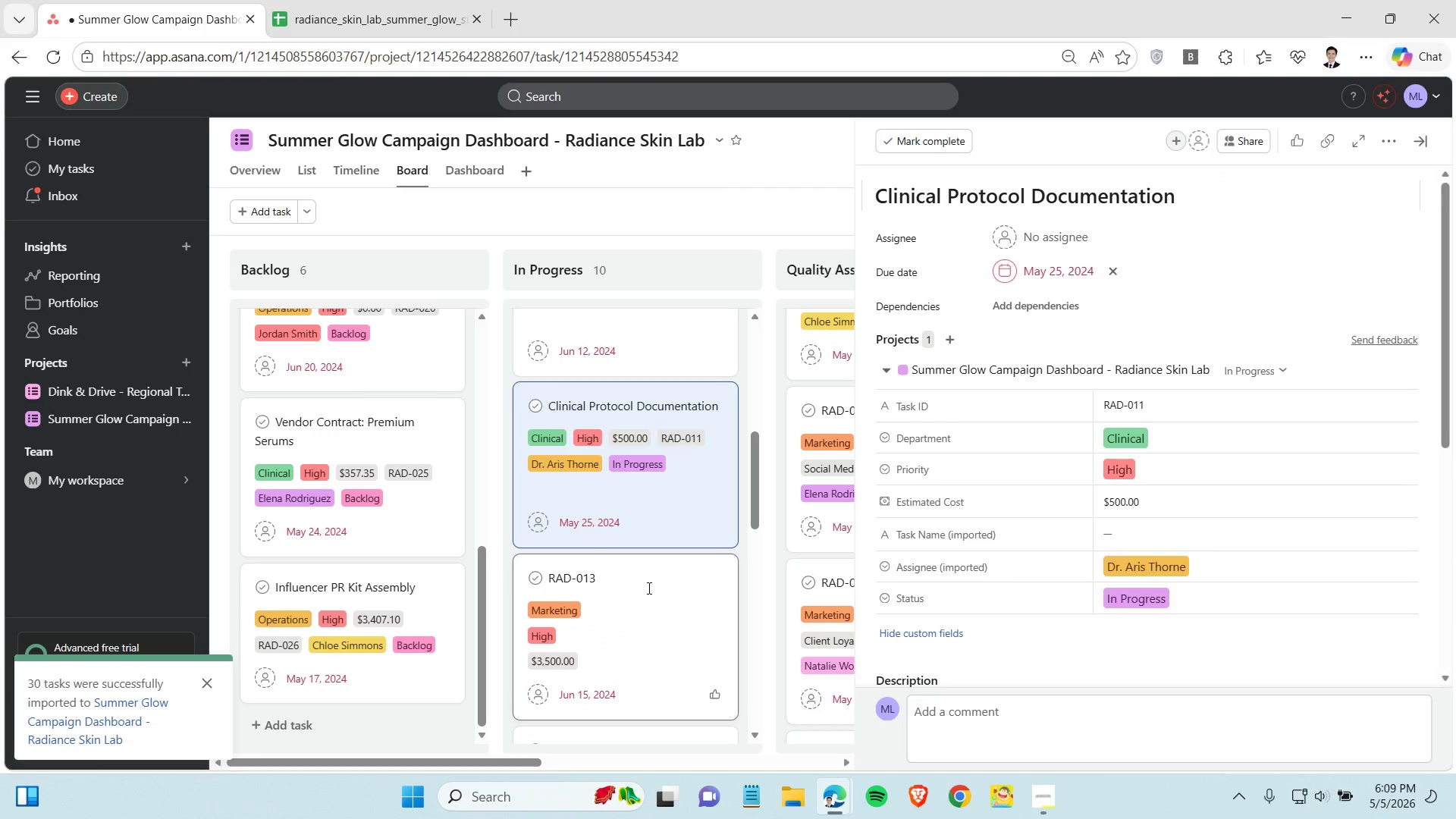 
left_click([641, 605])
 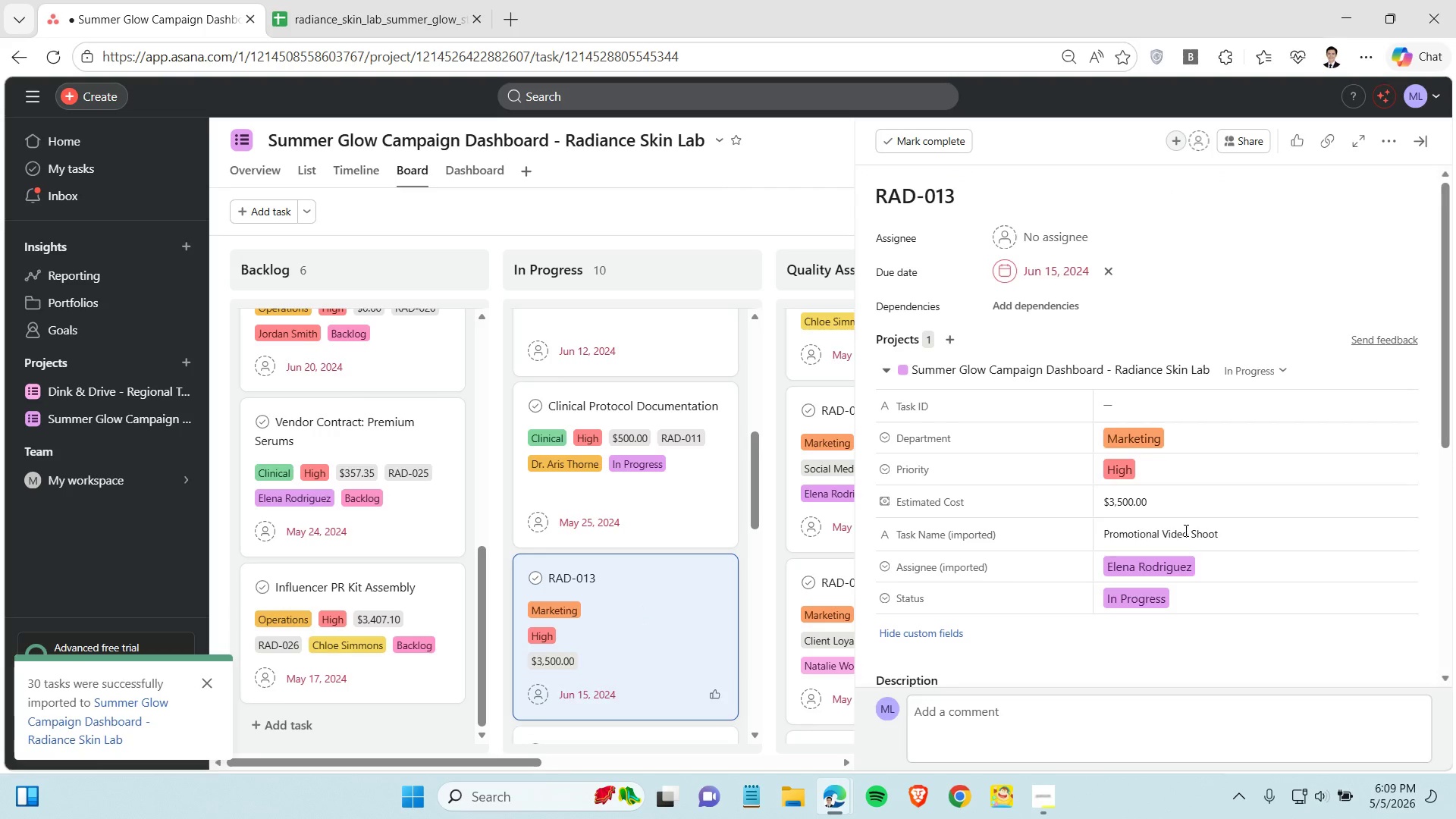 
double_click([1184, 530])
 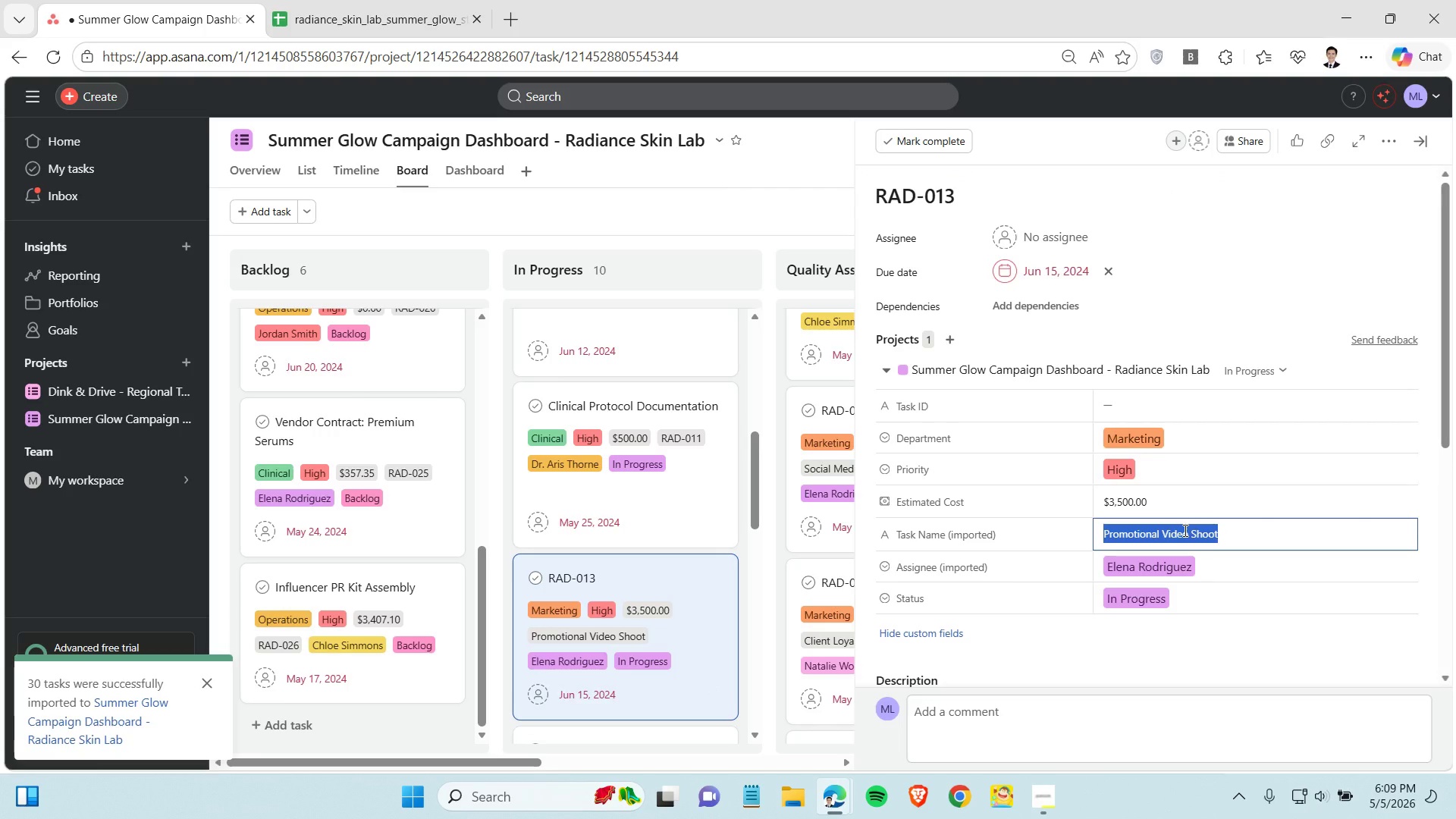 
triple_click([1184, 530])
 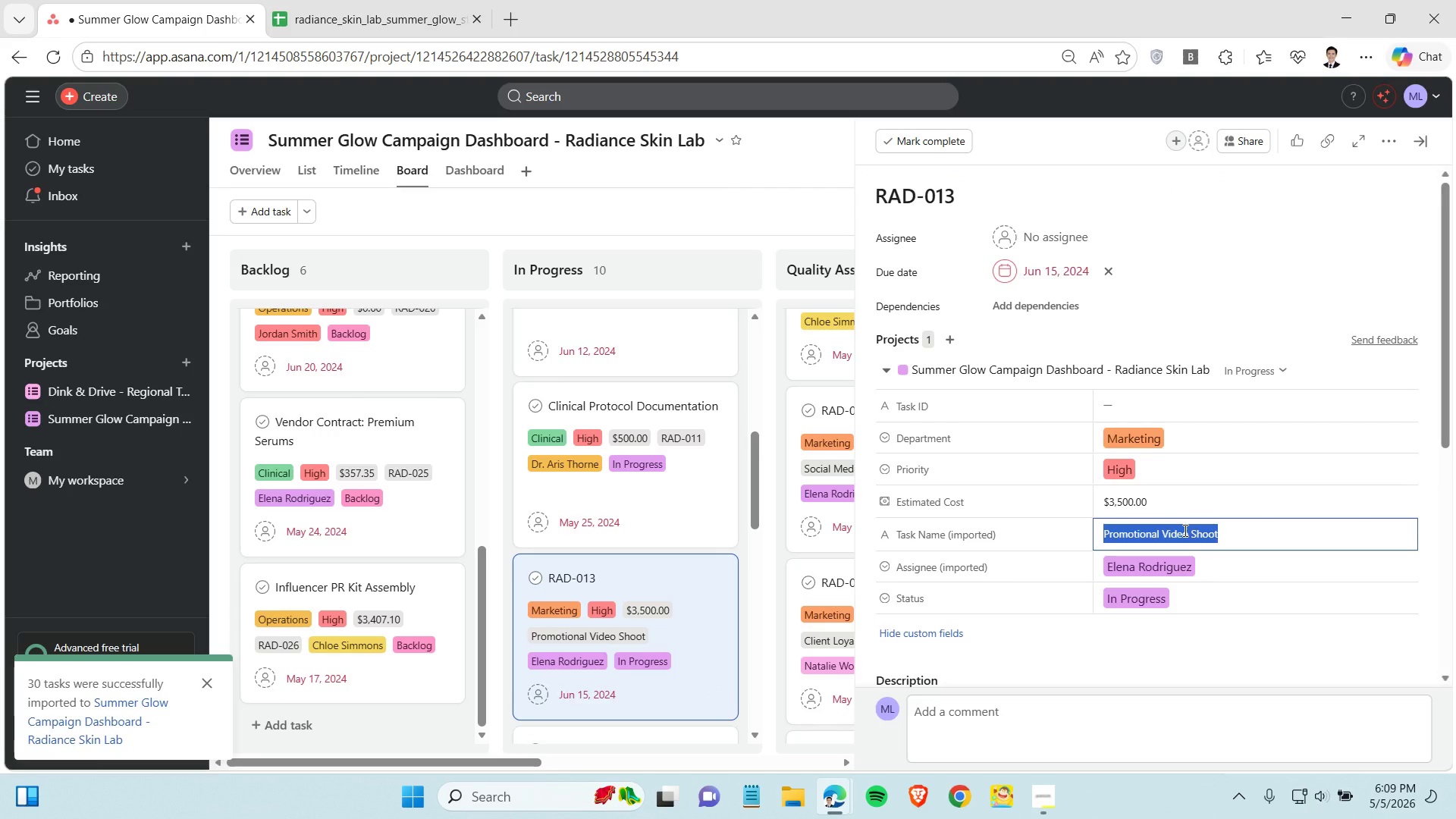 
key(Control+X)
 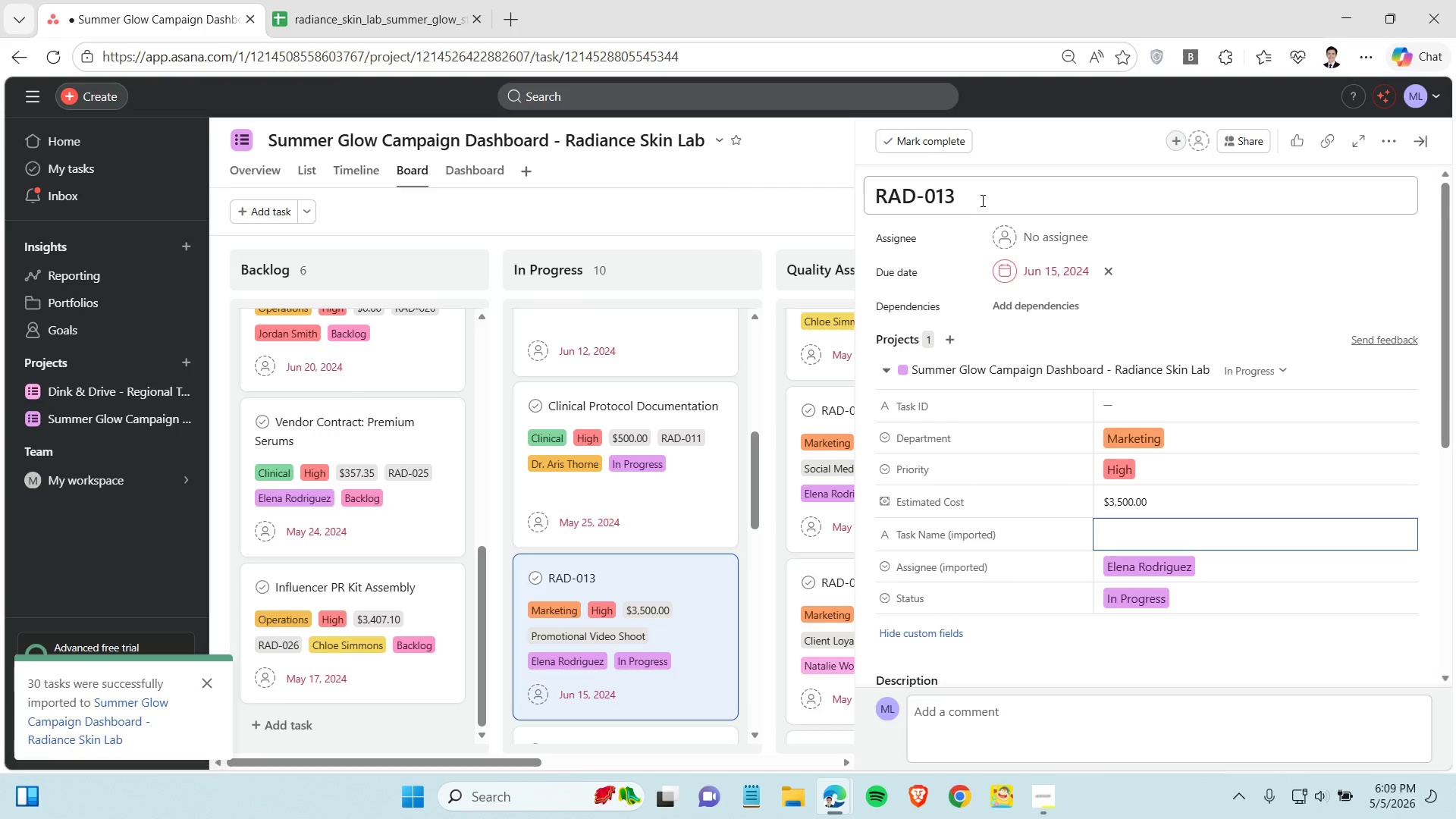 
left_click([981, 200])
 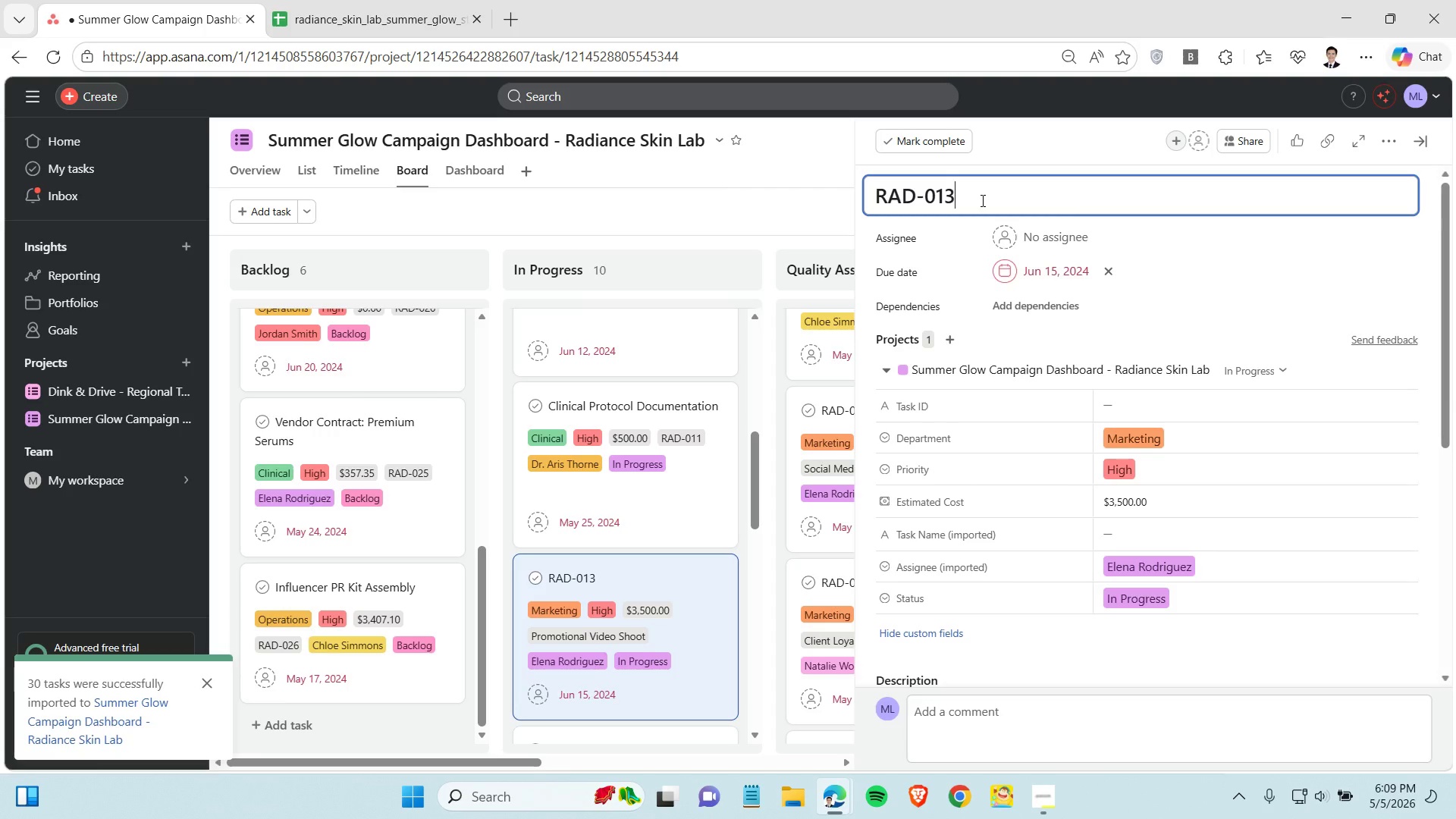 
key(Control+V)
 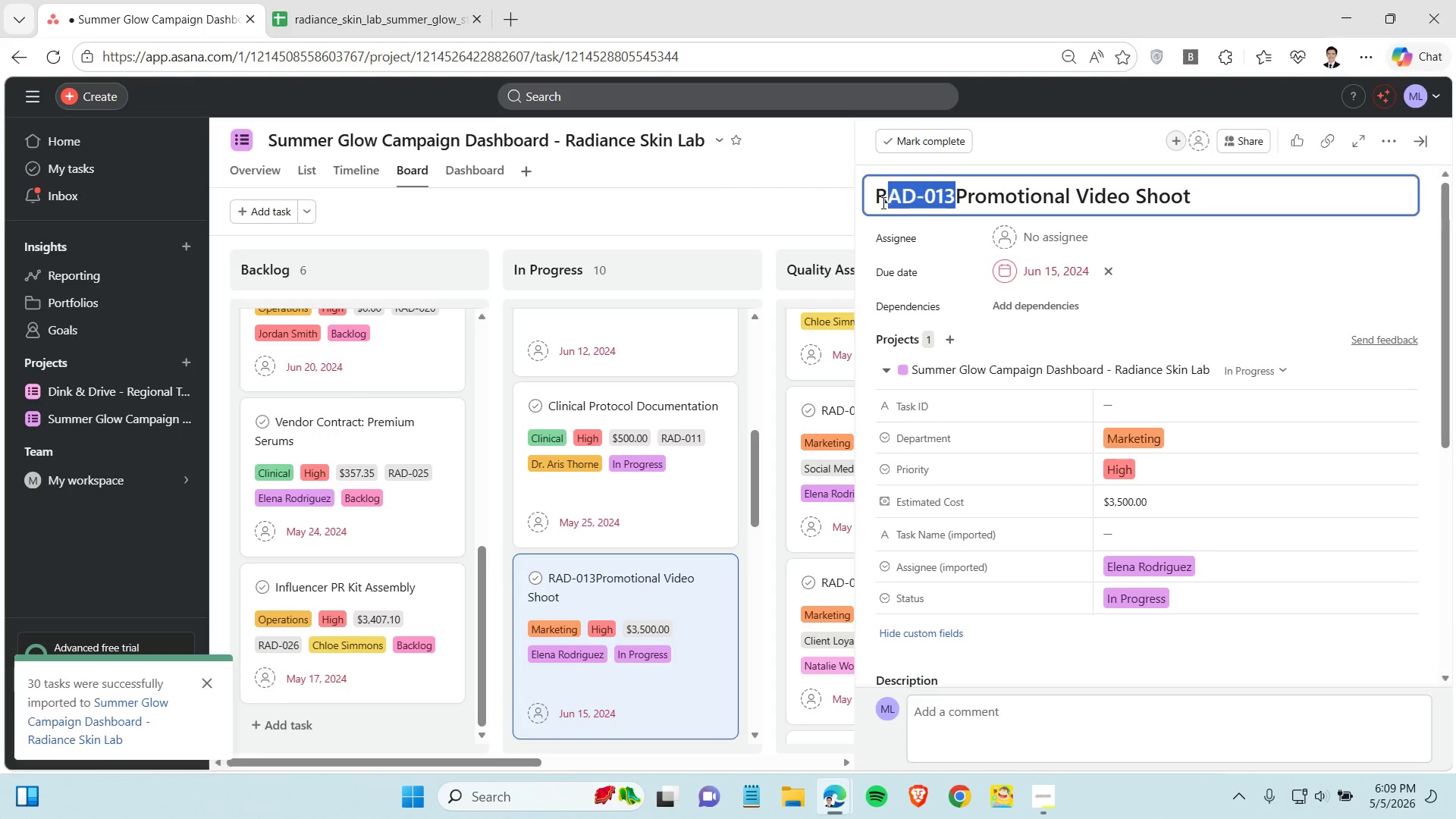 
left_click_drag(start_coordinate=[952, 196], to_coordinate=[874, 202])
 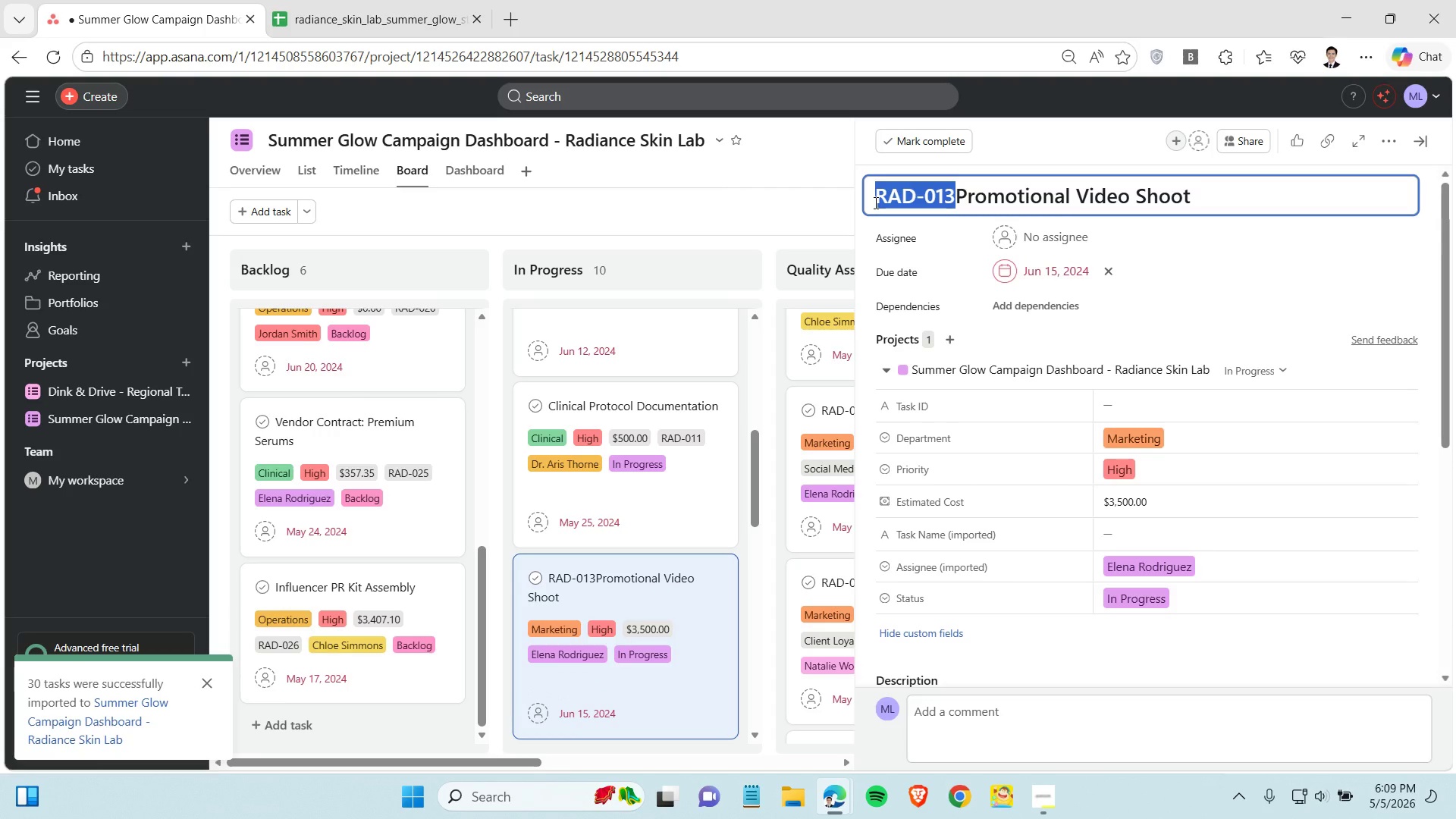 
key(Control+C)
 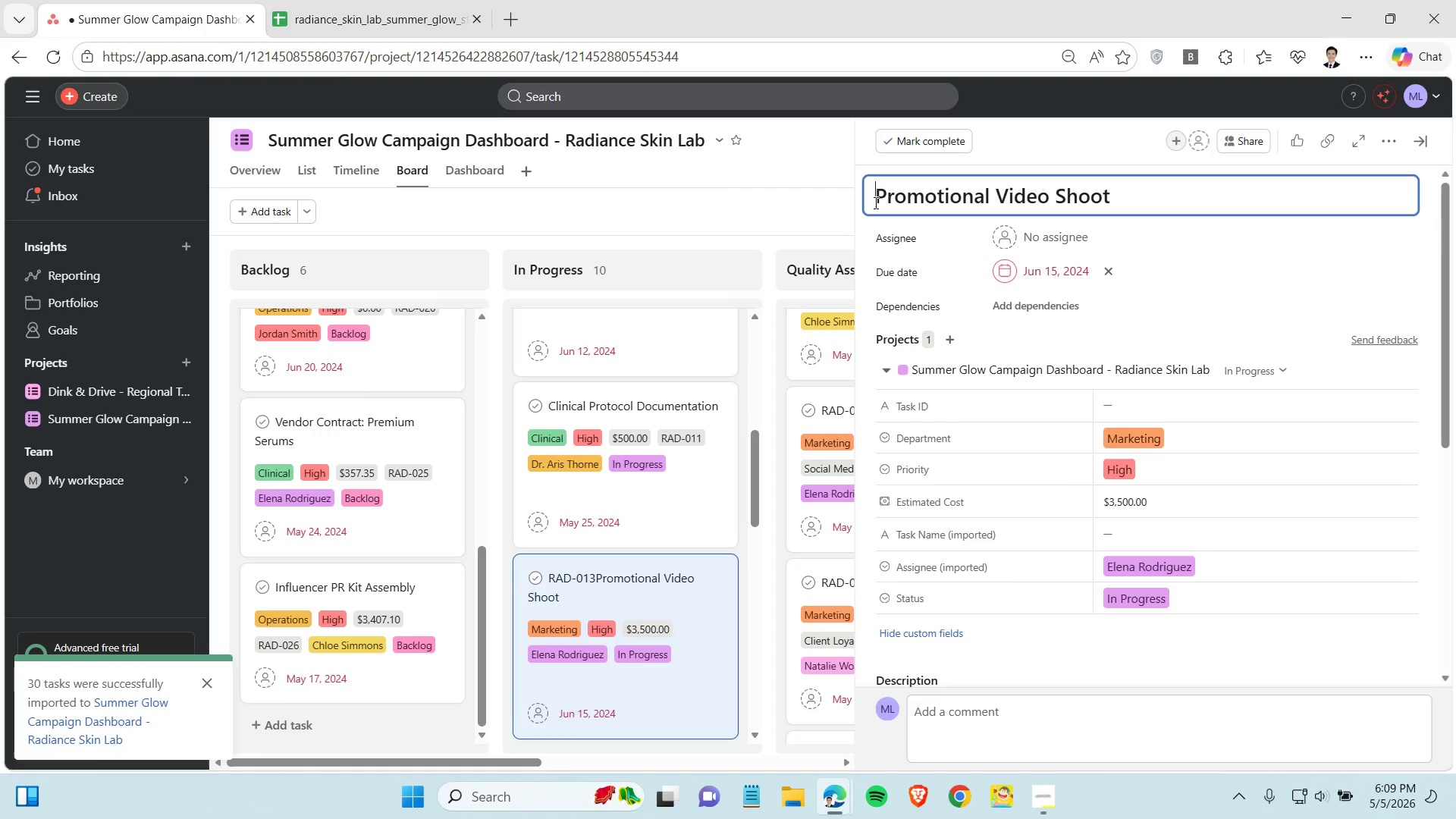 
key(Control+X)
 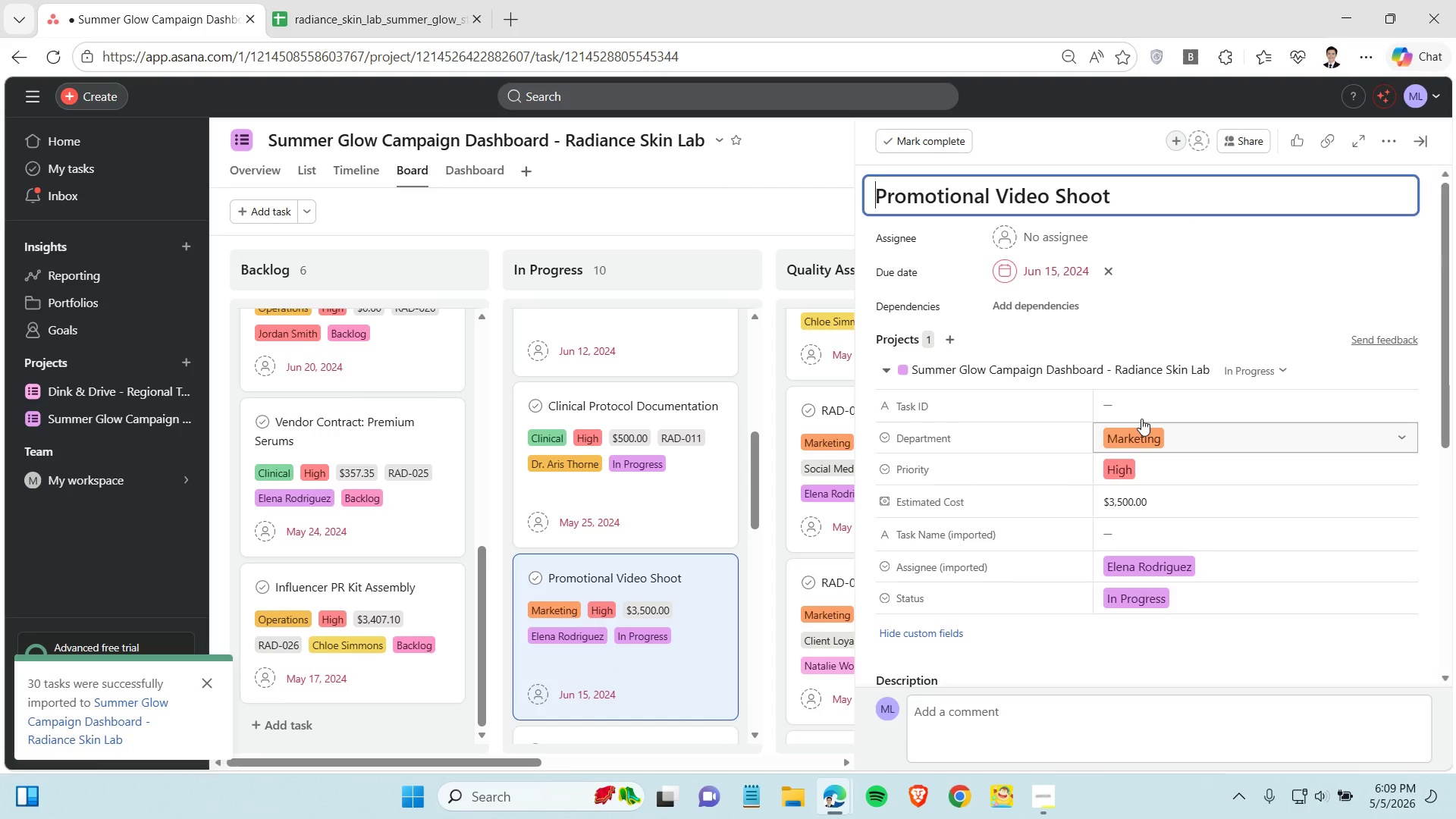 
left_click([1141, 412])
 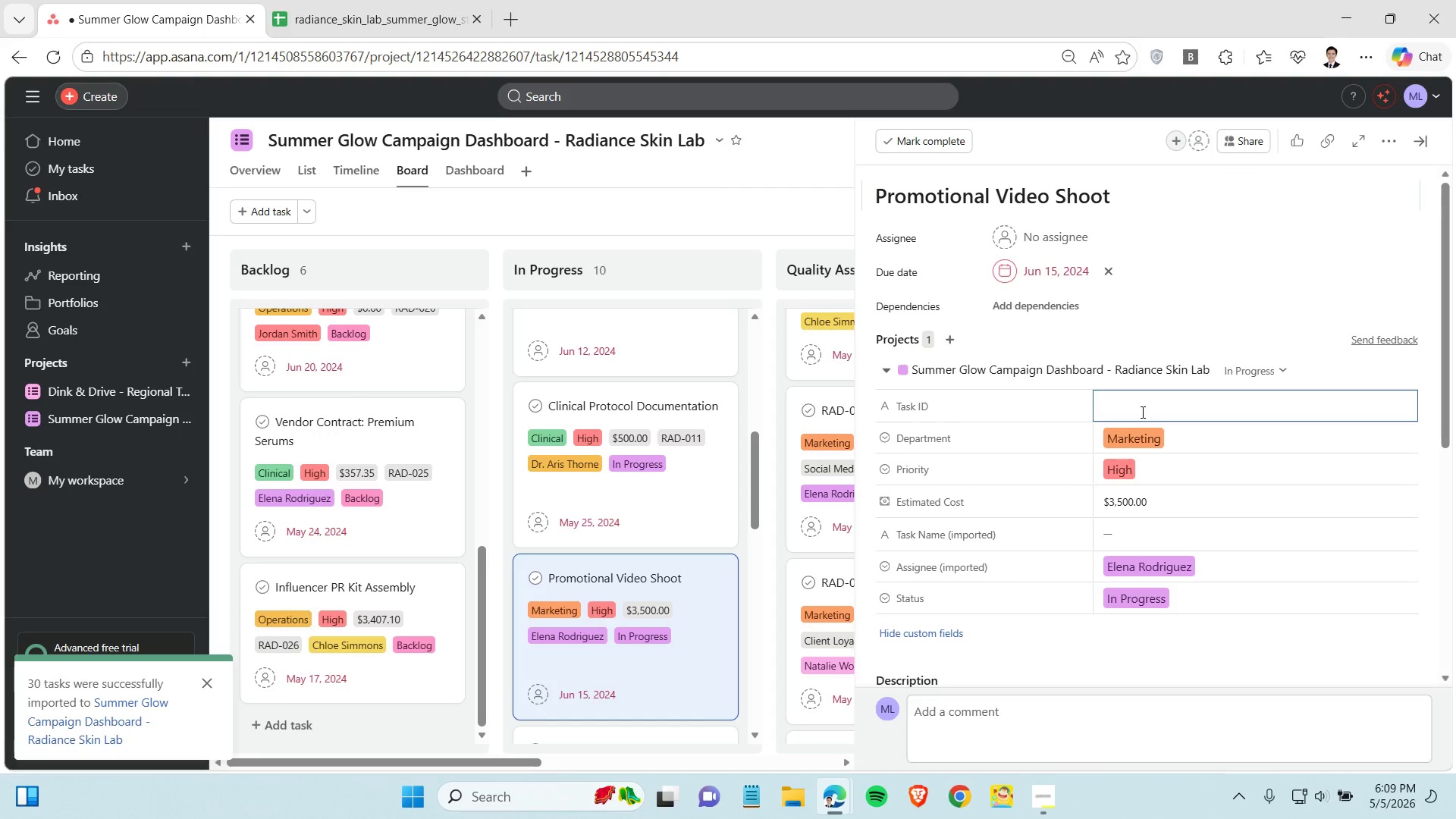 
key(Control+V)
 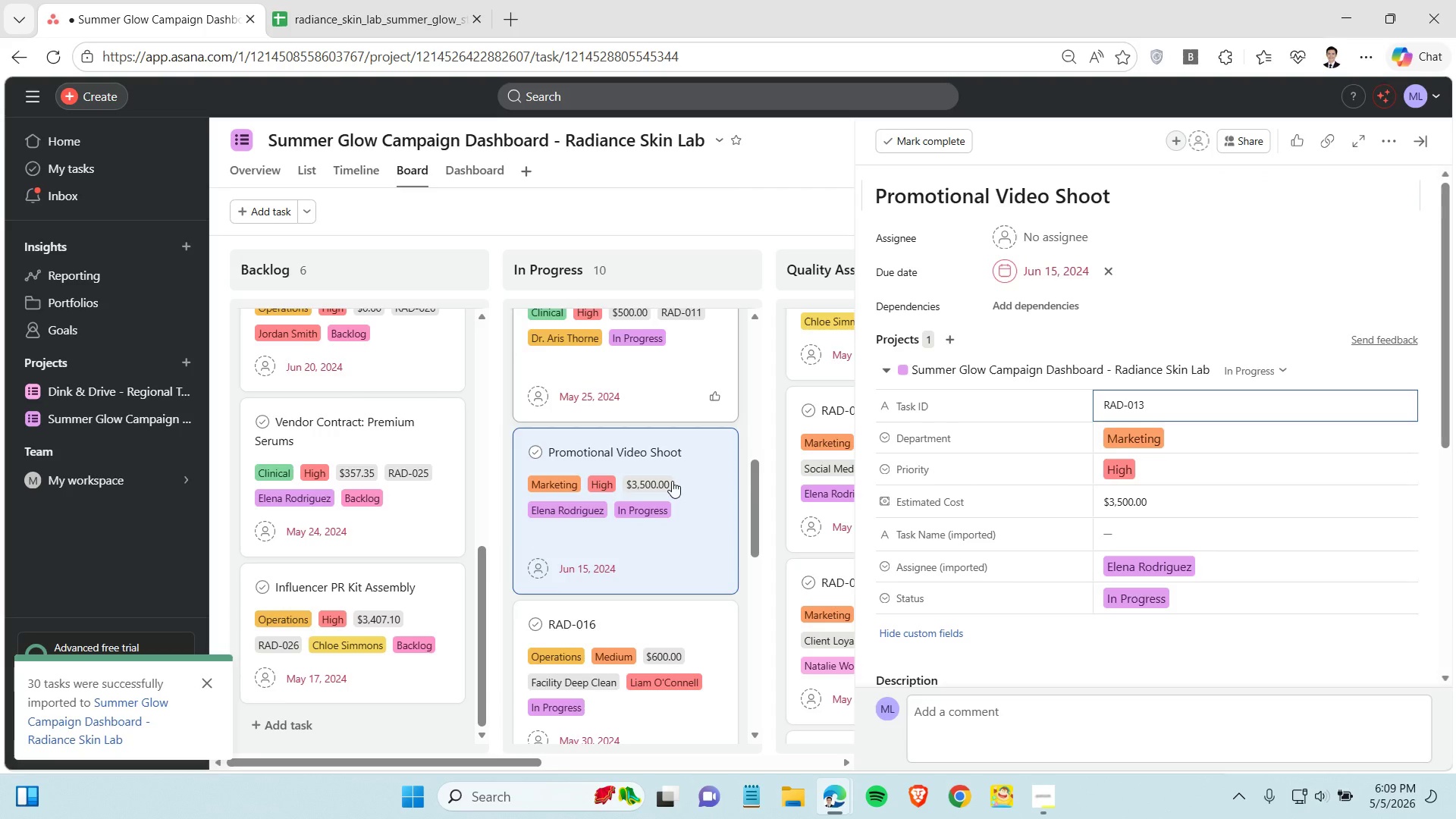 
scroll: coordinate [672, 481], scroll_direction: down, amount: 3.0
 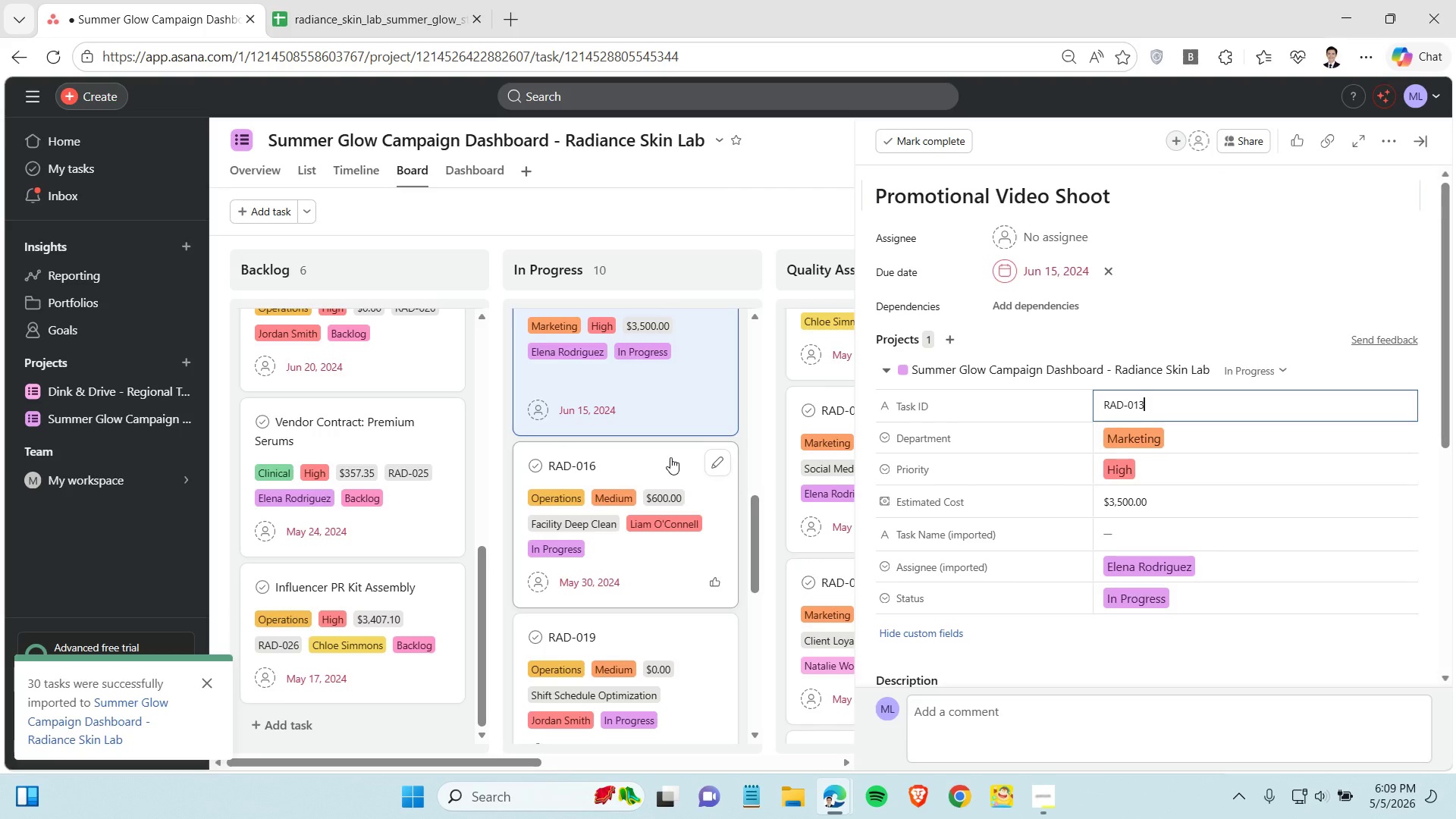 
left_click([670, 457])
 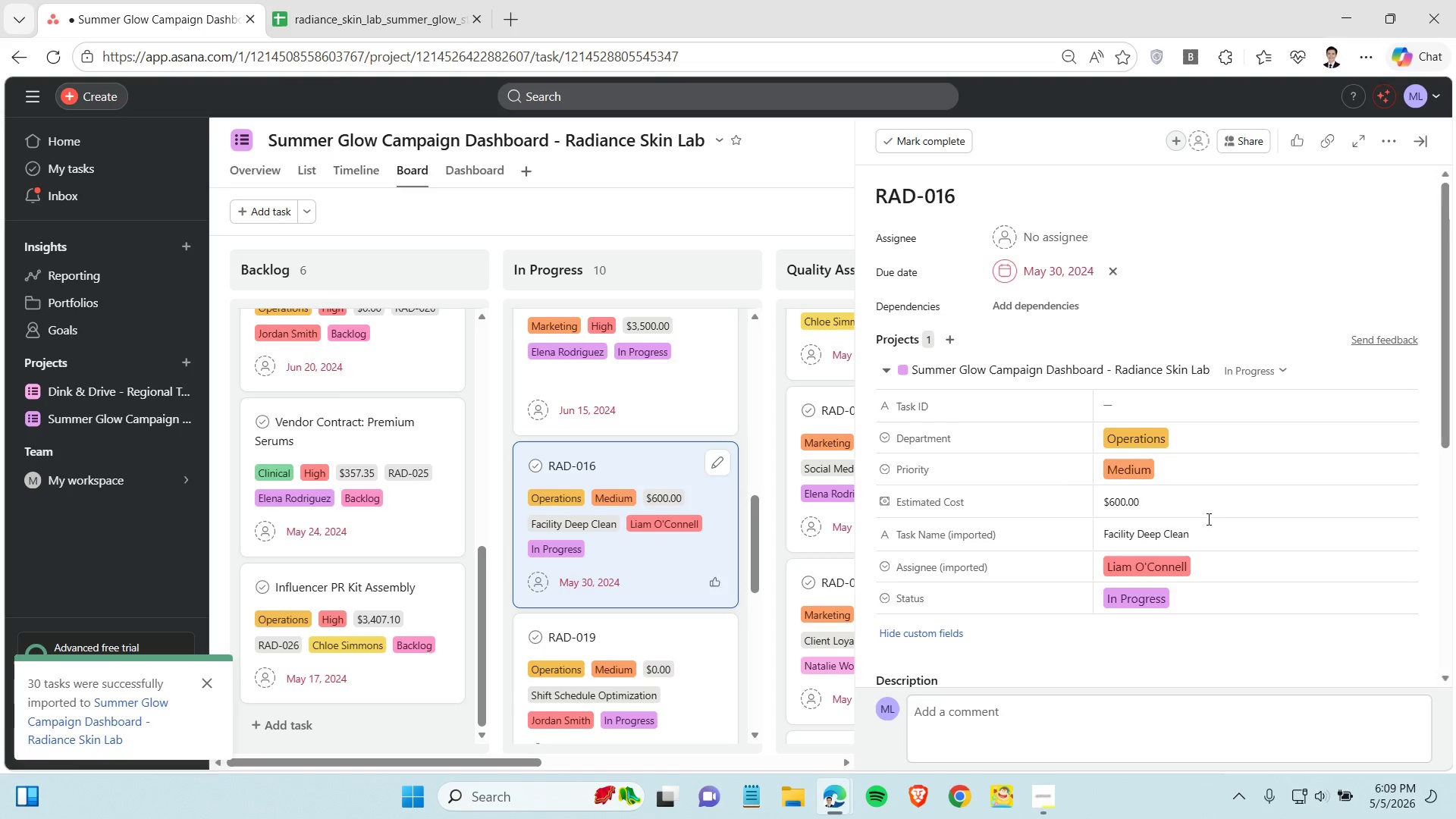 
double_click([1202, 535])
 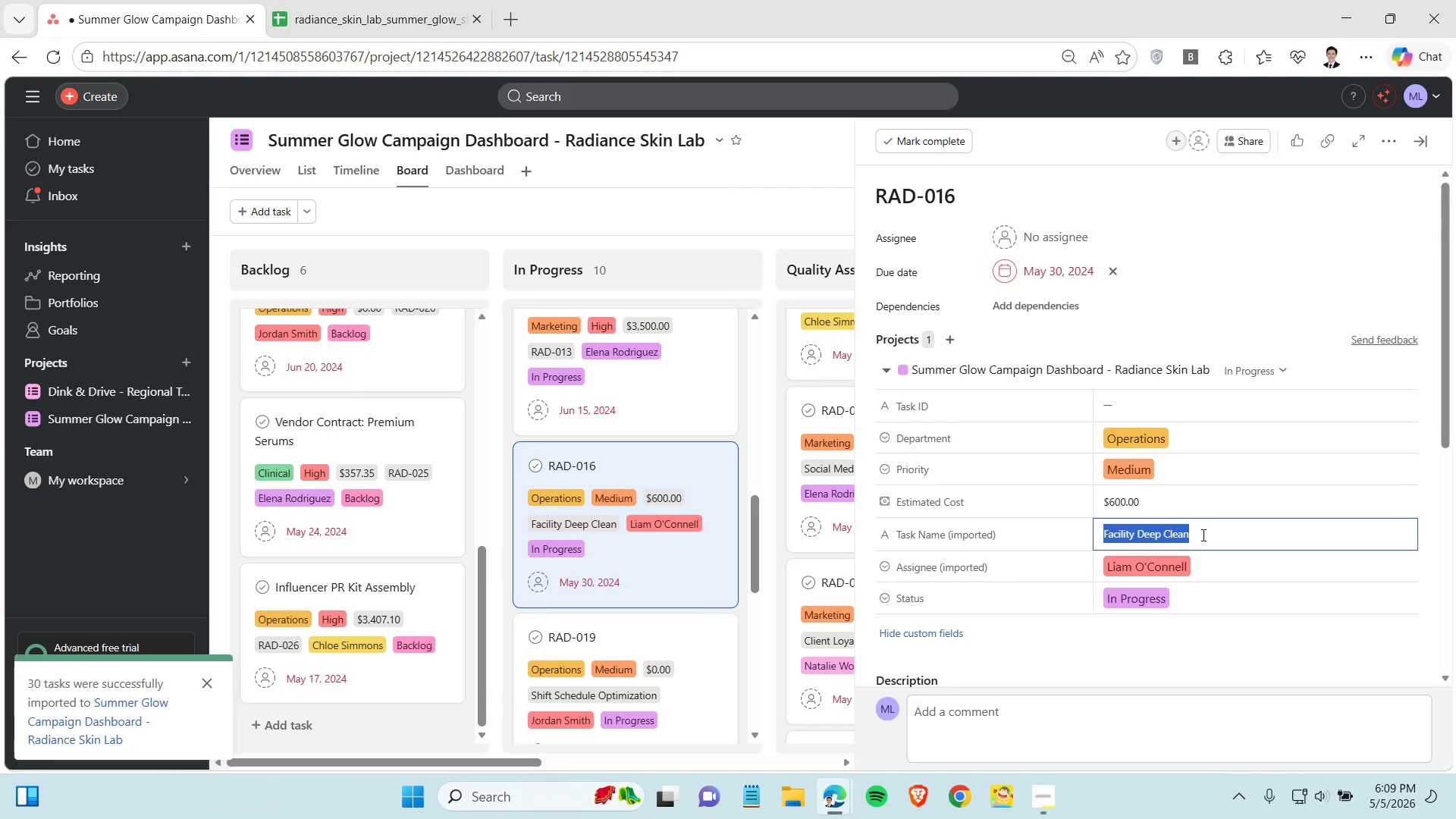 
triple_click([1202, 535])
 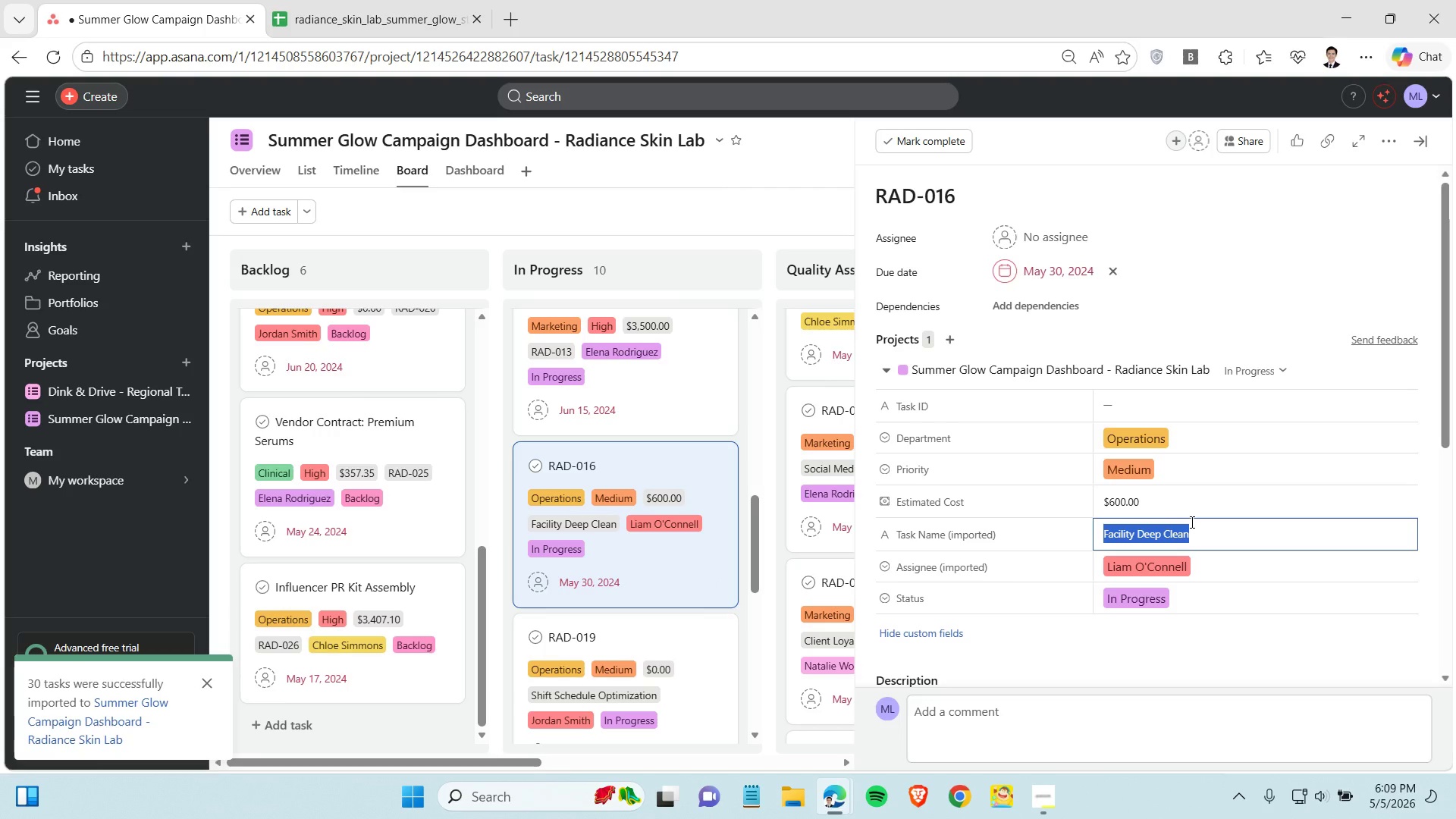 
key(Control+X)
 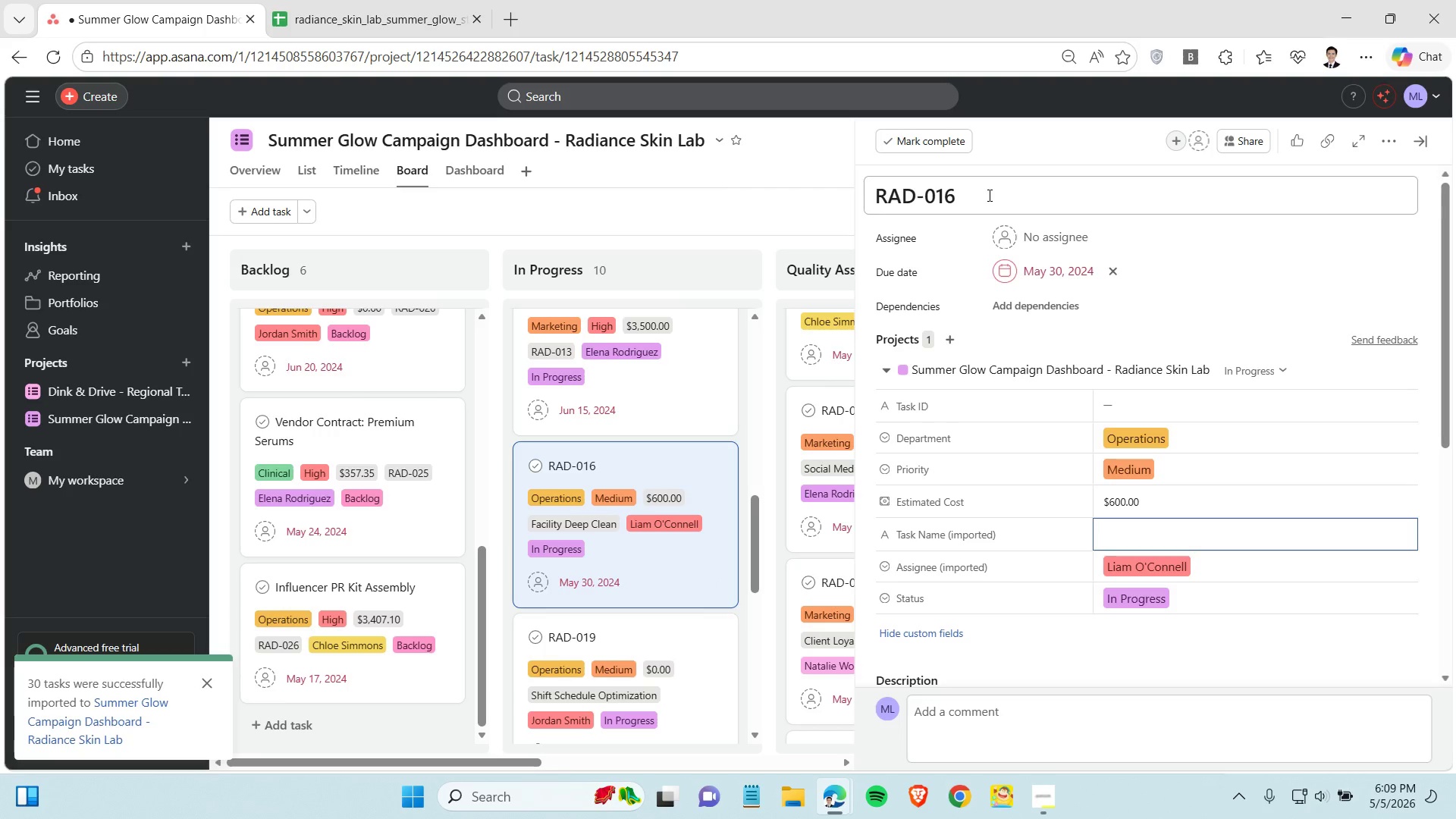 
left_click([988, 195])
 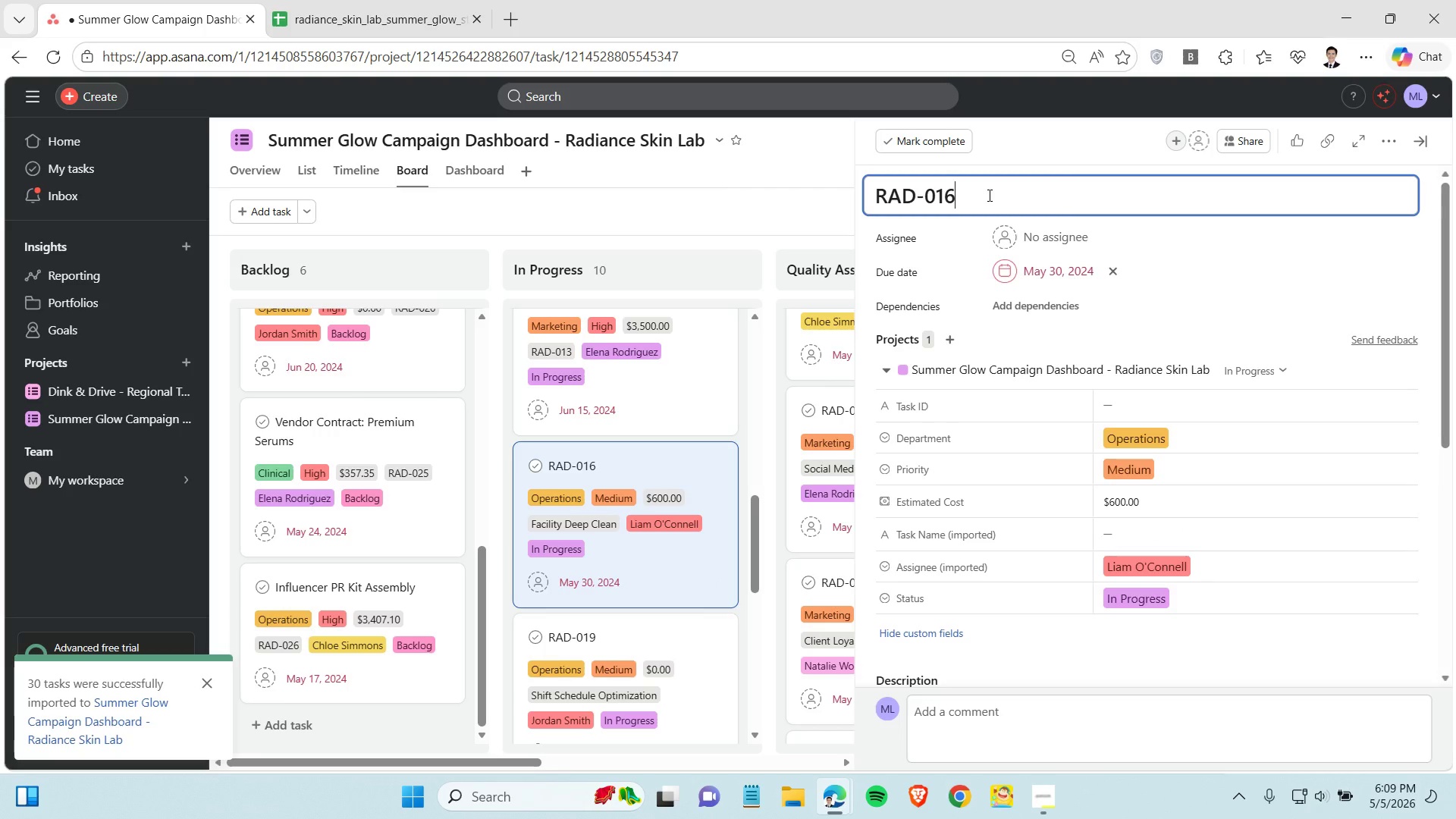 
key(Control+V)
 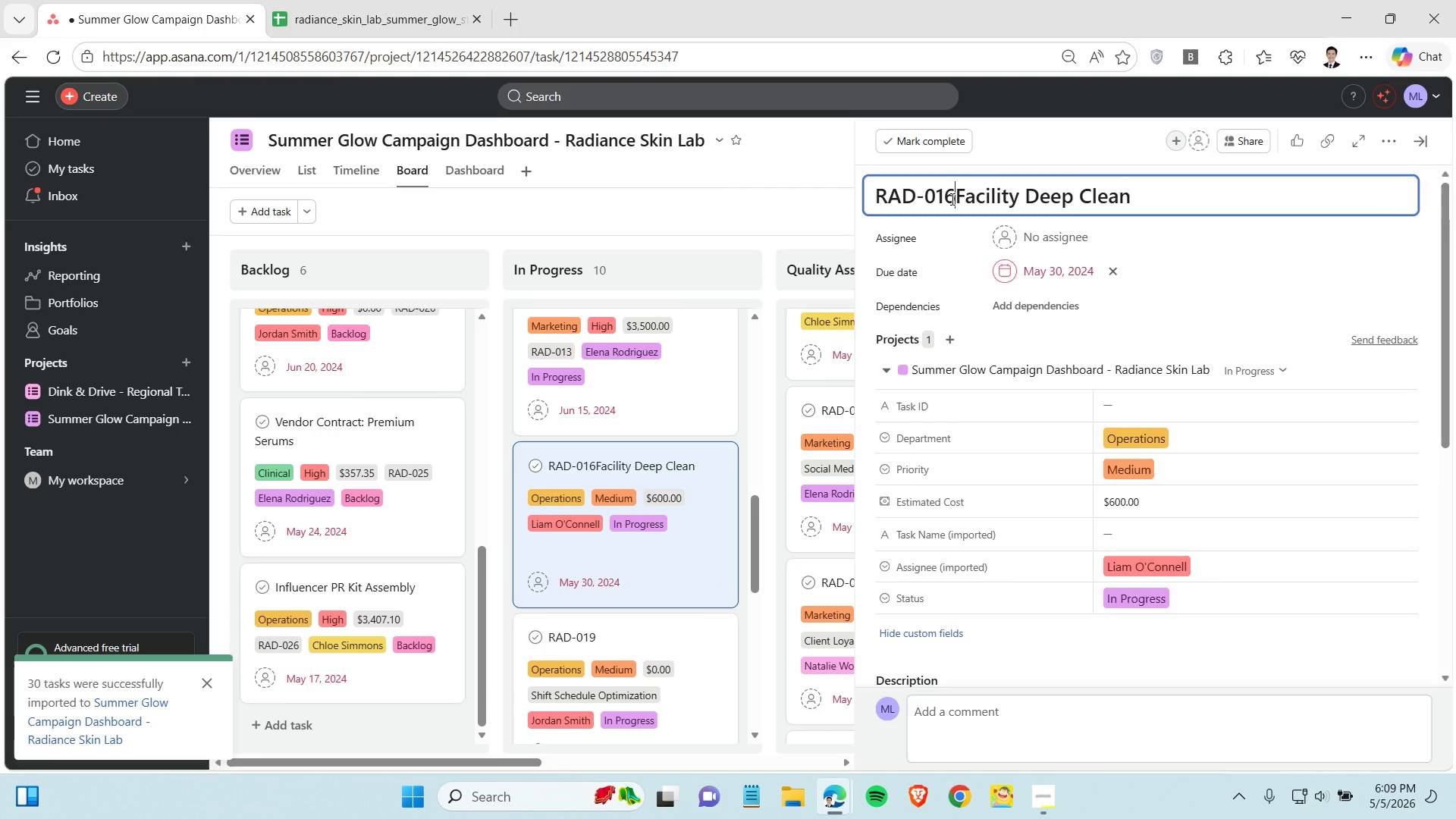 
left_click([951, 199])
 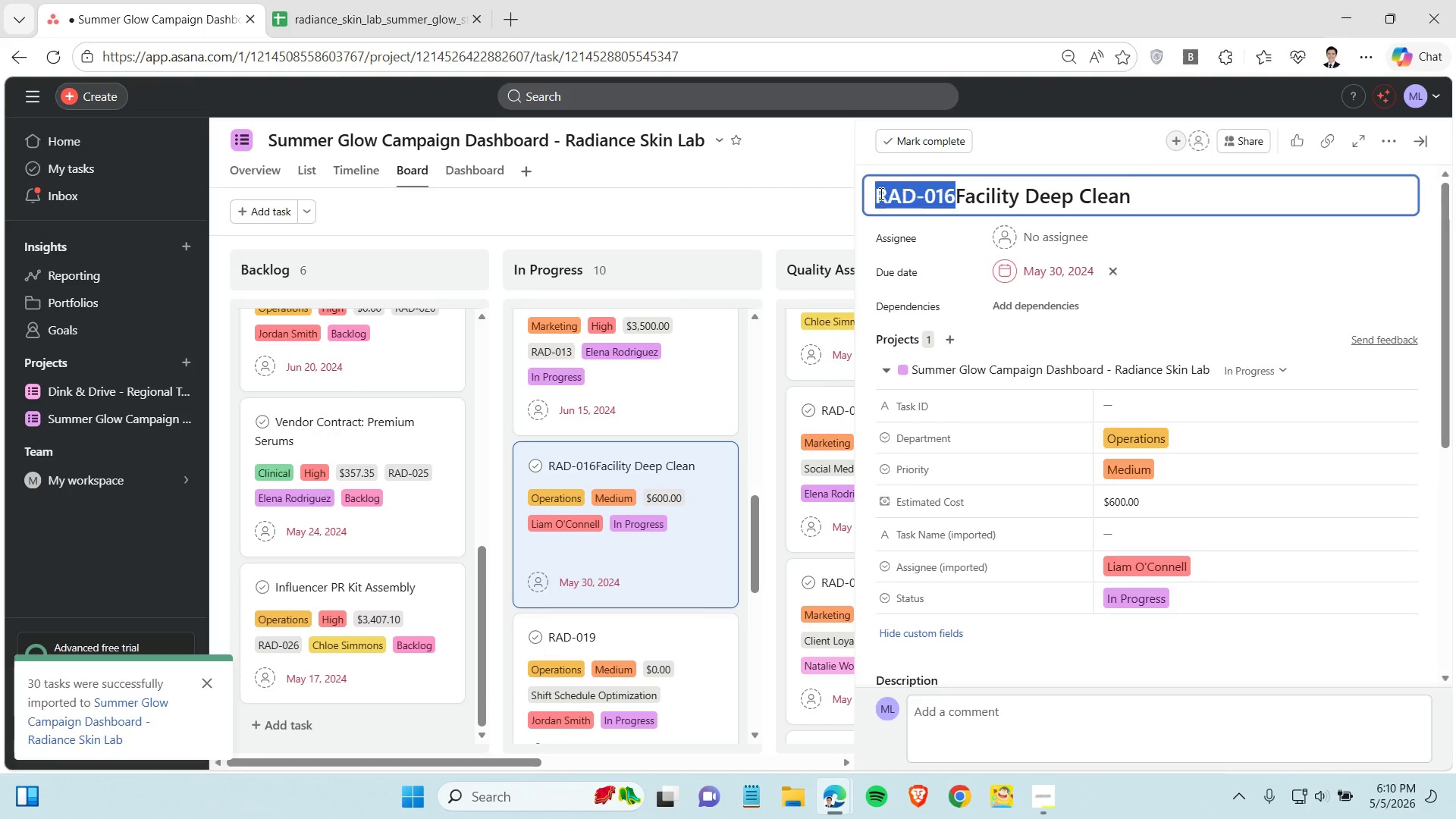 
left_click_drag(start_coordinate=[953, 193], to_coordinate=[877, 193])
 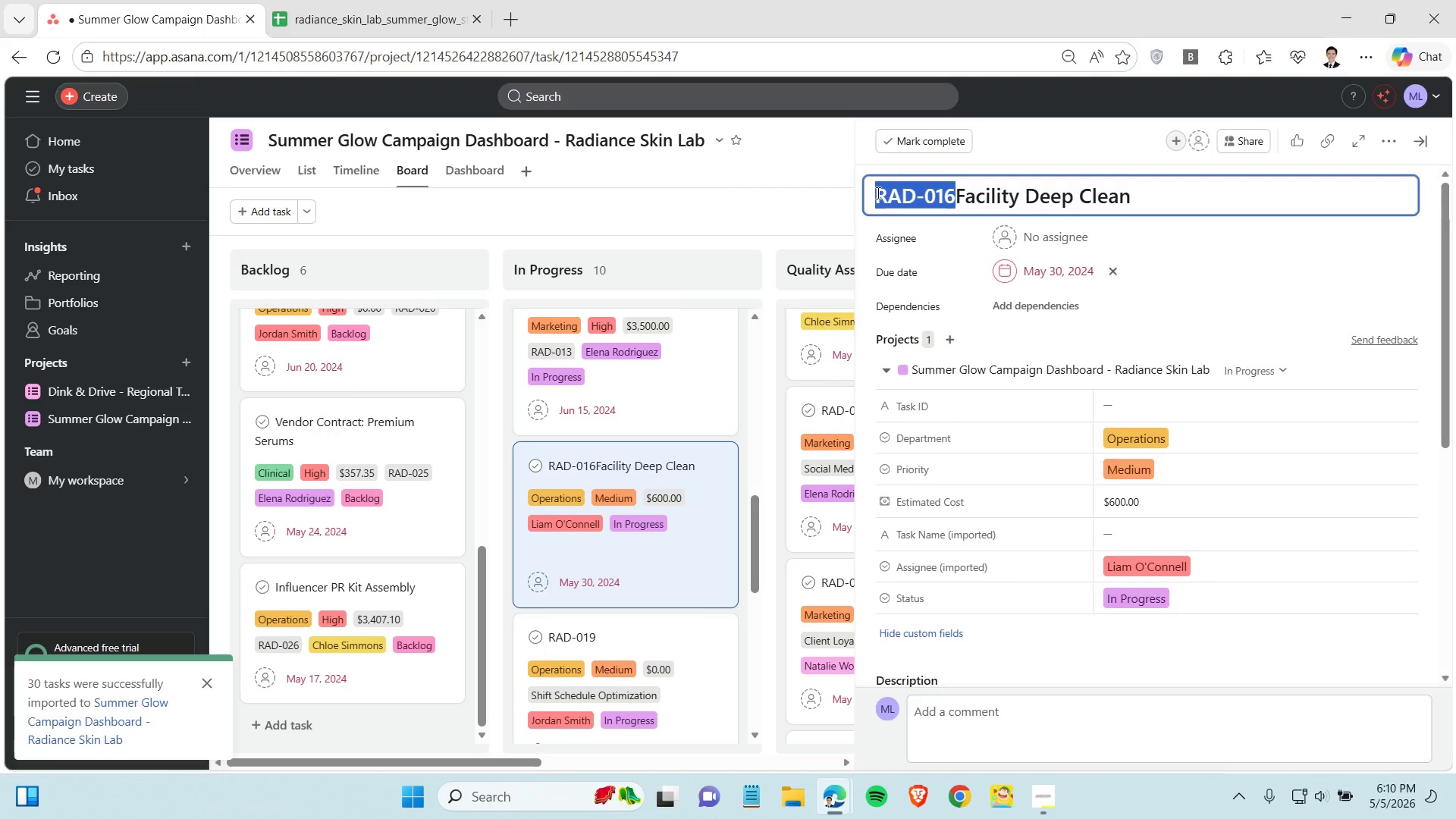 
key(Control+X)
 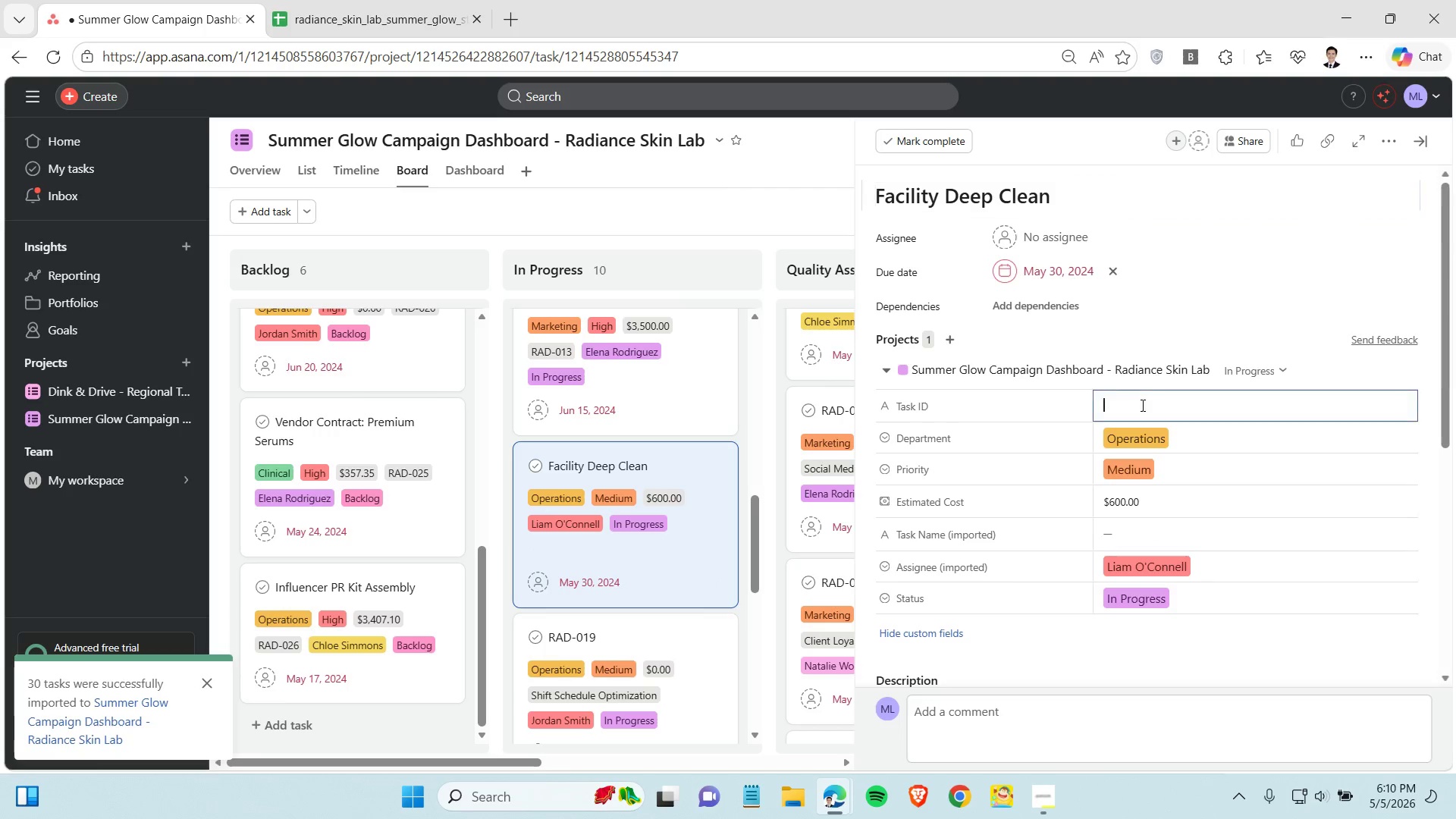 
left_click([1141, 405])
 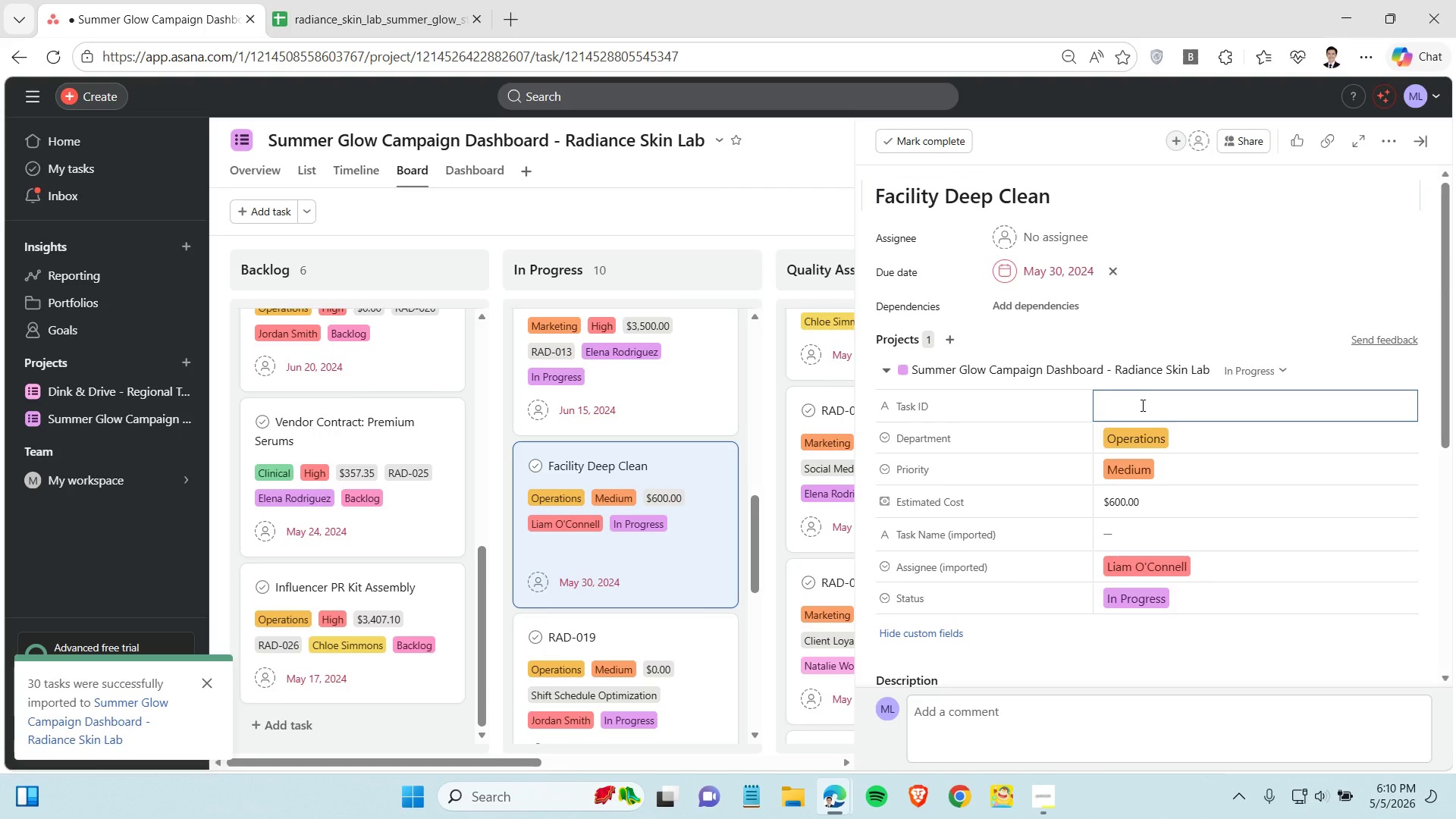 
key(Control+V)
 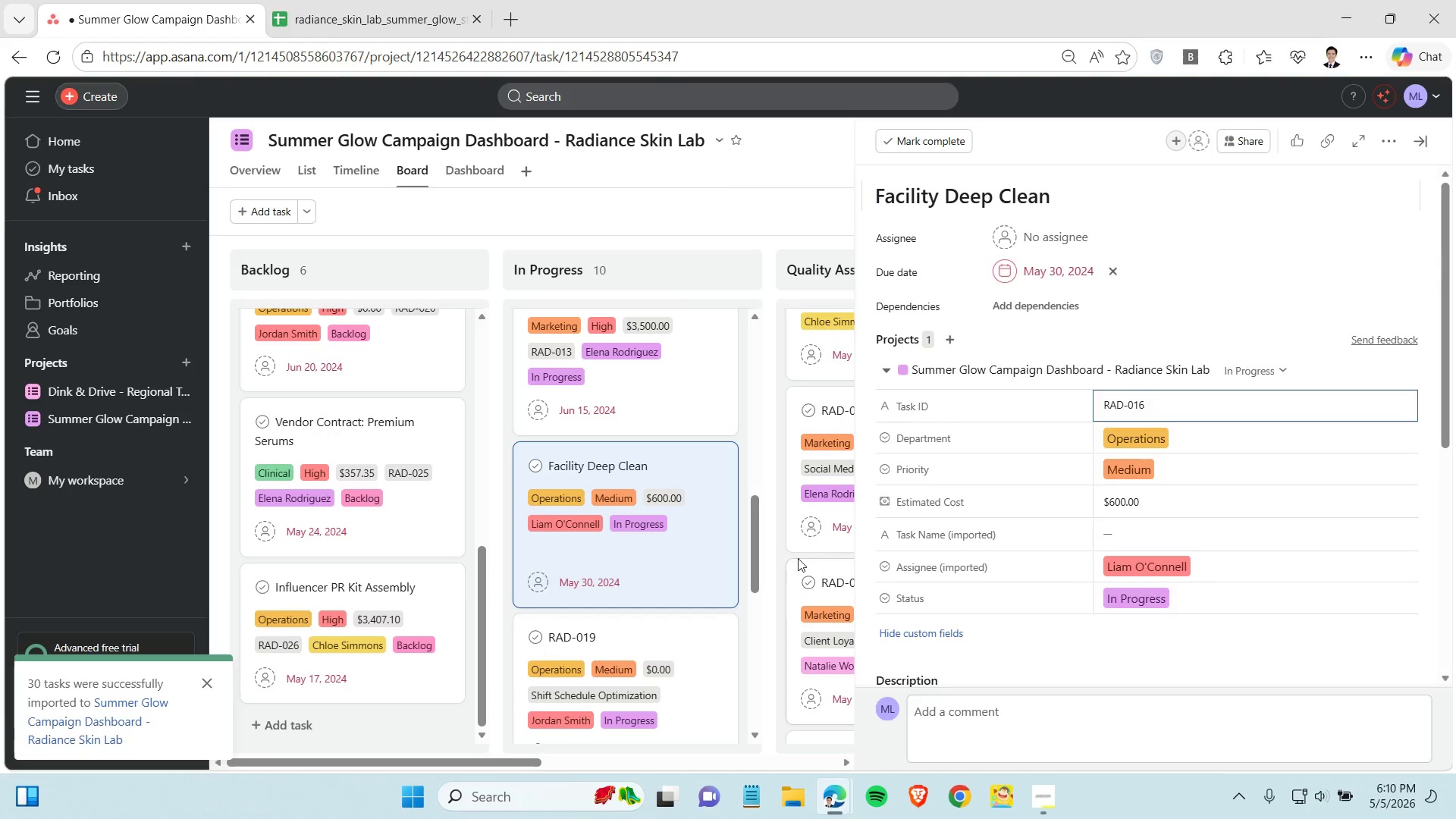 
scroll: coordinate [701, 572], scroll_direction: down, amount: 6.0
 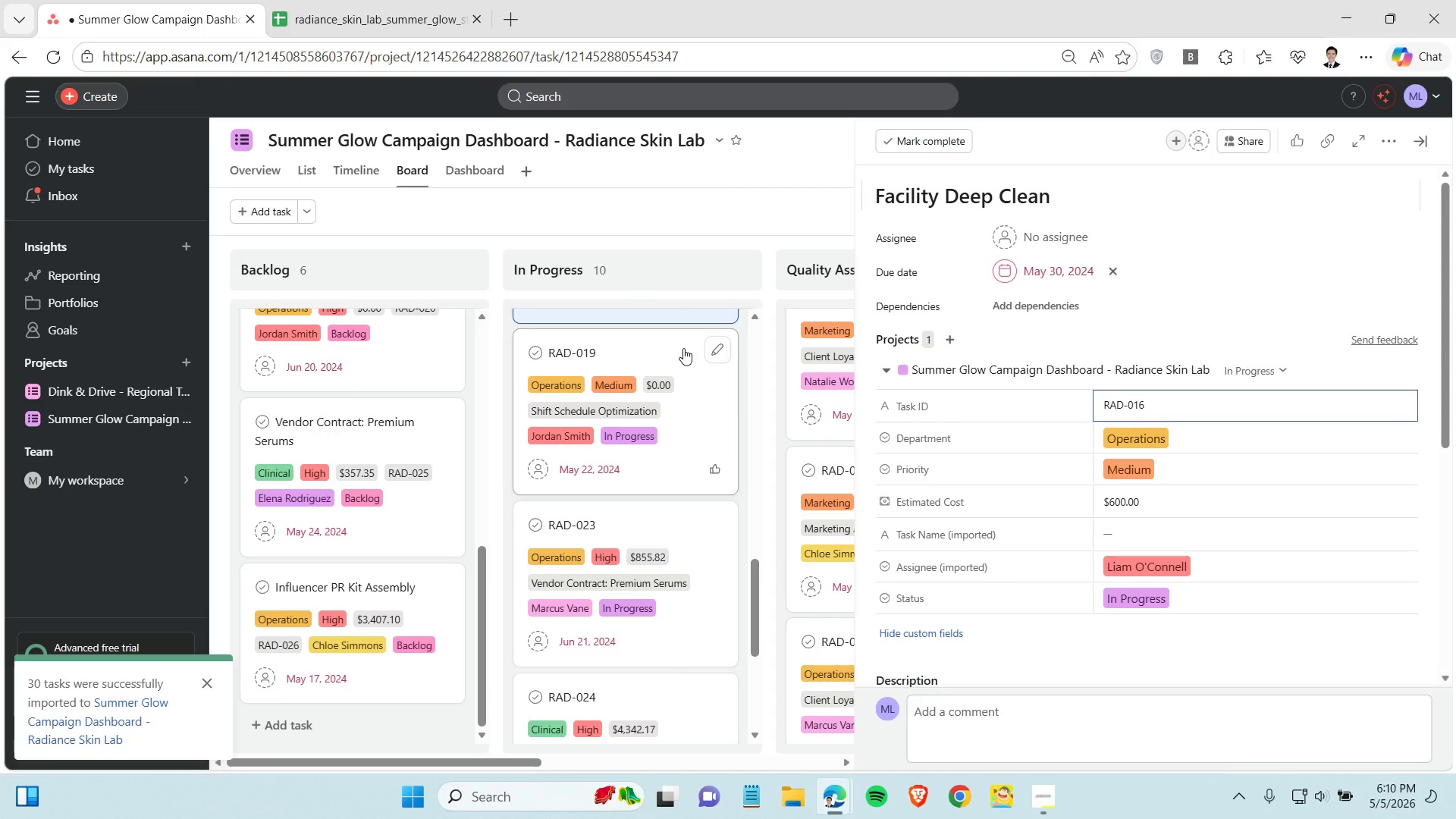 
left_click([683, 348])
 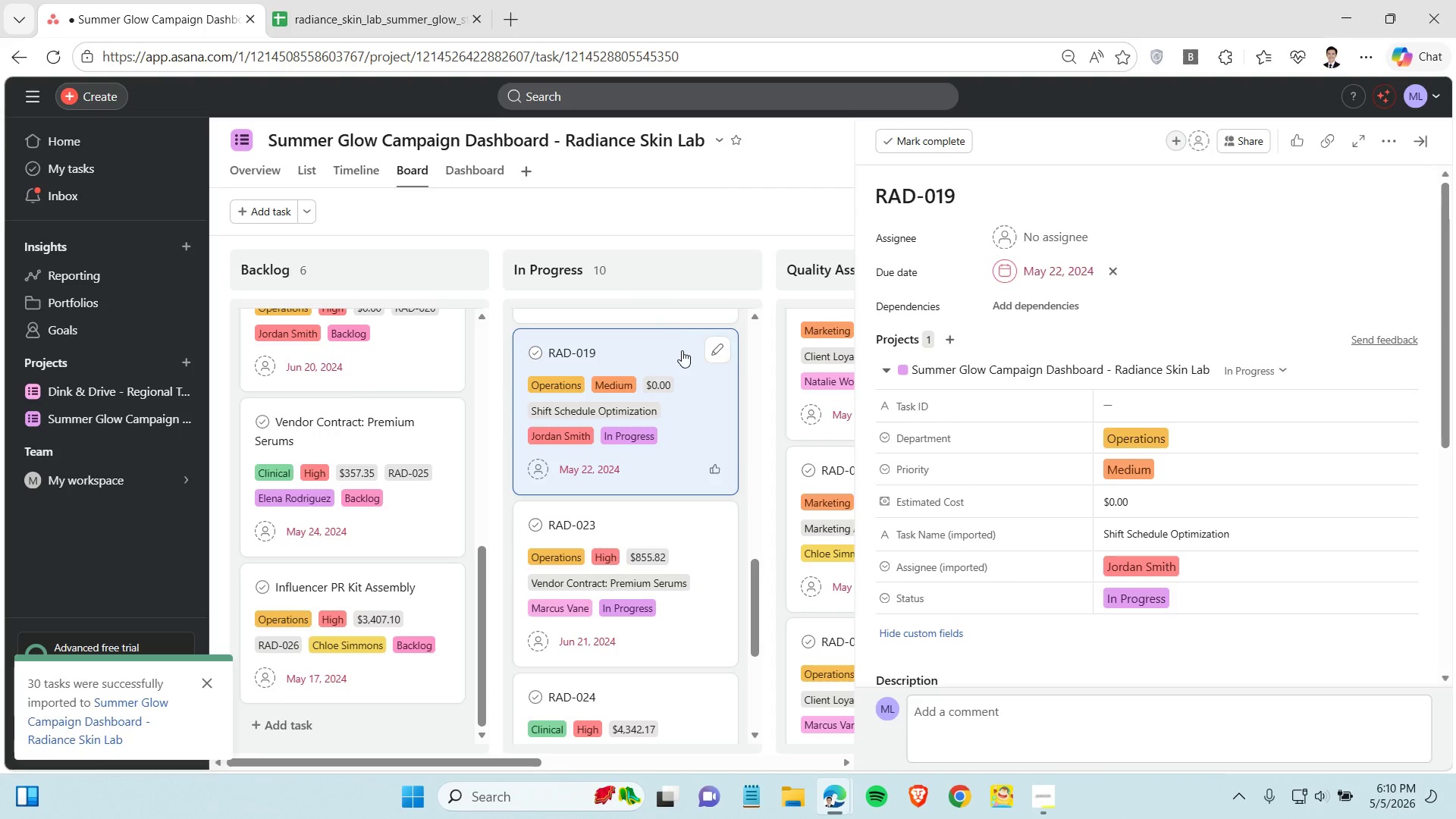 
wait(6.23)
 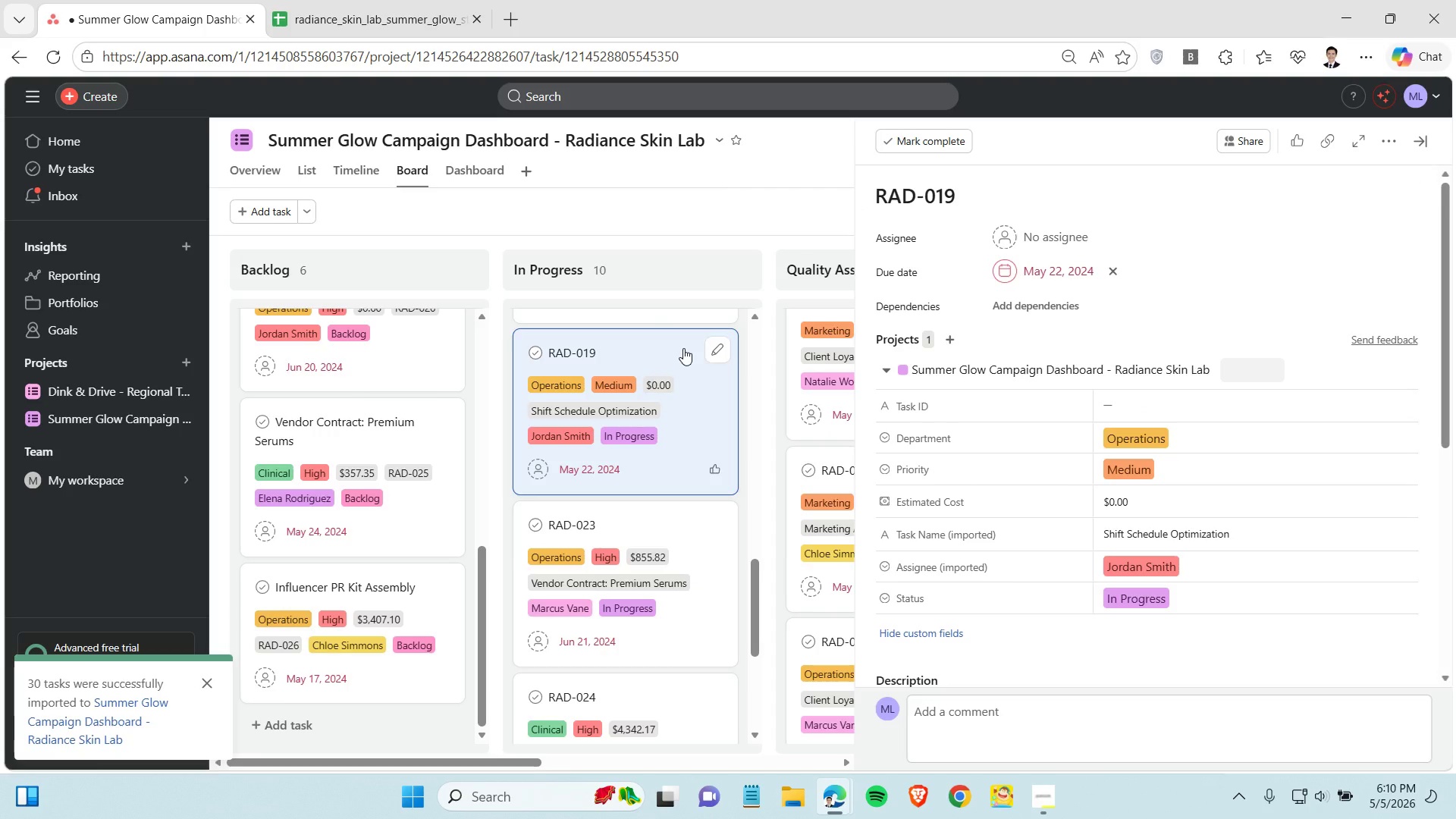 
double_click([1194, 539])
 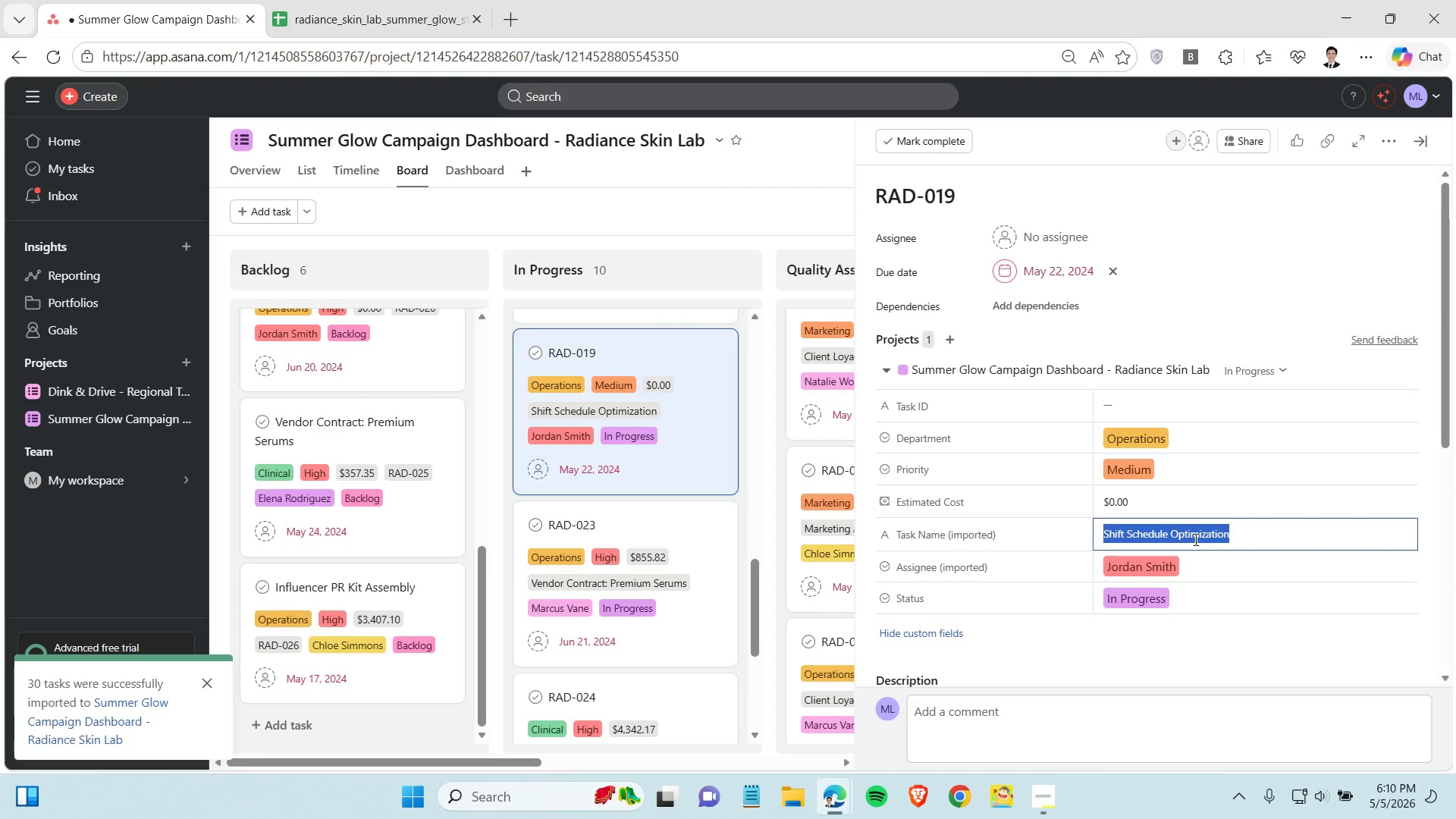 
triple_click([1194, 539])
 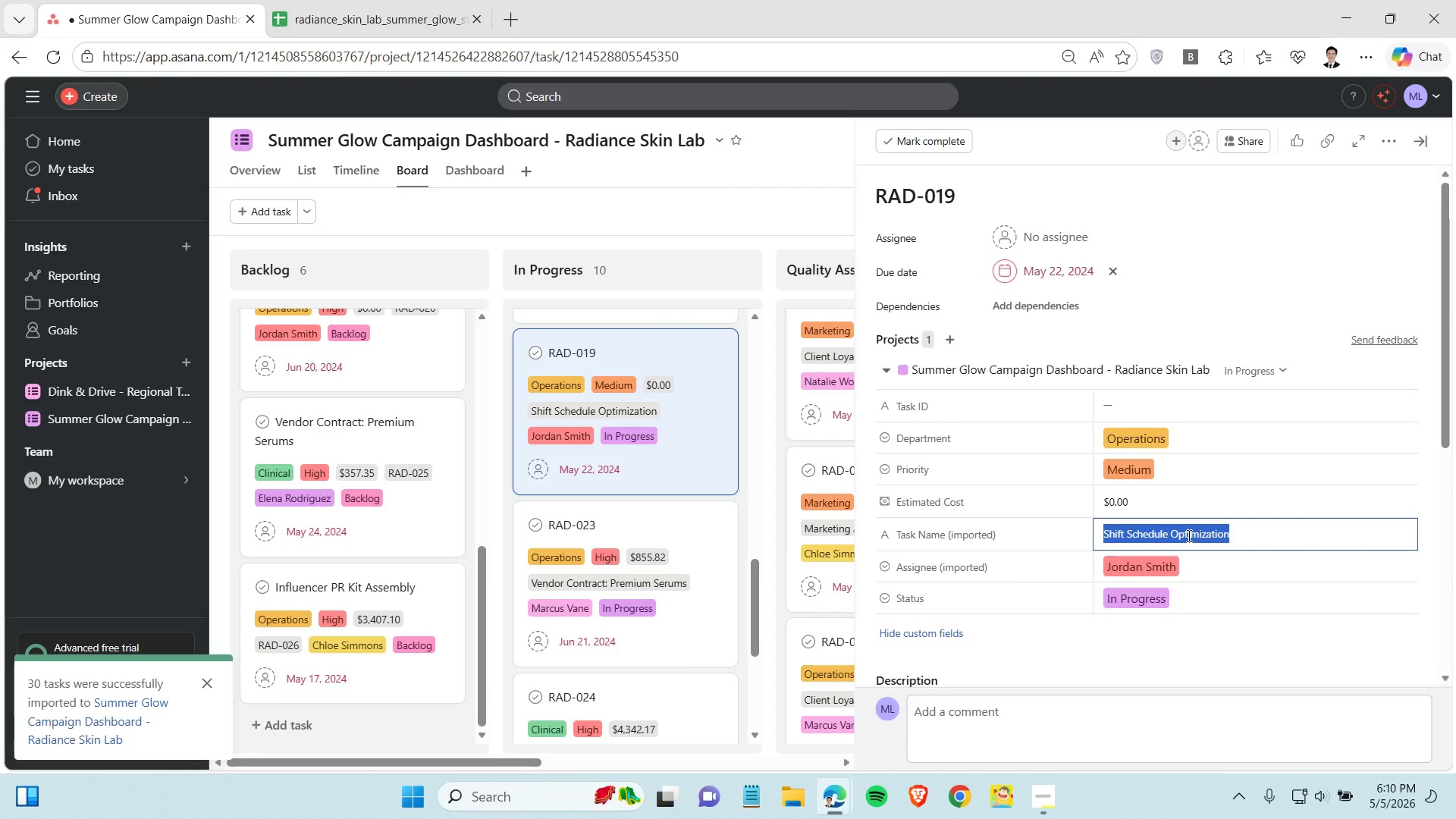 
key(Control+X)
 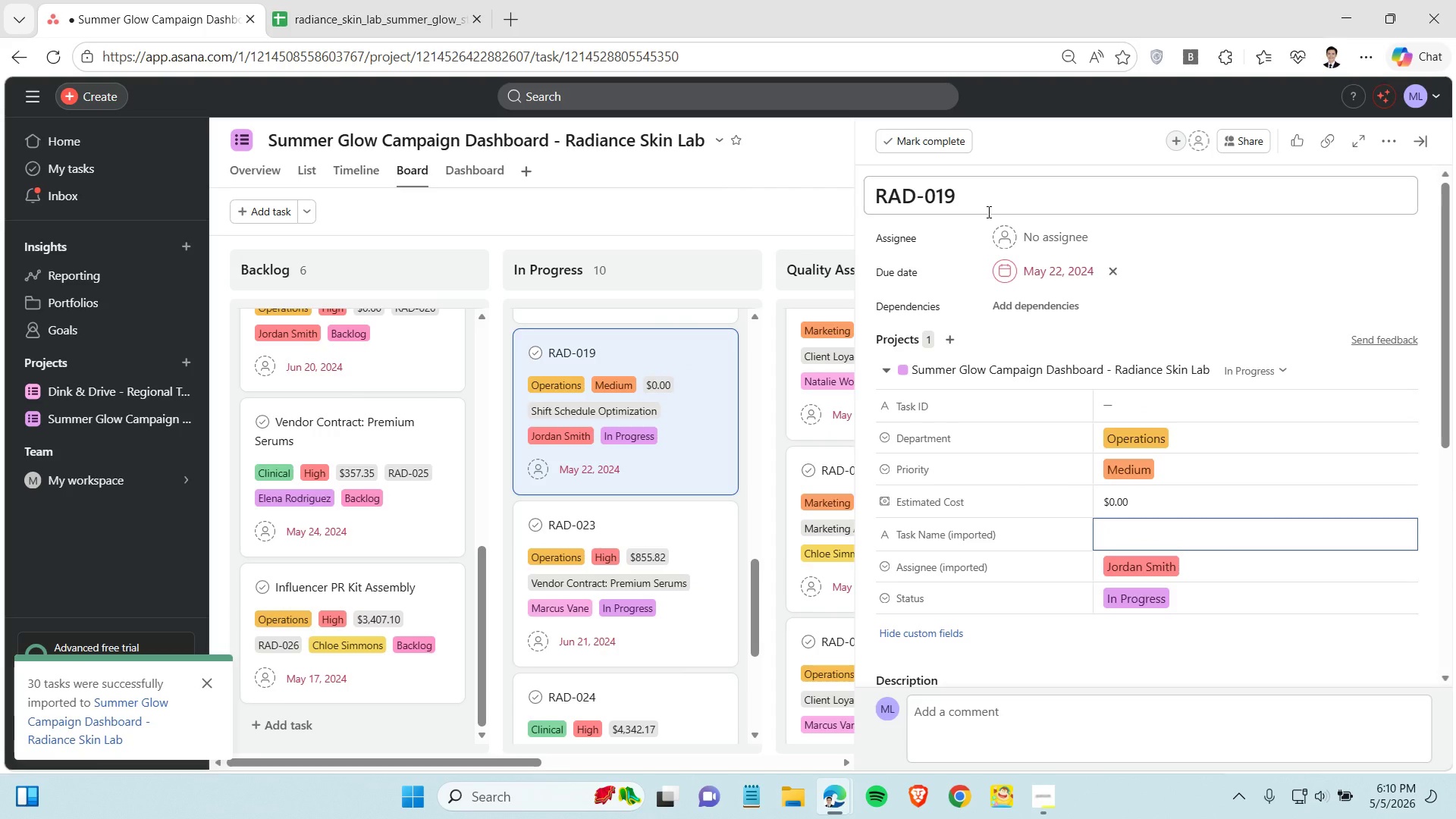 
left_click([987, 212])
 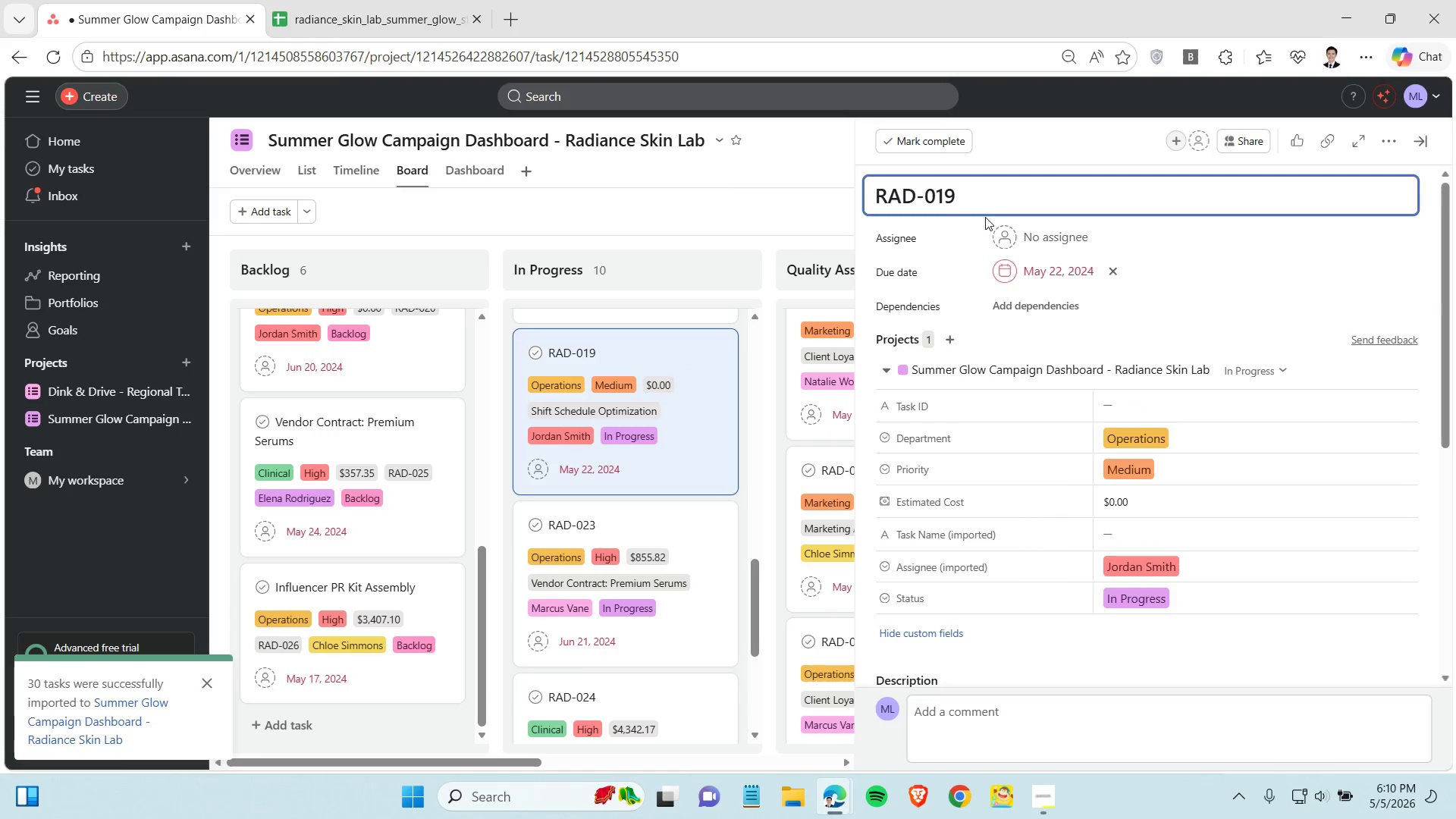 
key(Control+V)
 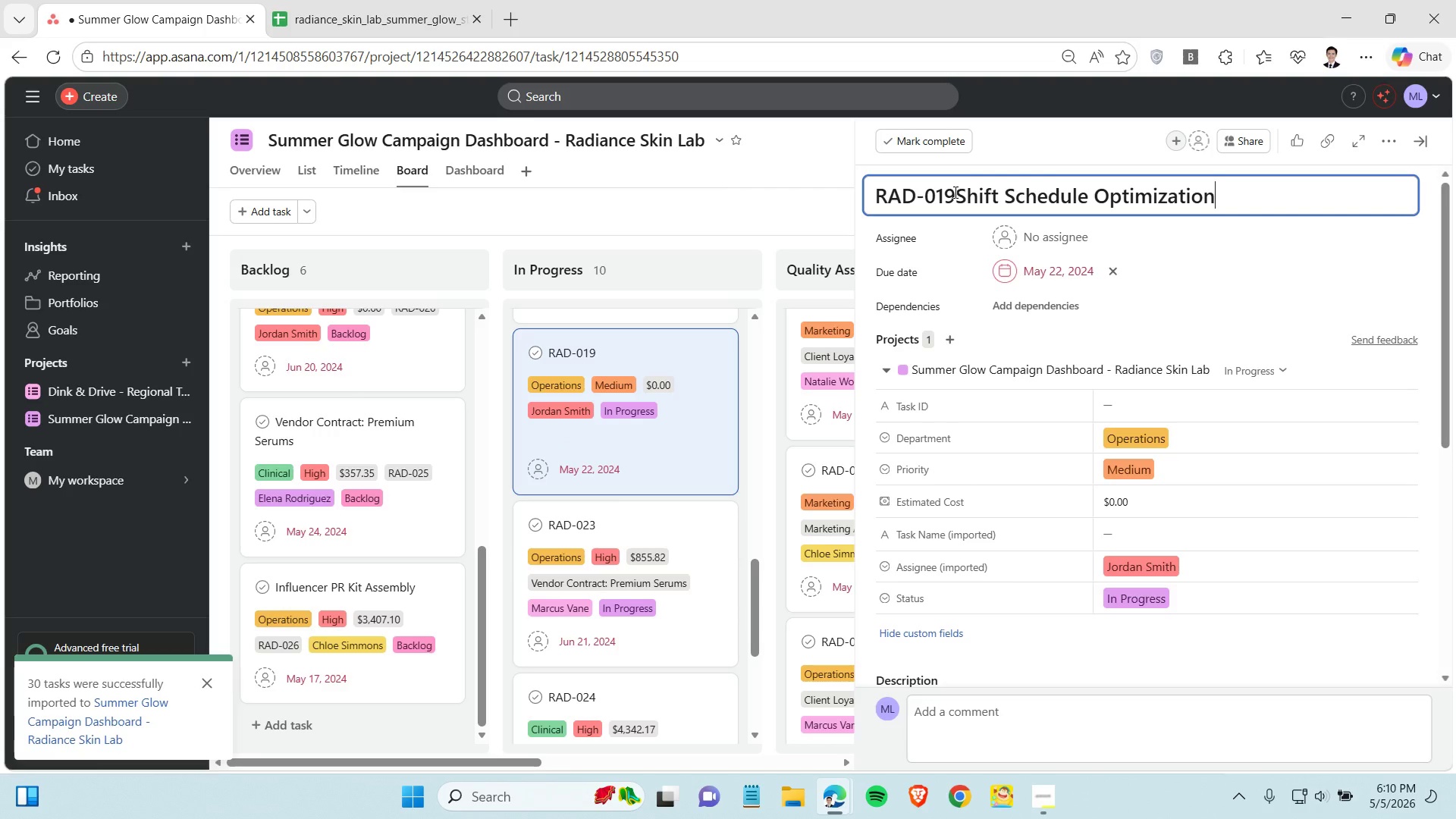 
left_click_drag(start_coordinate=[954, 190], to_coordinate=[873, 206])
 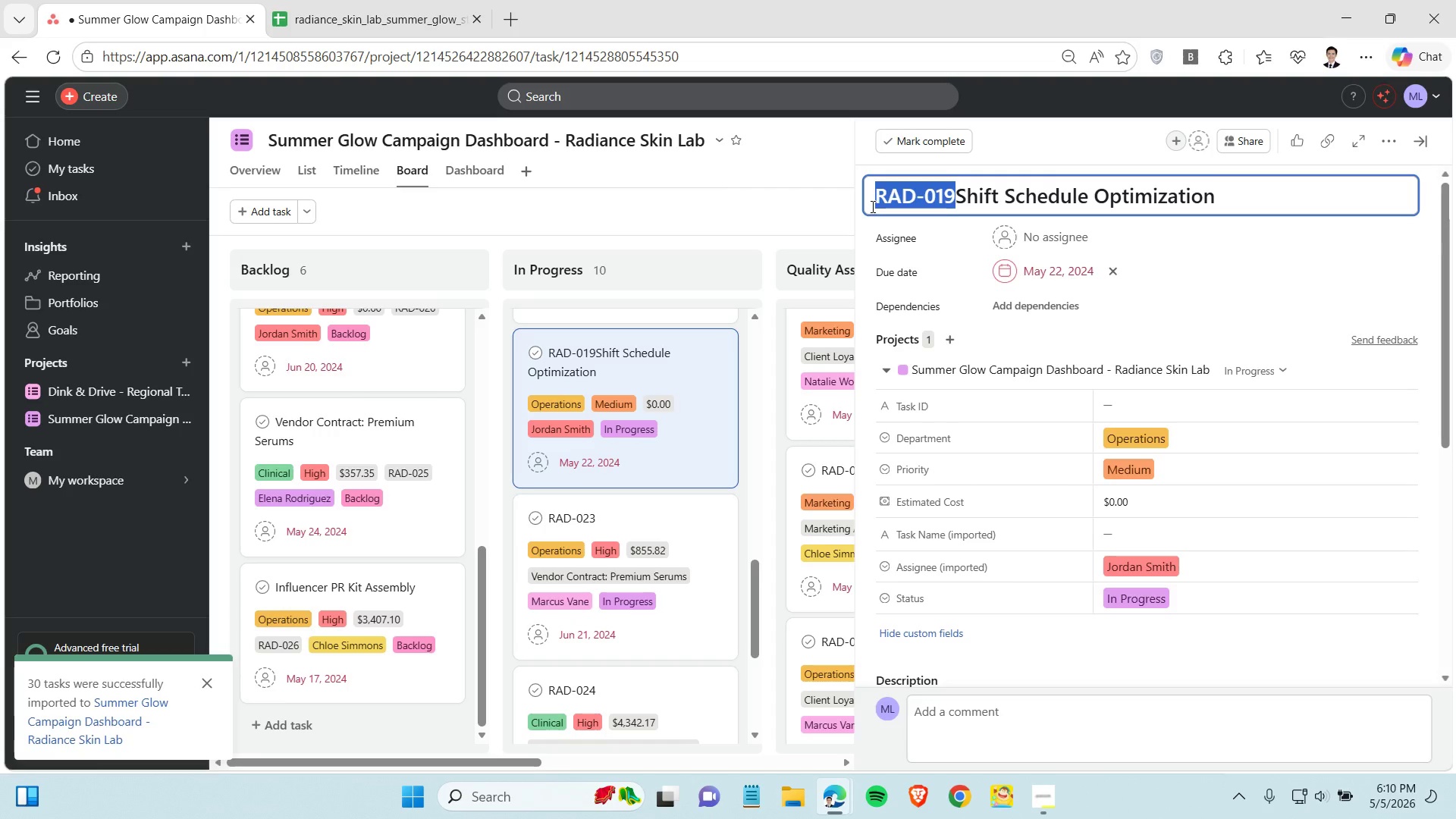 
key(Control+X)
 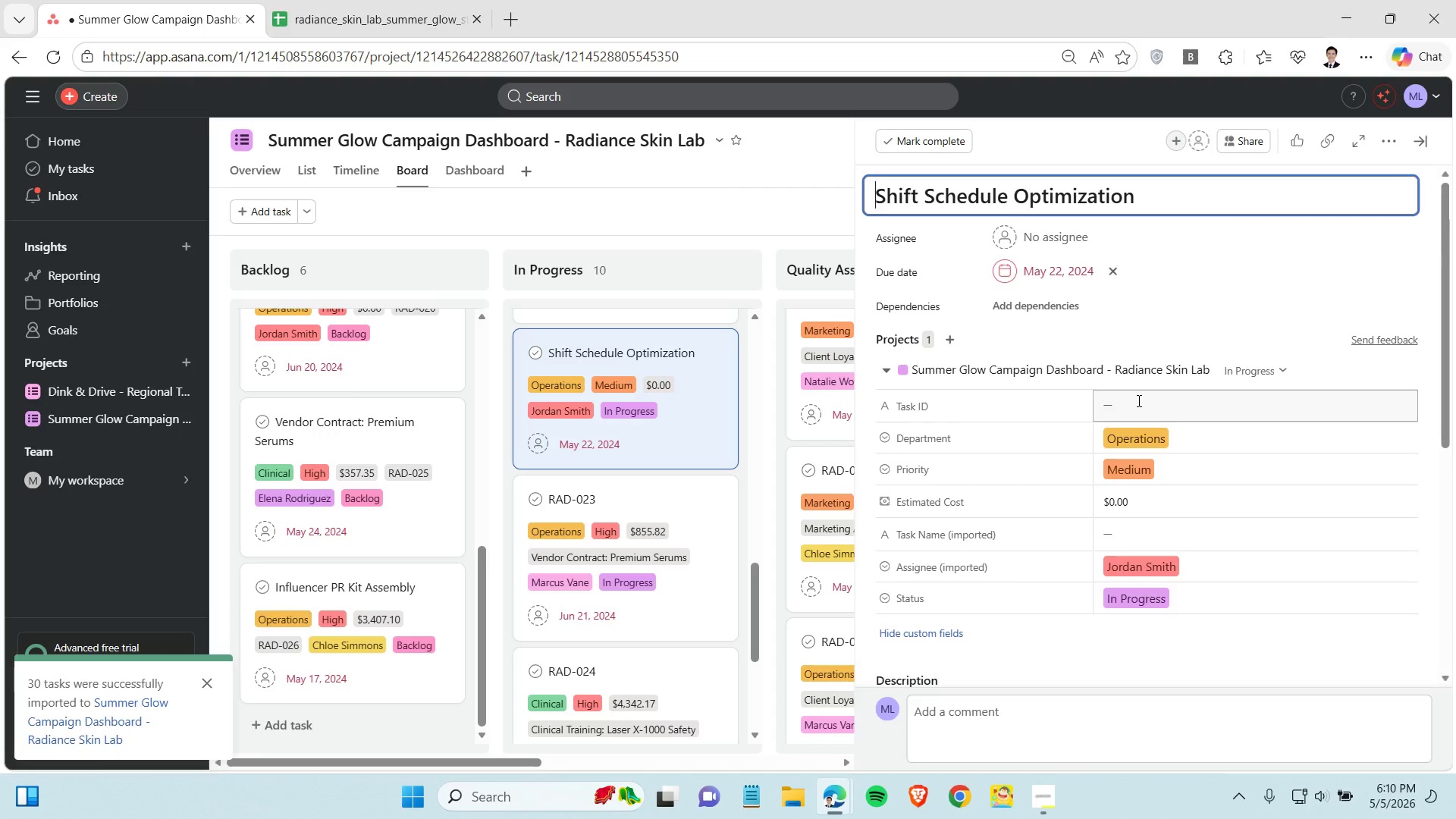 
left_click([1138, 400])
 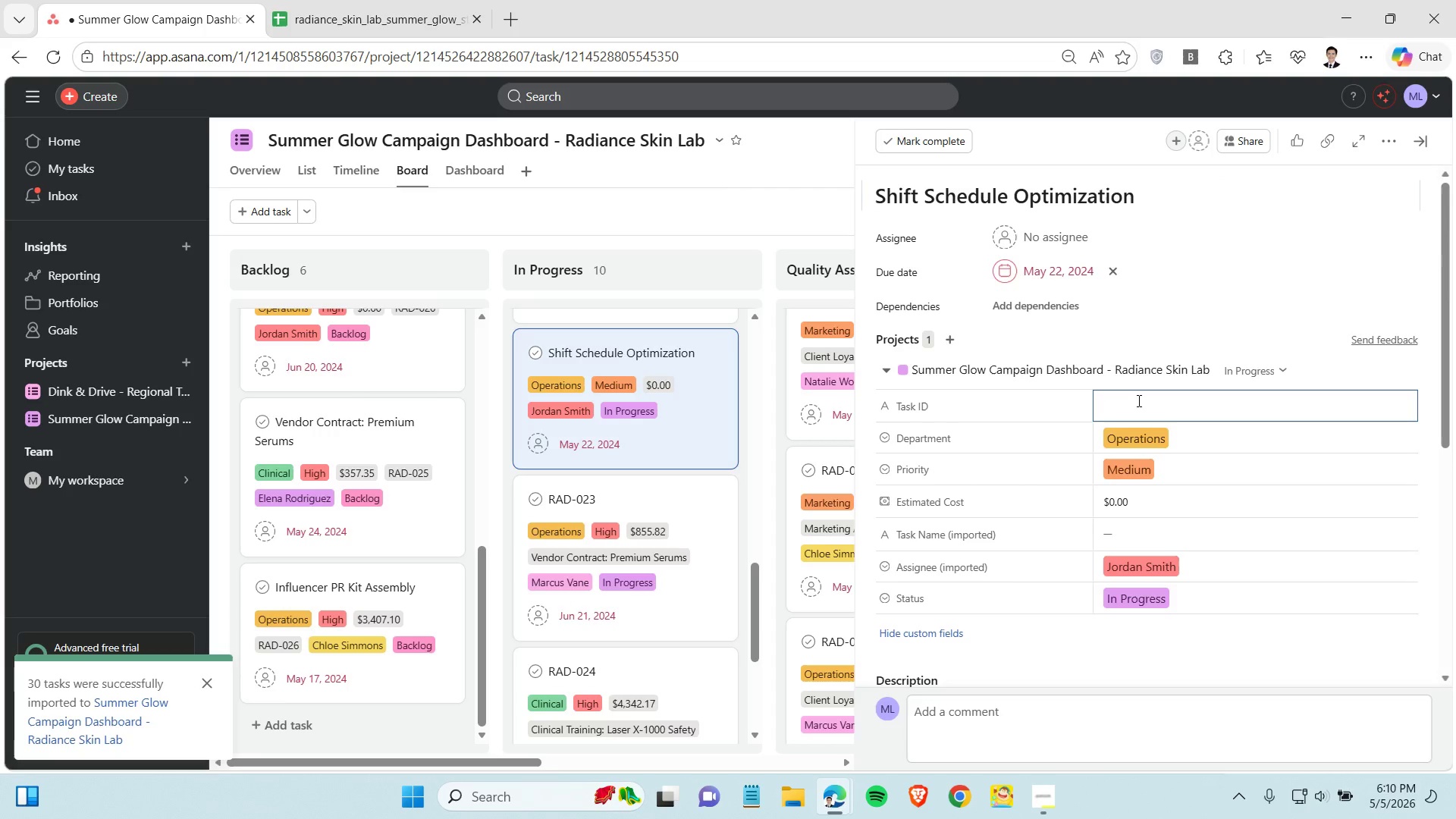 
key(Control+V)
 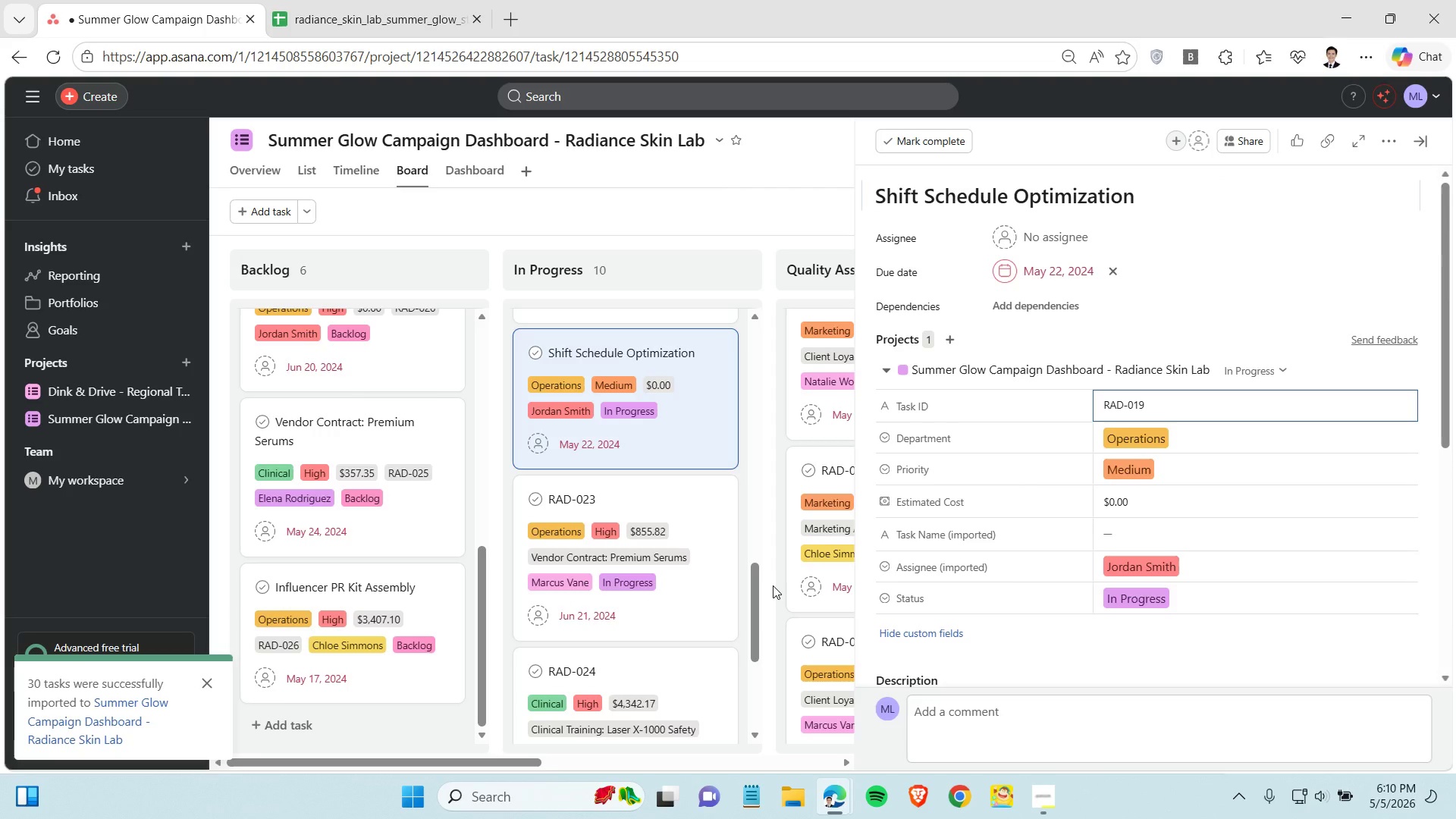 
wait(6.25)
 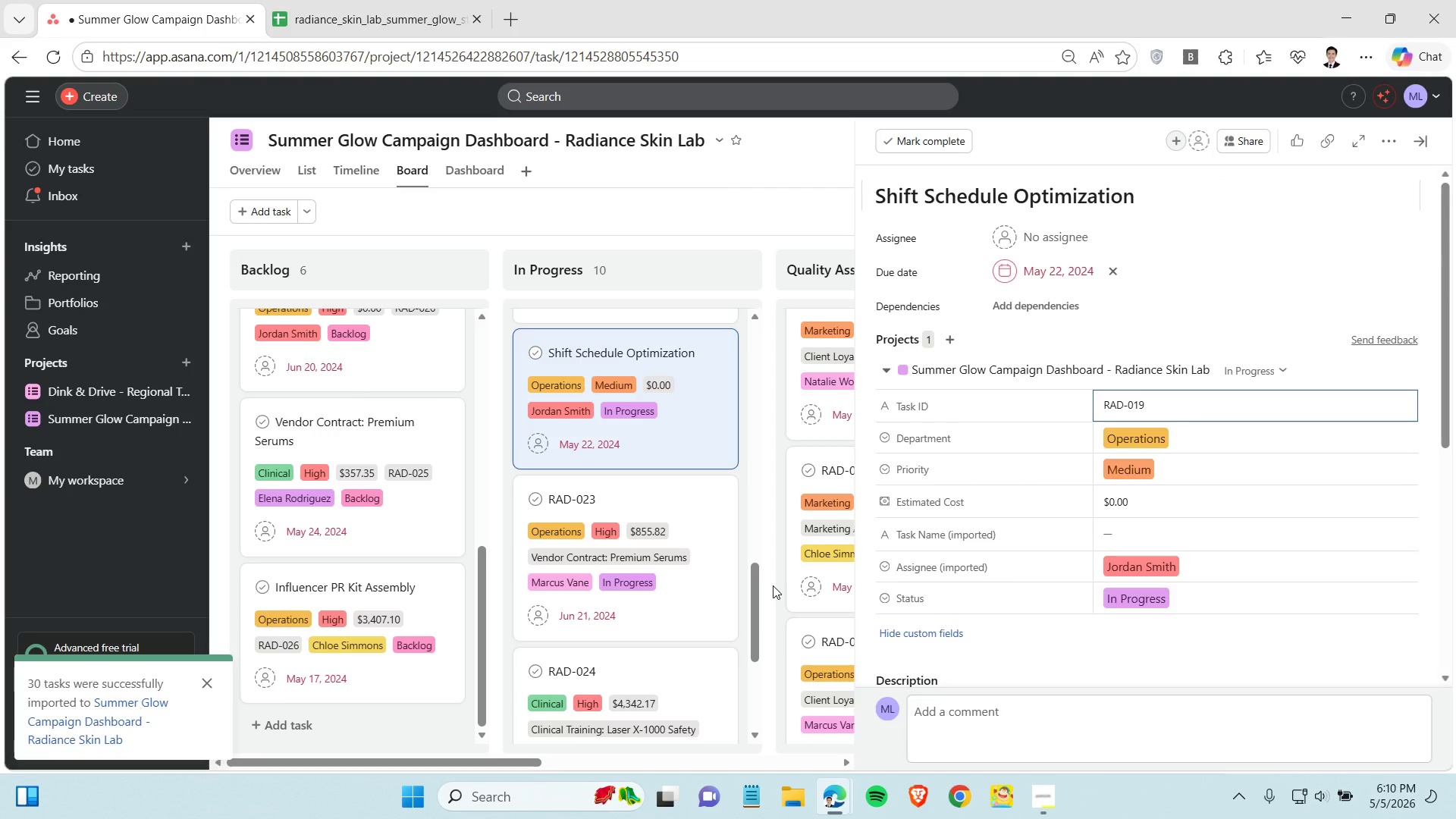 
left_click([669, 500])
 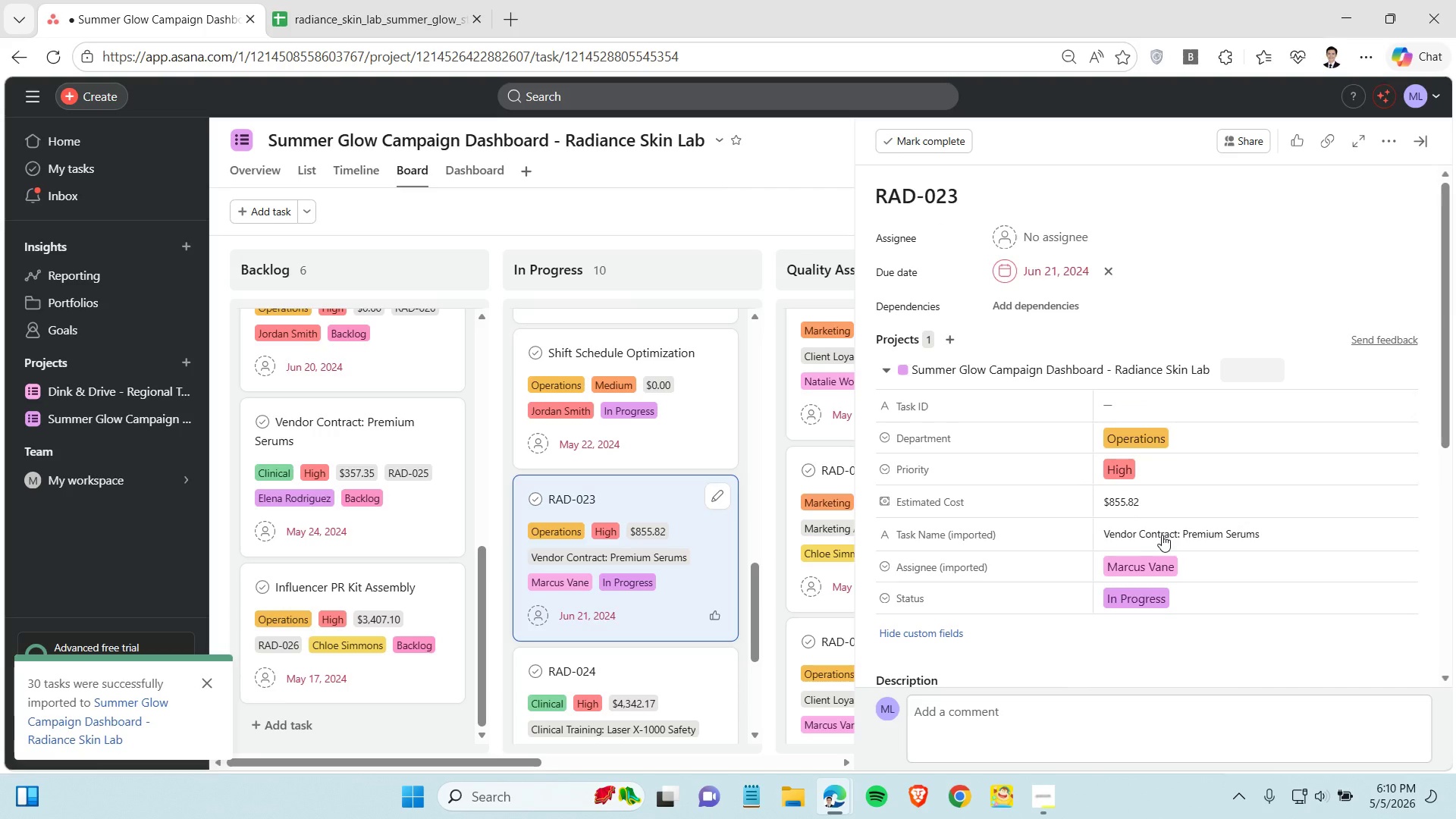 
double_click([1163, 535])
 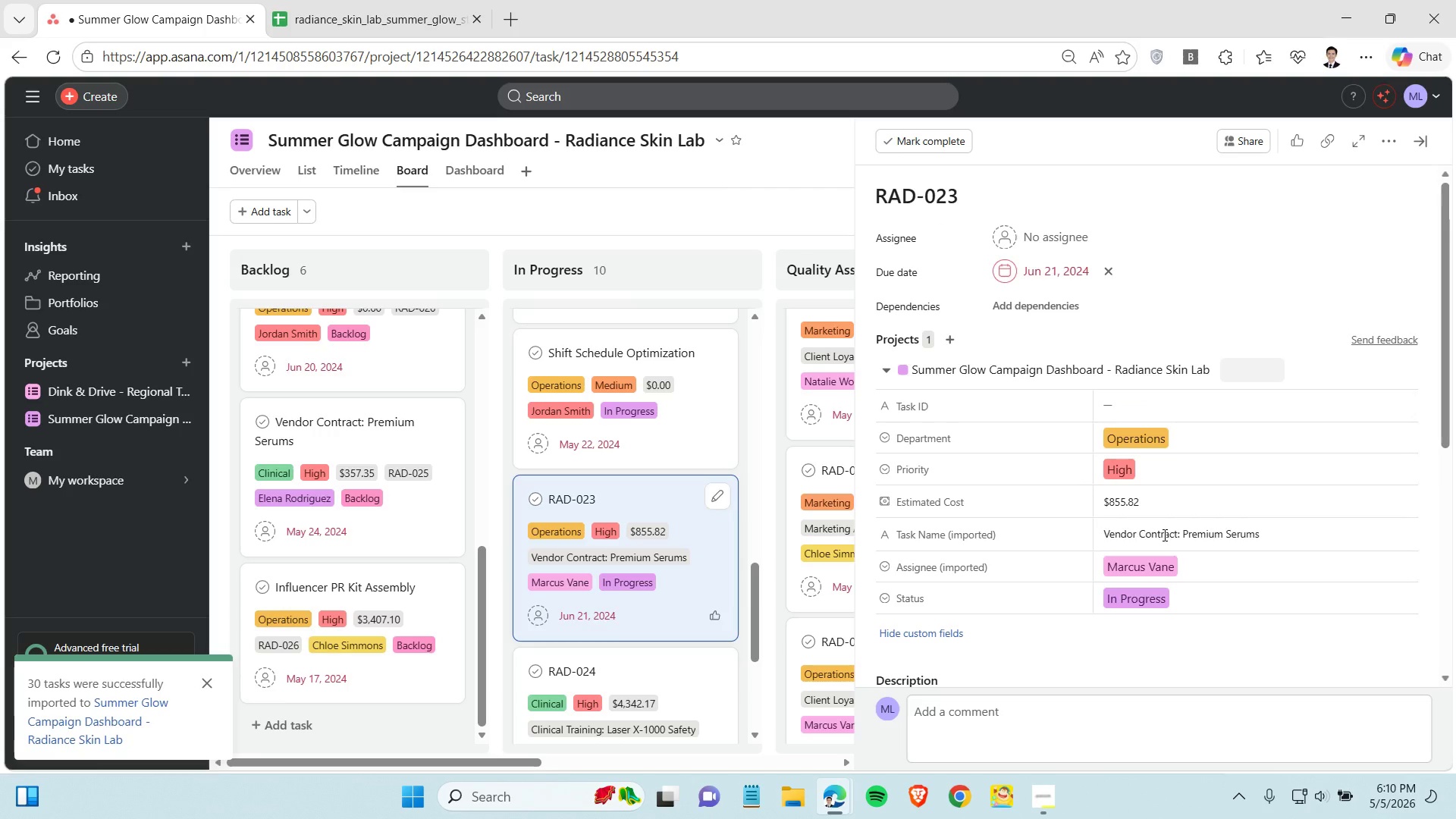 
triple_click([1163, 535])
 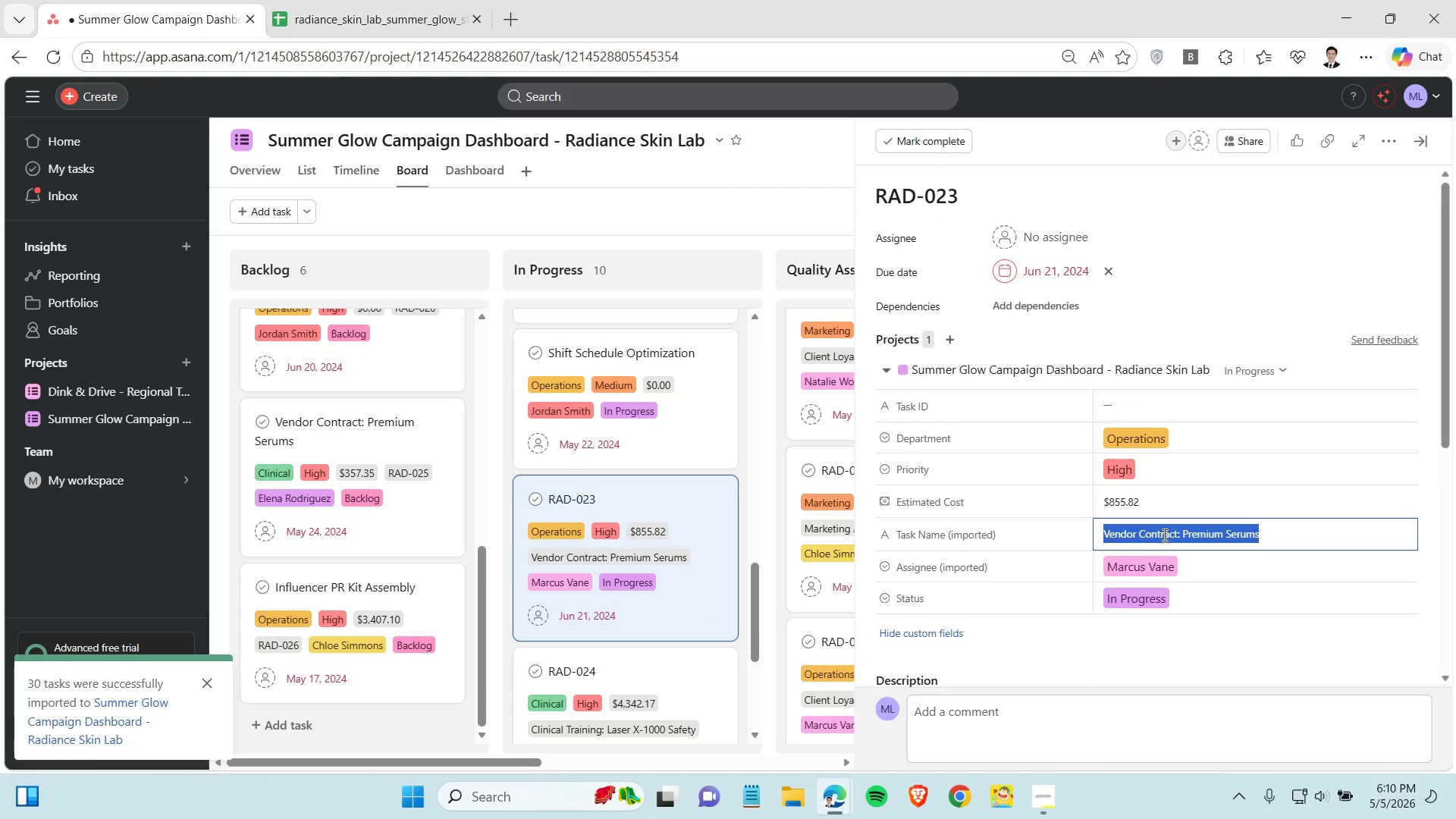 
triple_click([1163, 535])
 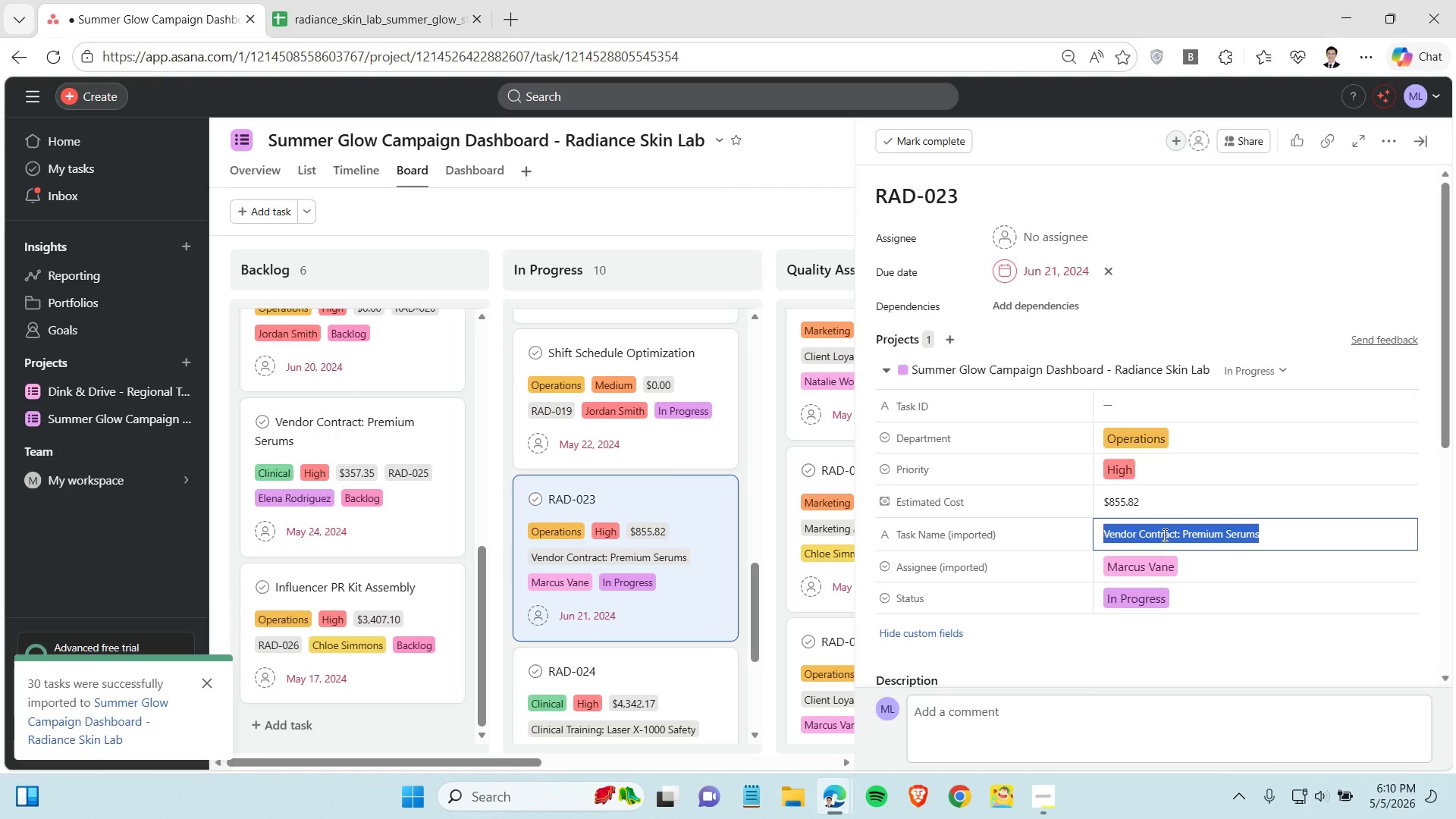 
hold_key(key=ControlLeft, duration=1.5)
 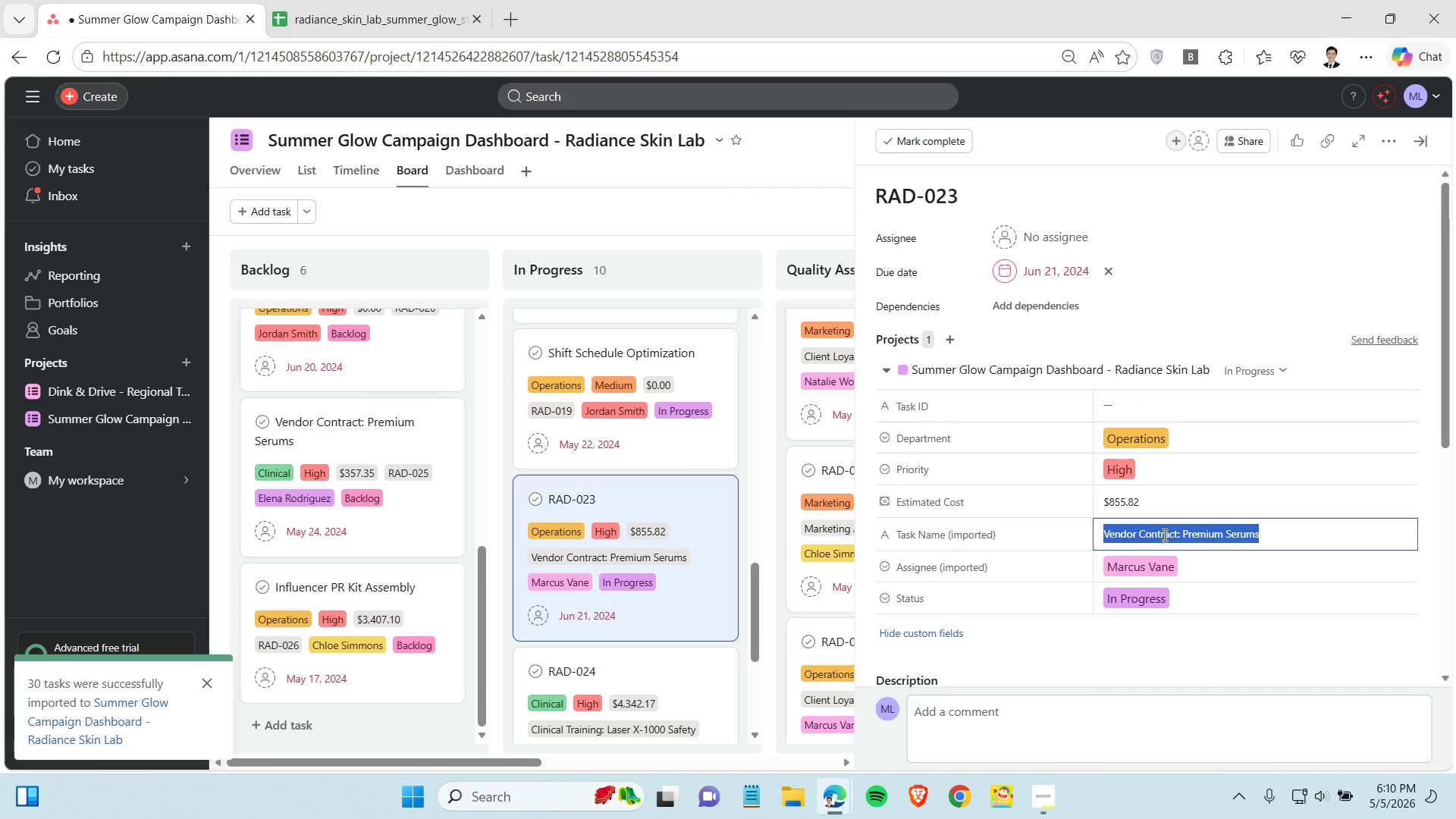 
hold_key(key=ControlLeft, duration=1.51)
 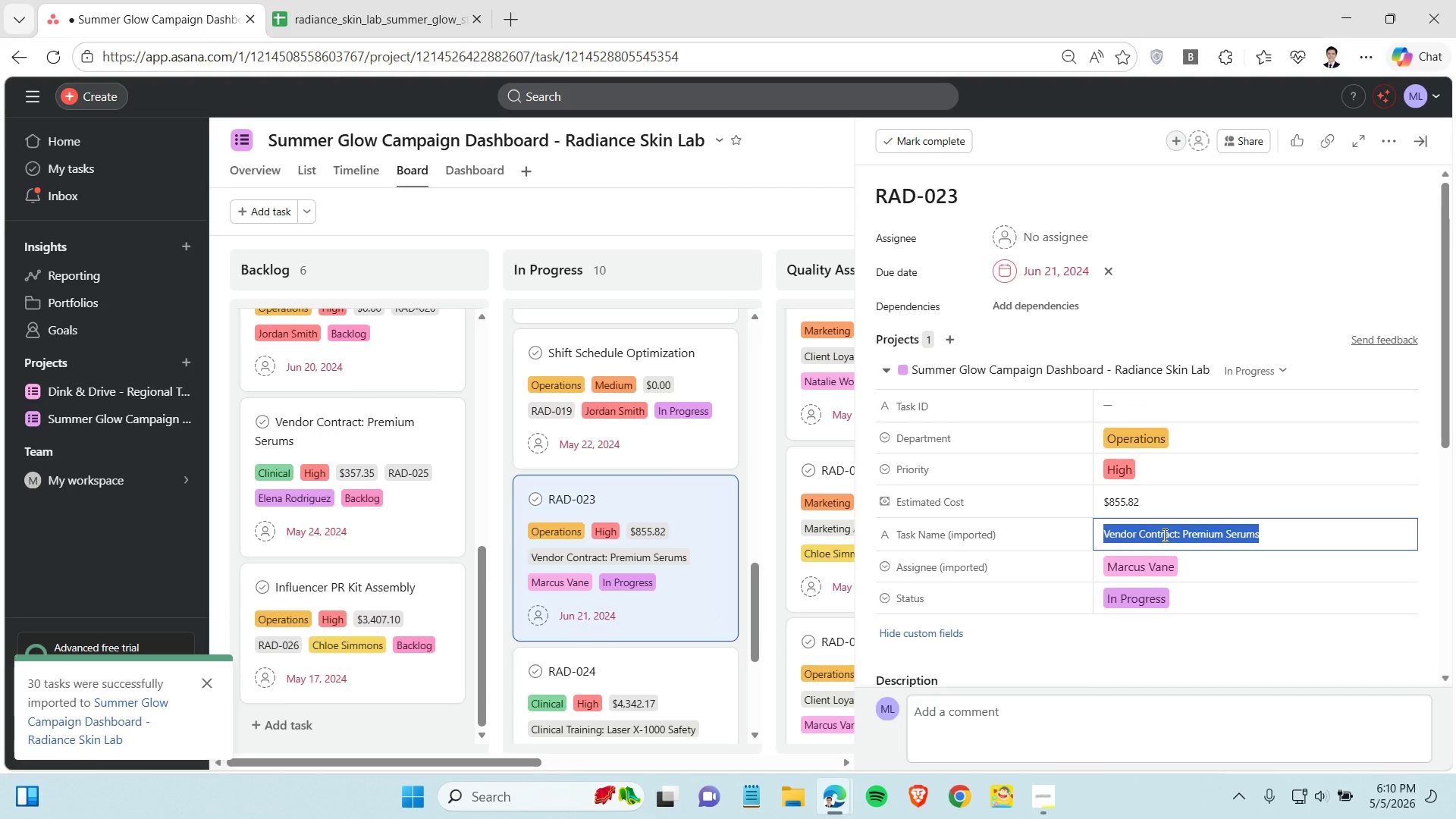 
hold_key(key=ControlLeft, duration=1.52)
 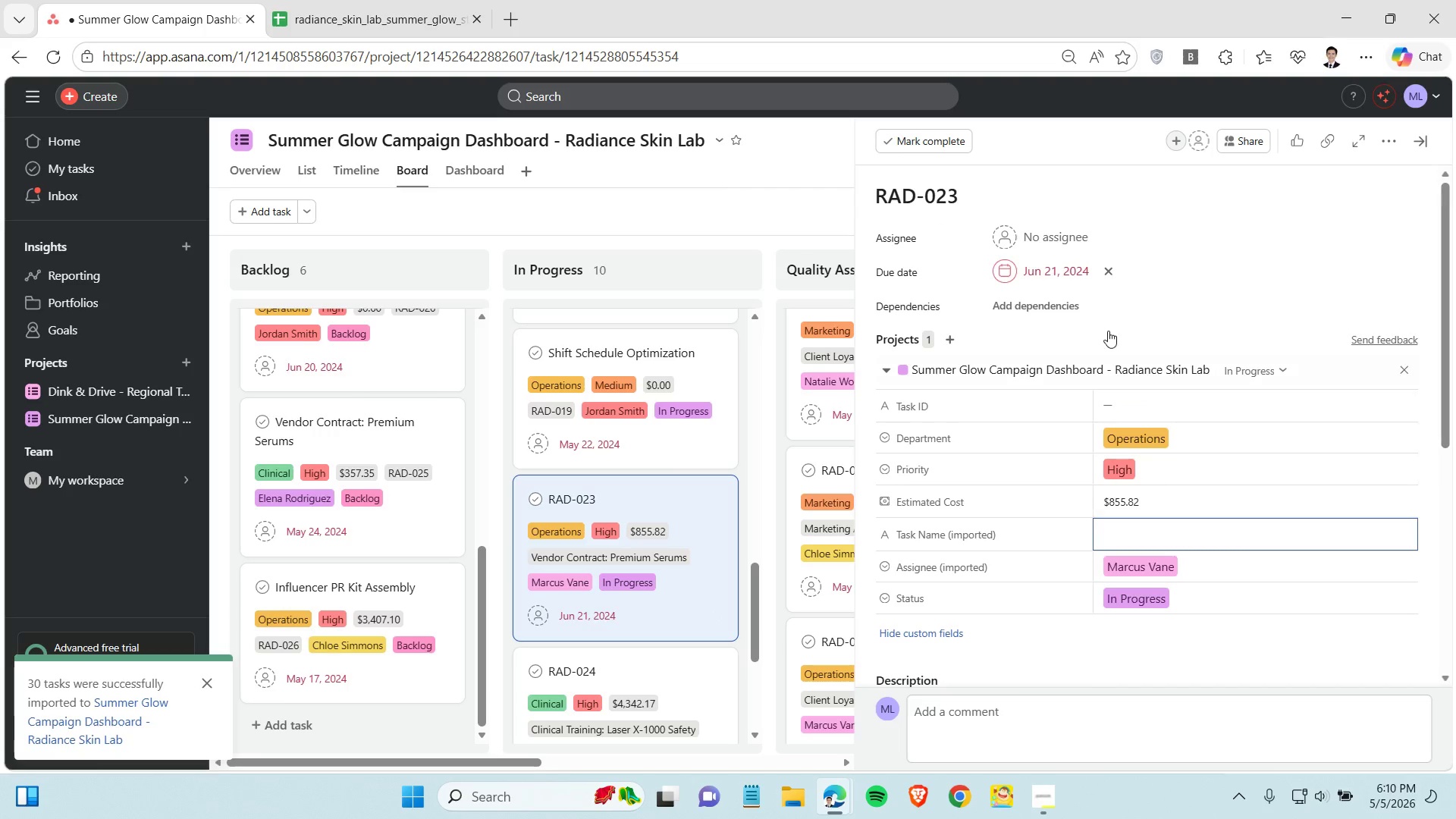 
key(Control+X)
 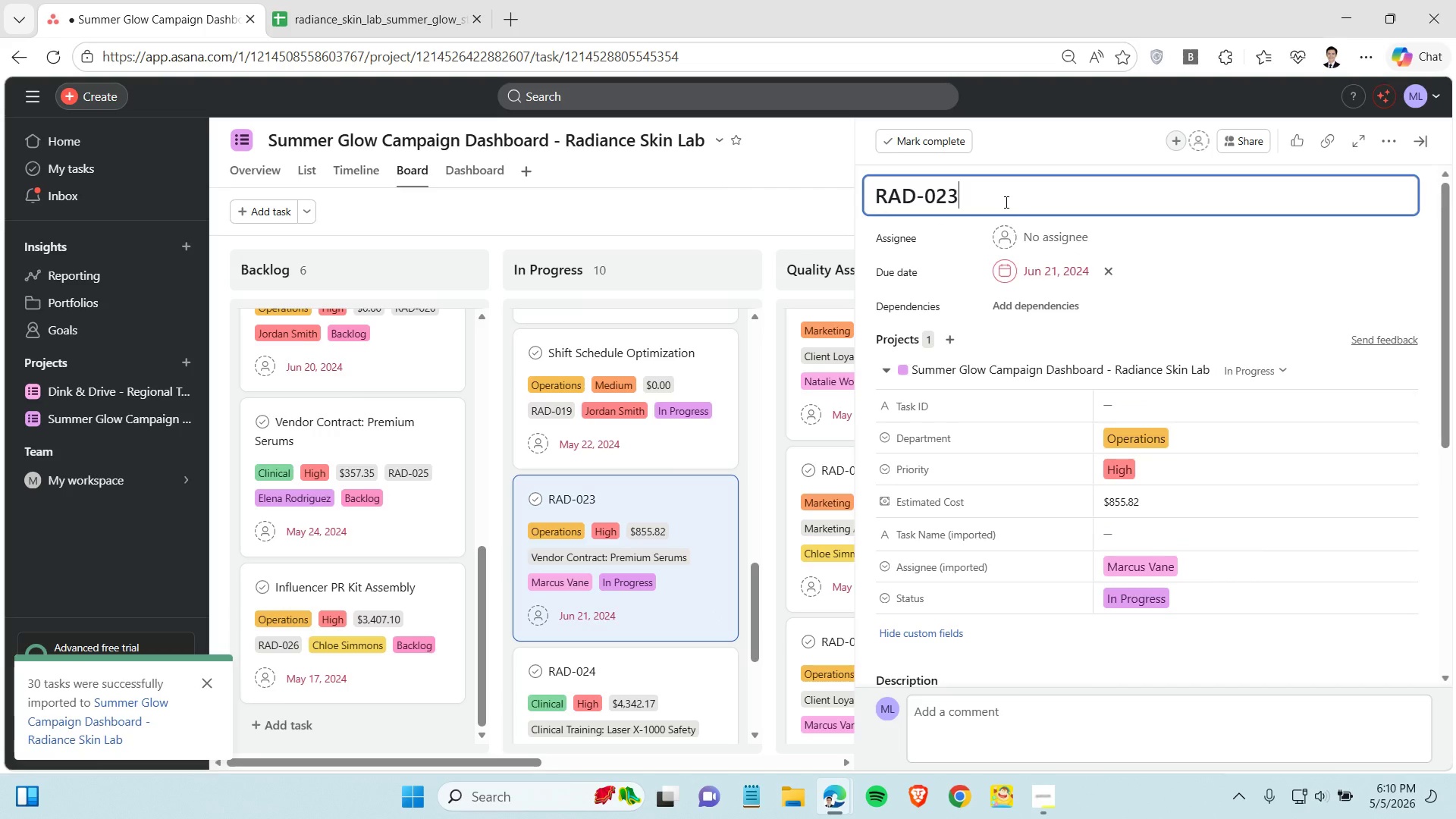 
key(Control+V)
 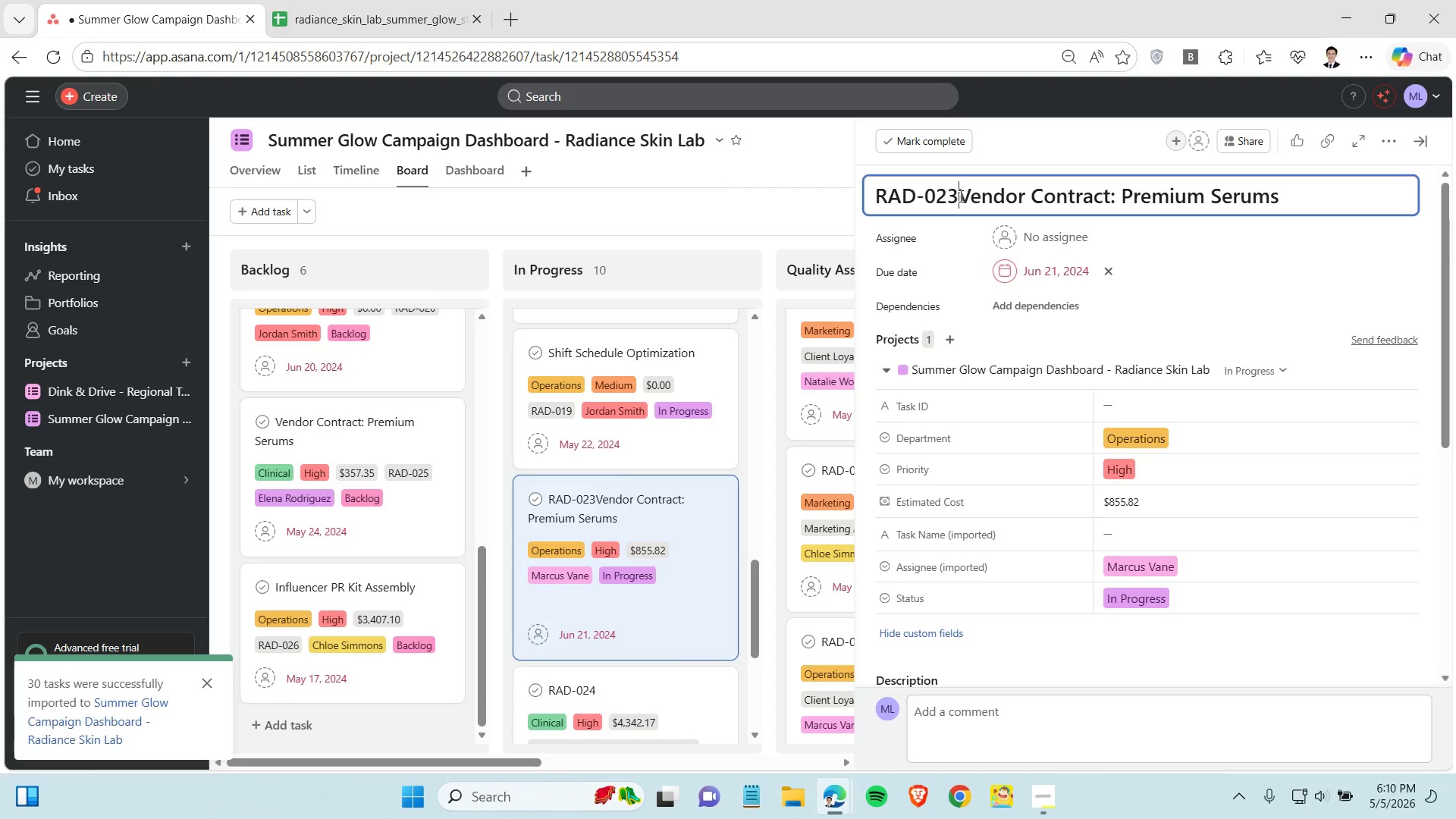 
left_click_drag(start_coordinate=[959, 196], to_coordinate=[872, 199])
 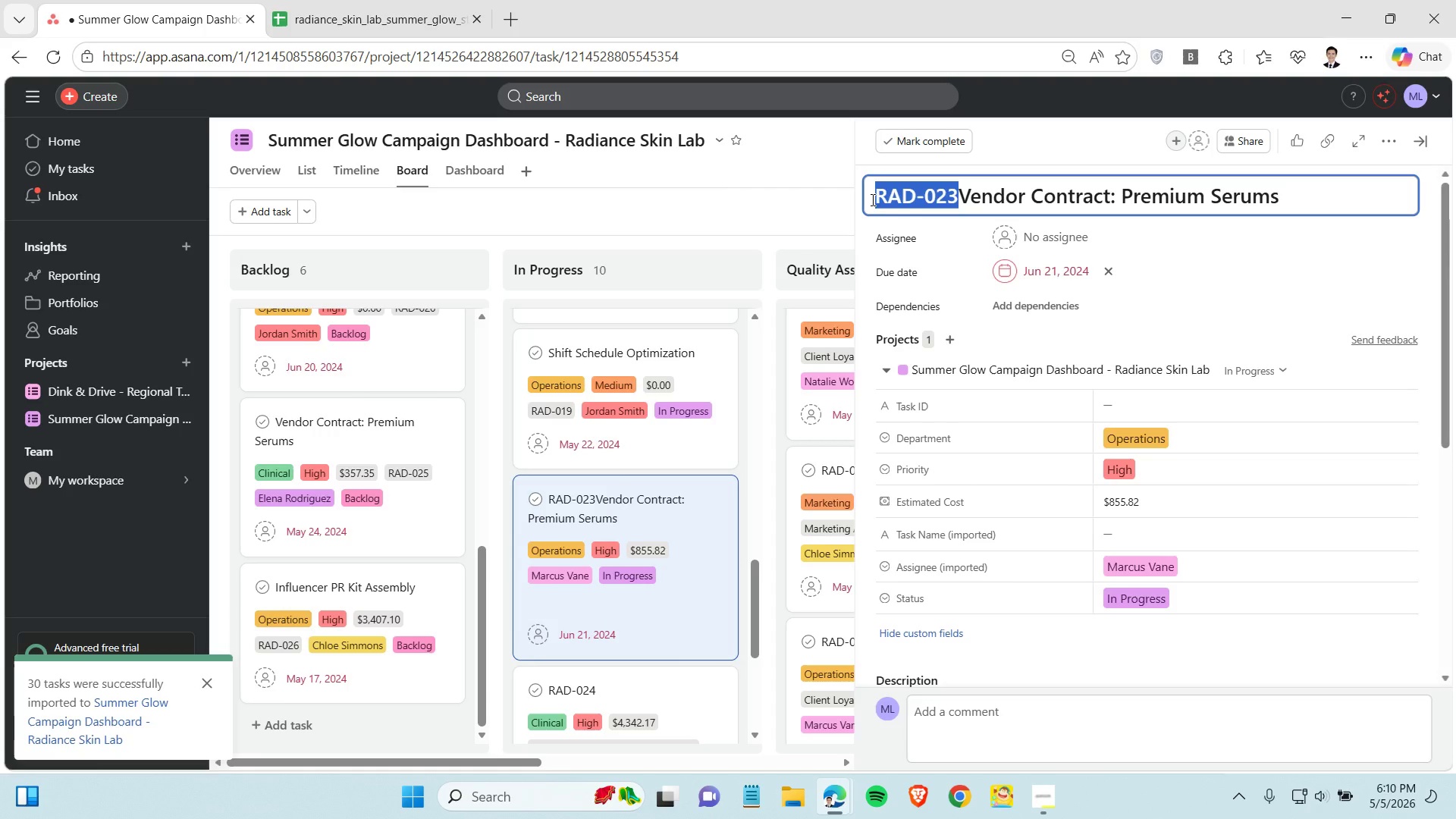 
key(Control+X)
 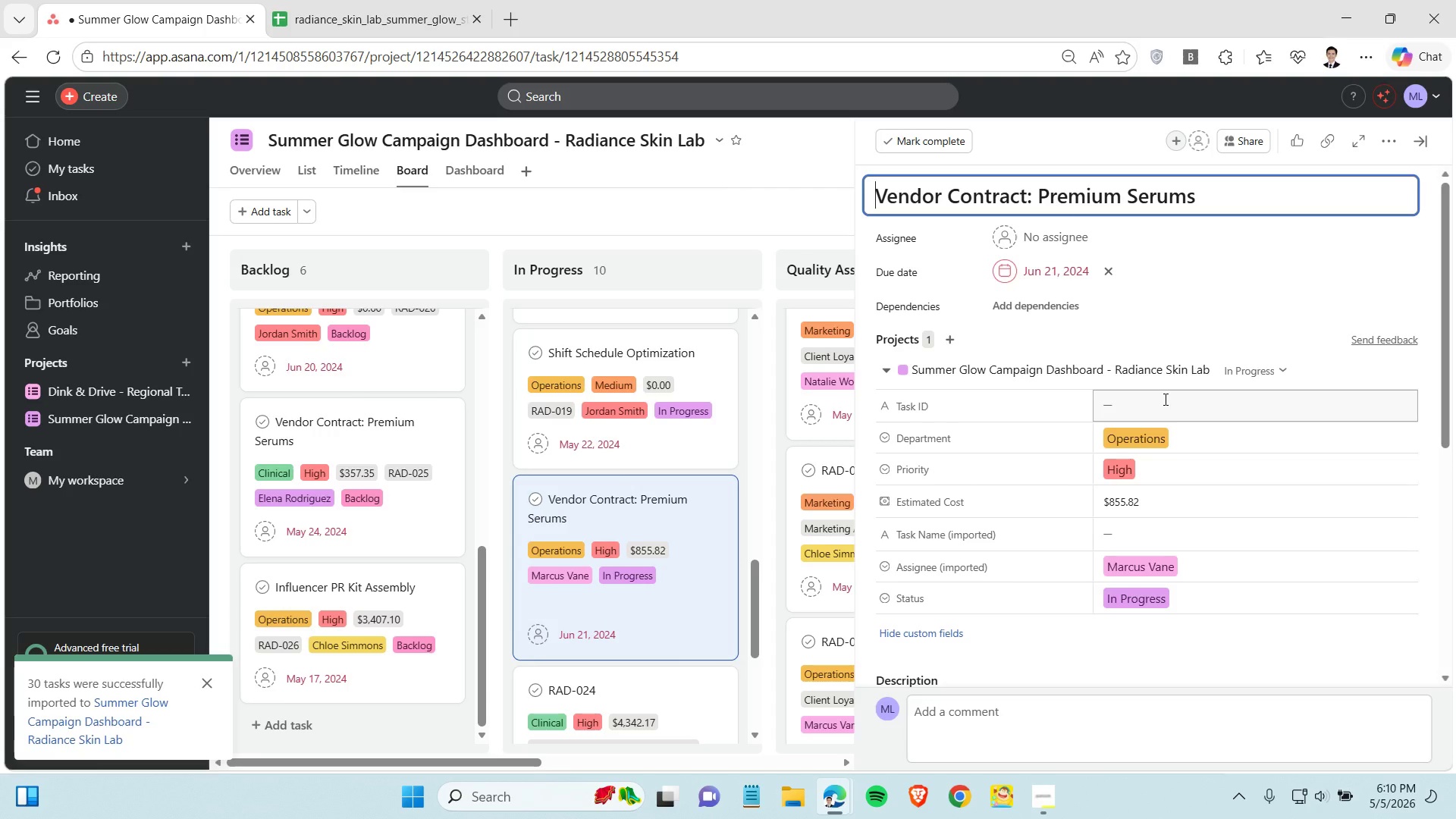 
left_click([1164, 399])
 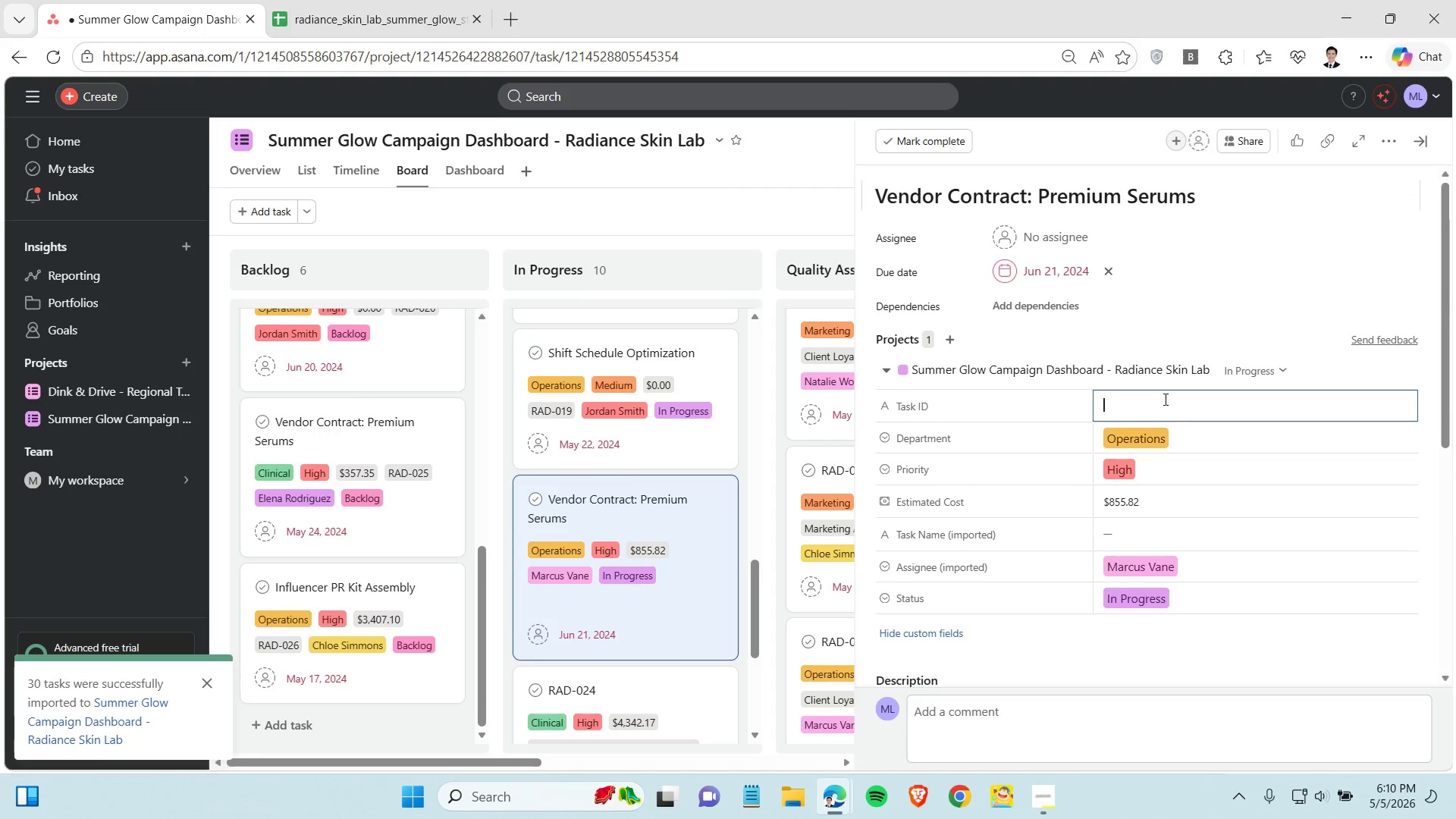 
key(Control+V)
 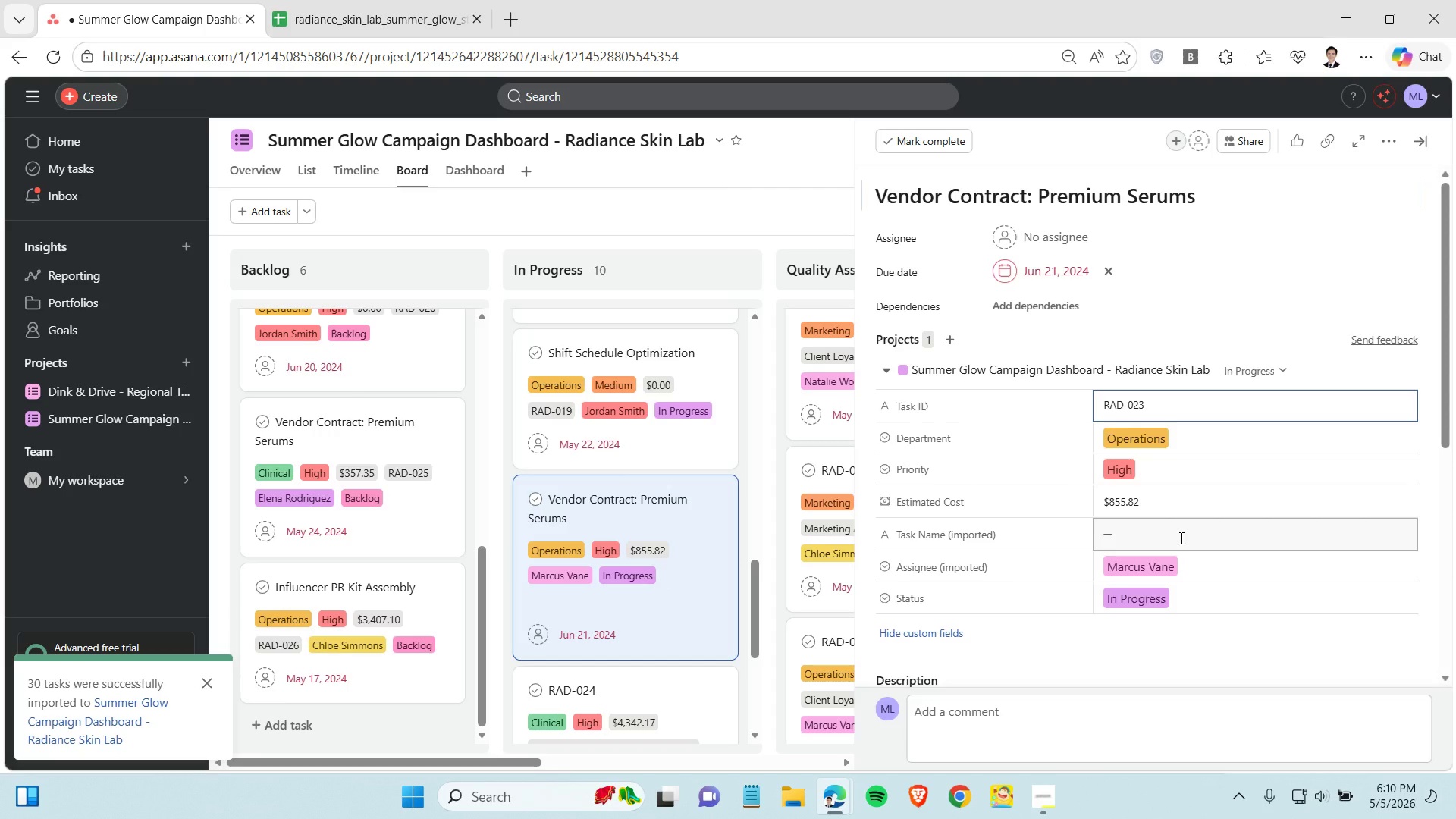 
wait(14.08)
 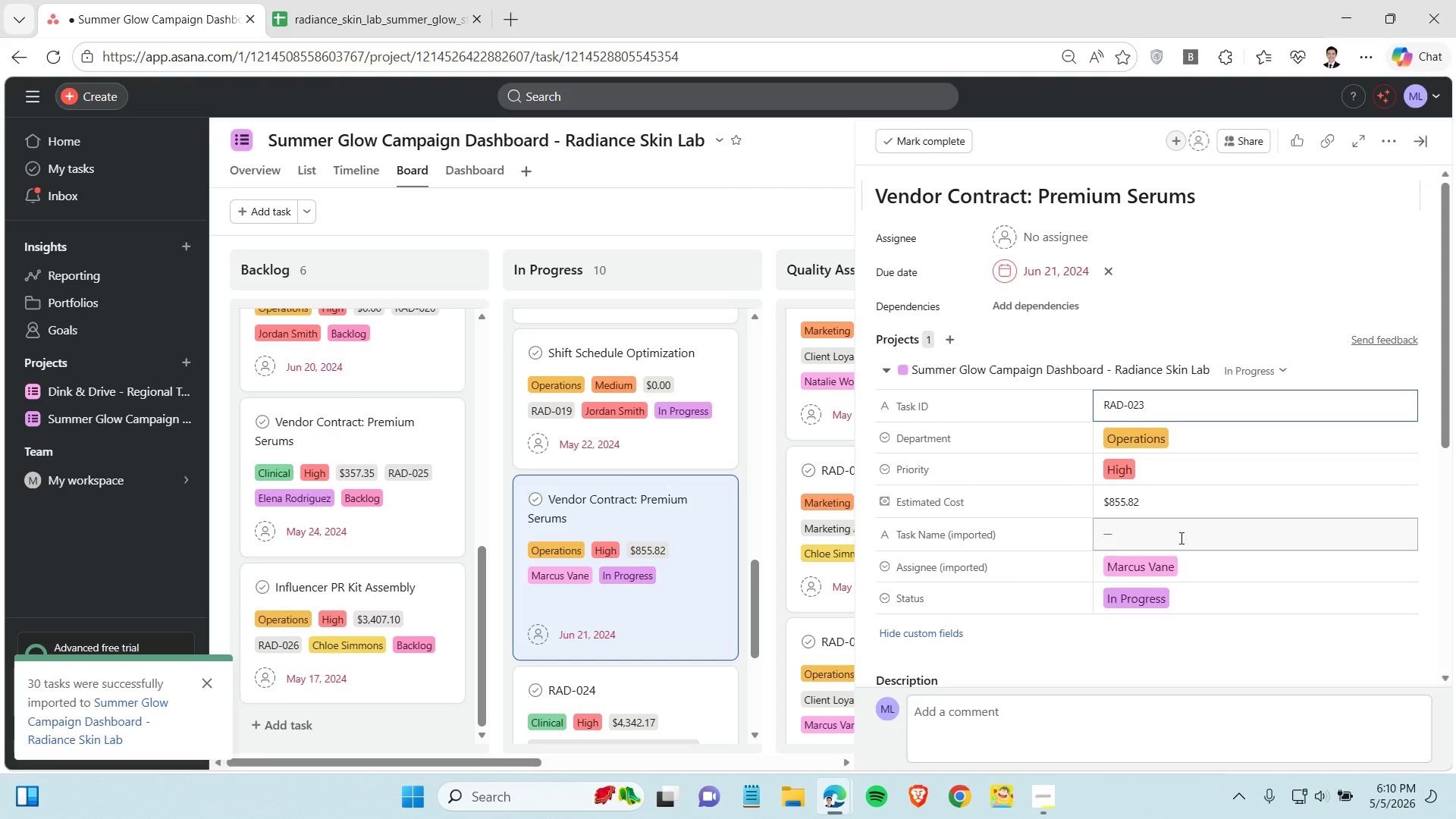 
scroll: coordinate [679, 562], scroll_direction: down, amount: 4.0
 